 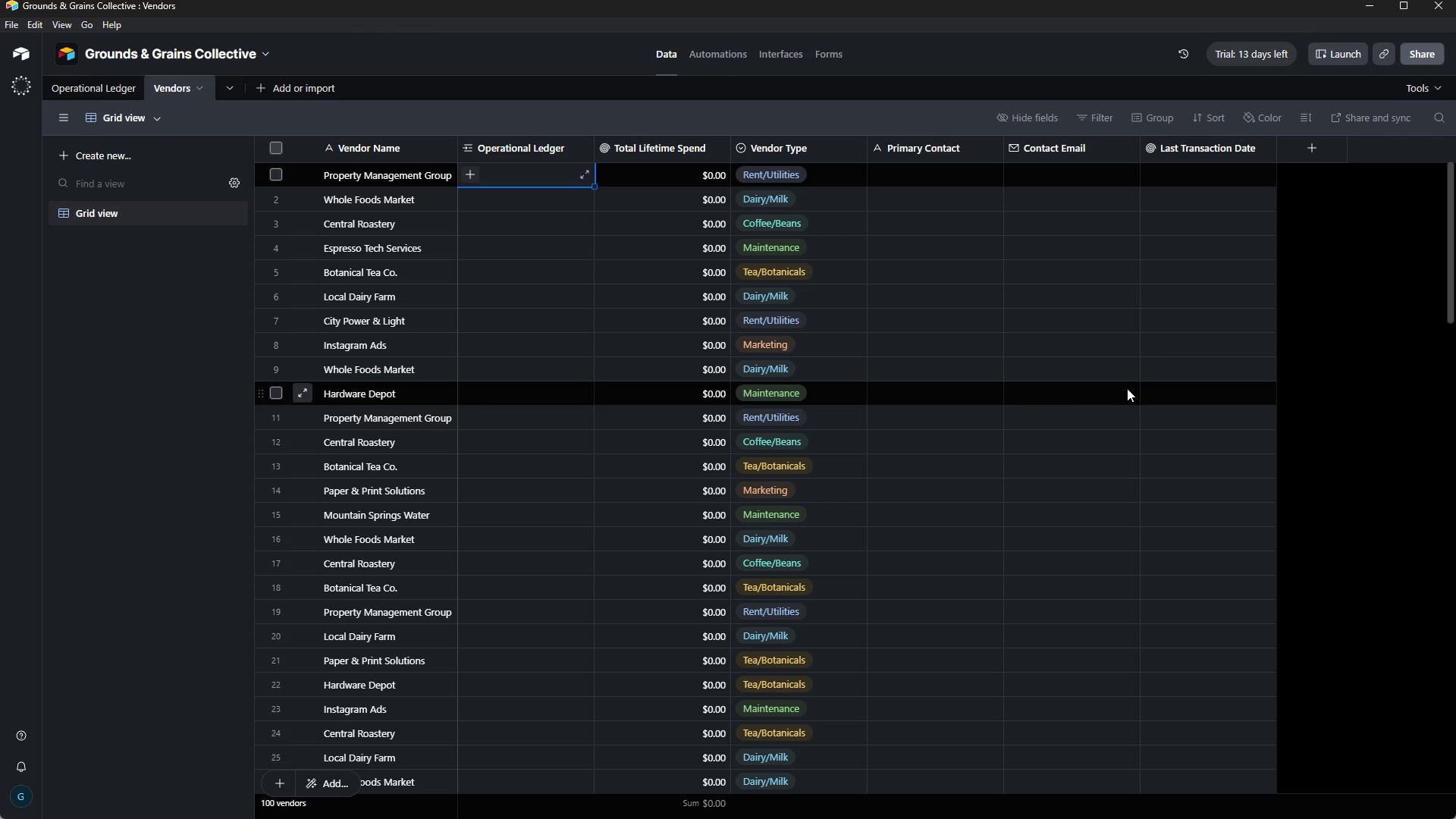 
left_click([1034, 806])
 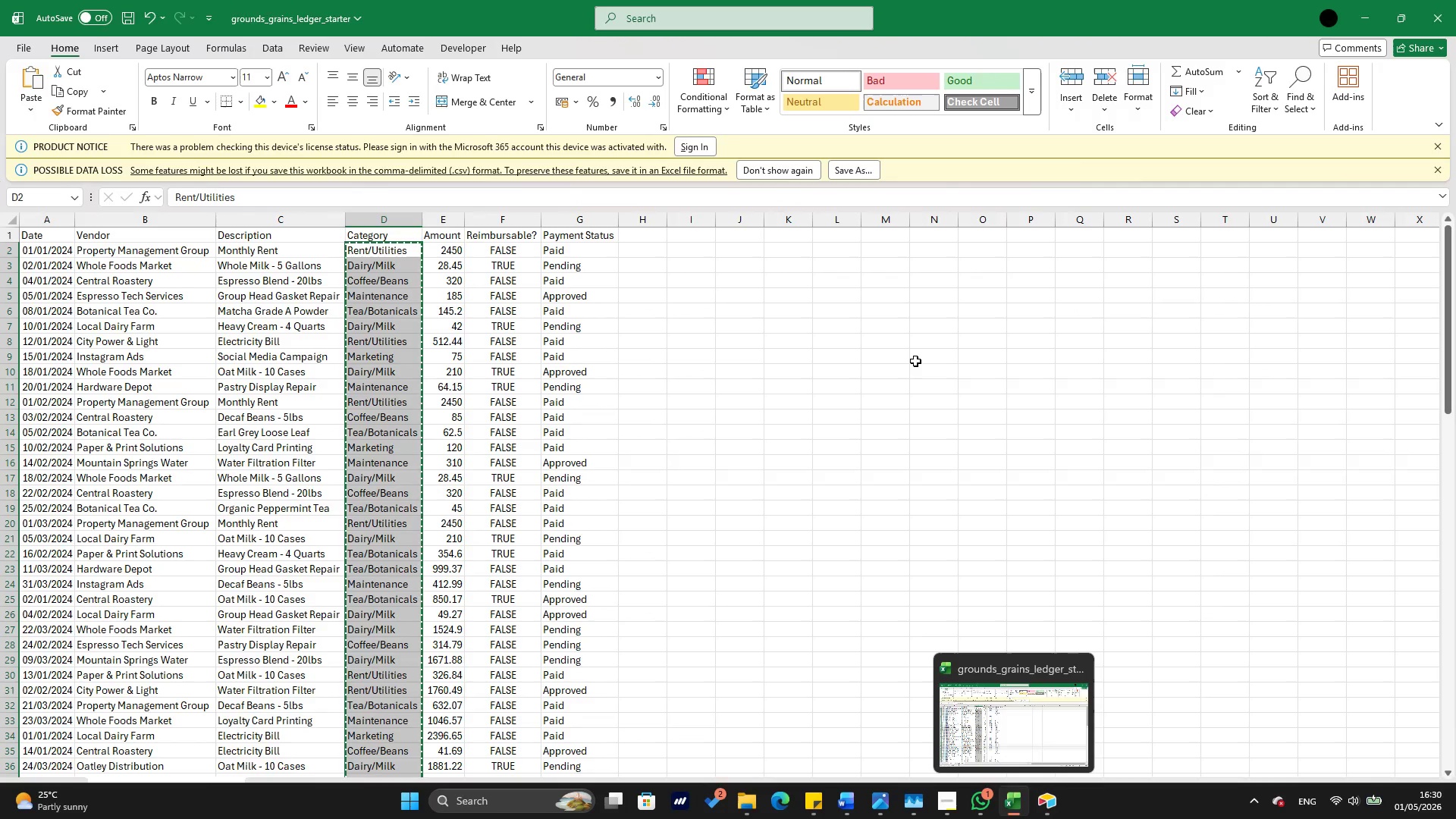 
left_click([825, 358])
 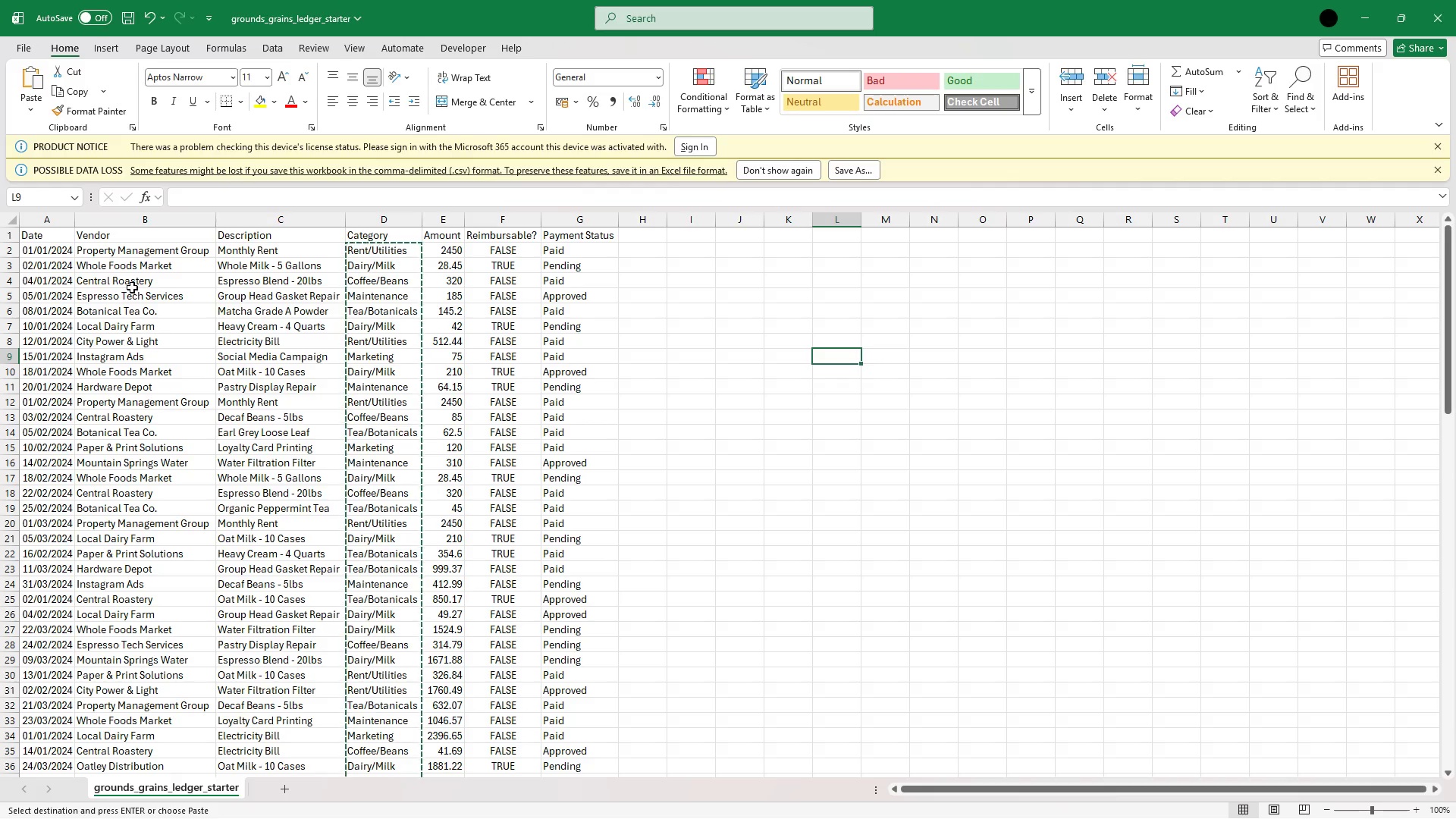 
wait(9.88)
 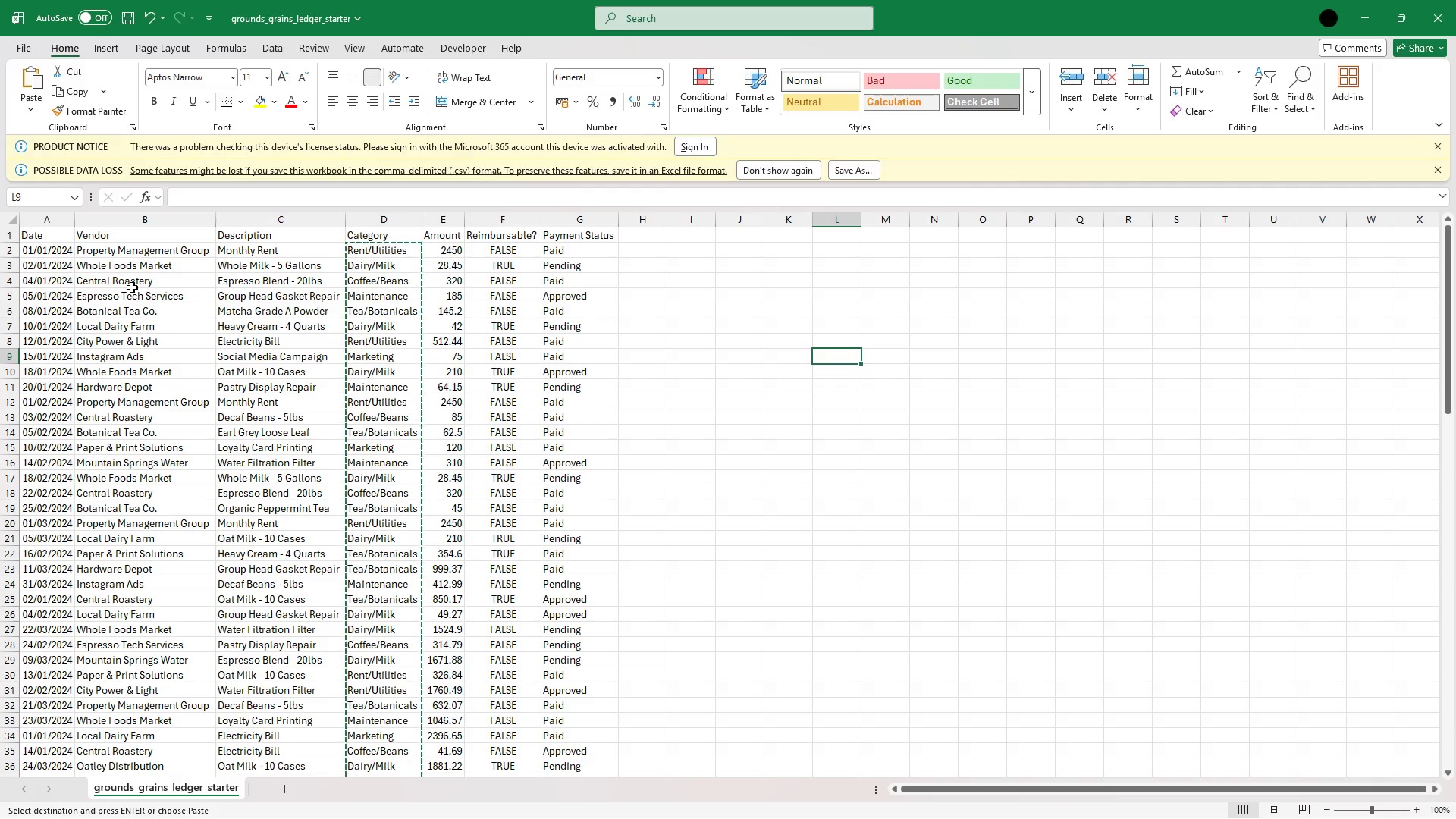 
left_click([316, 704])
 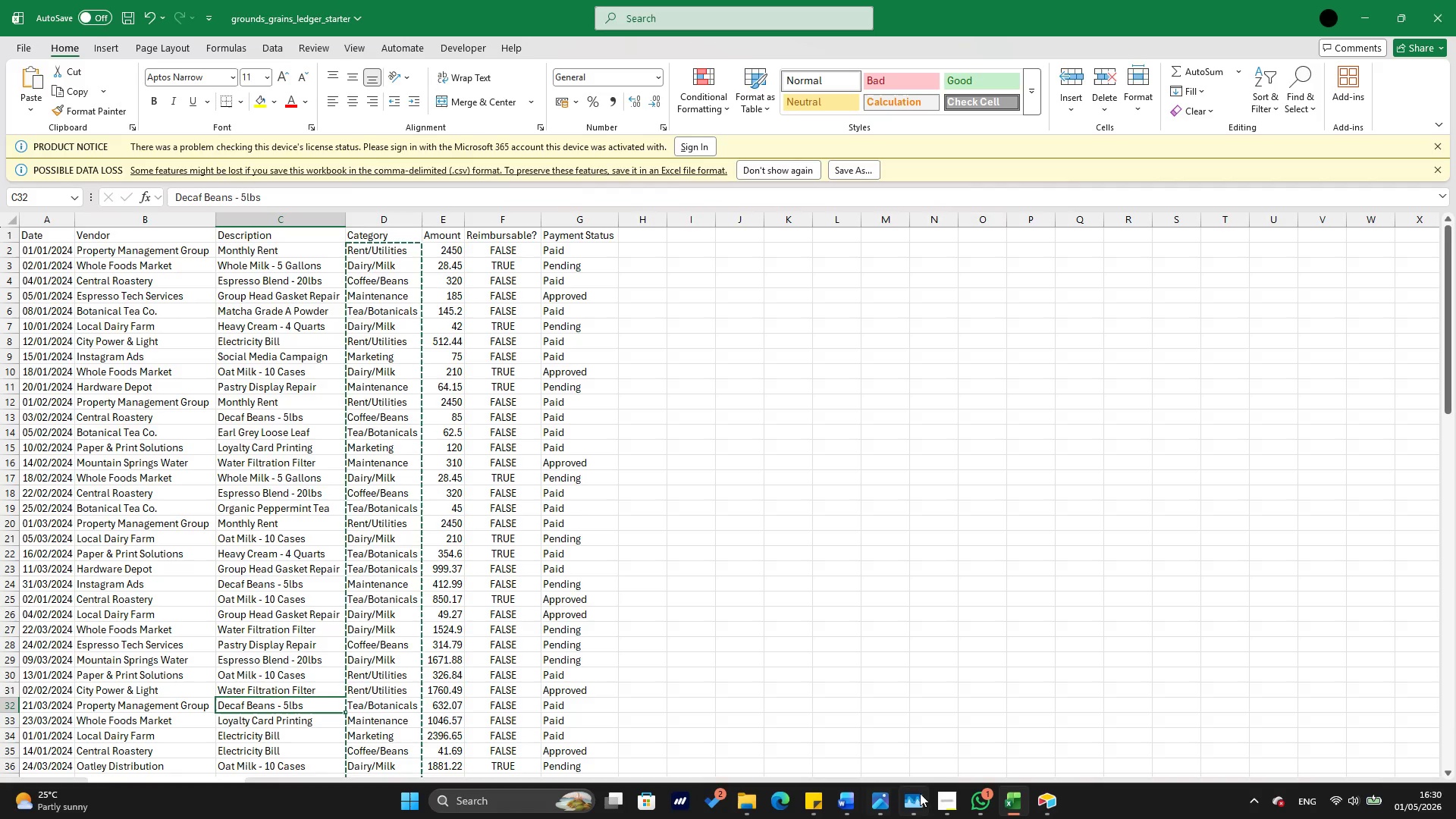 
left_click([1042, 808])
 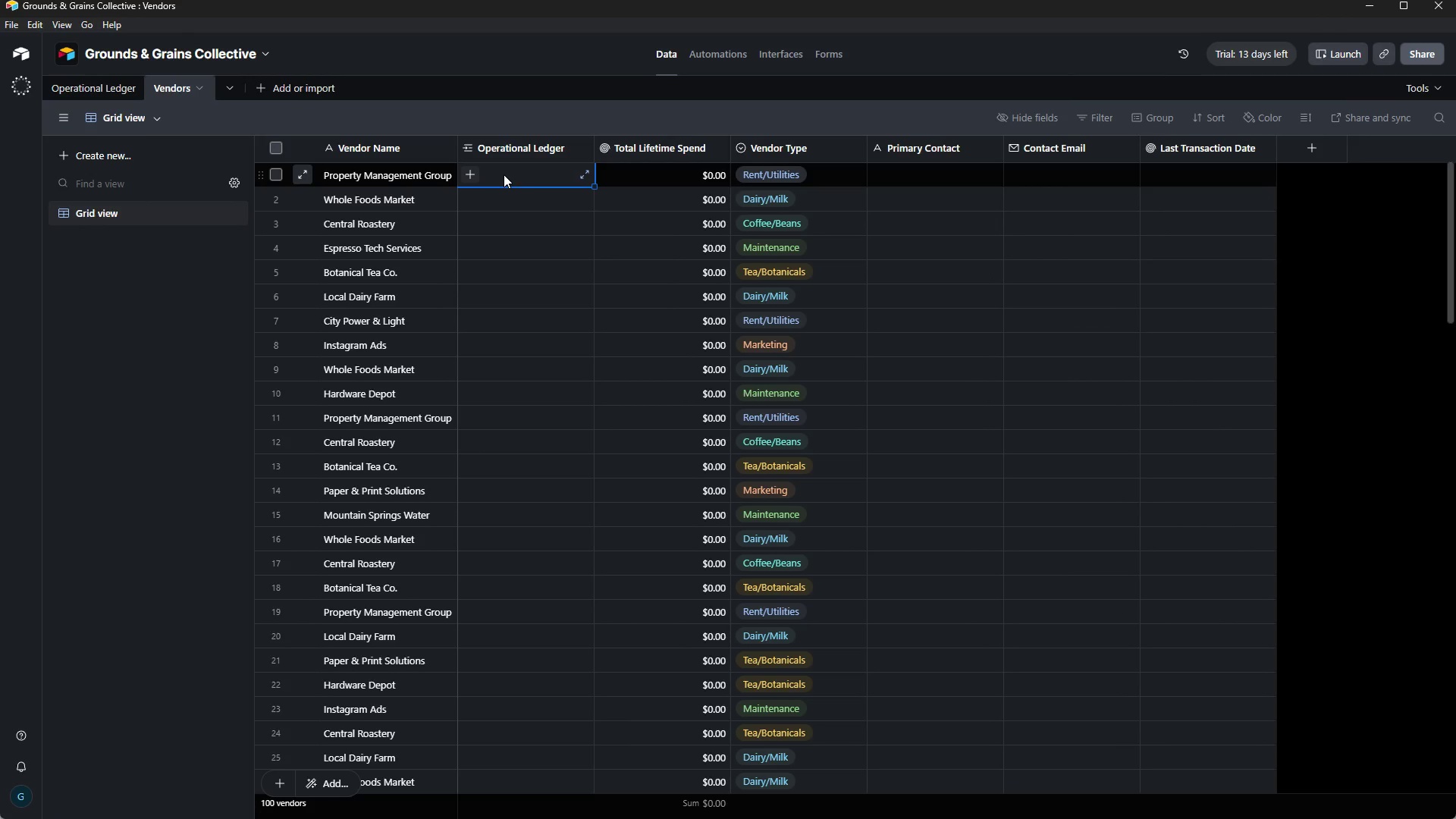 
wait(10.58)
 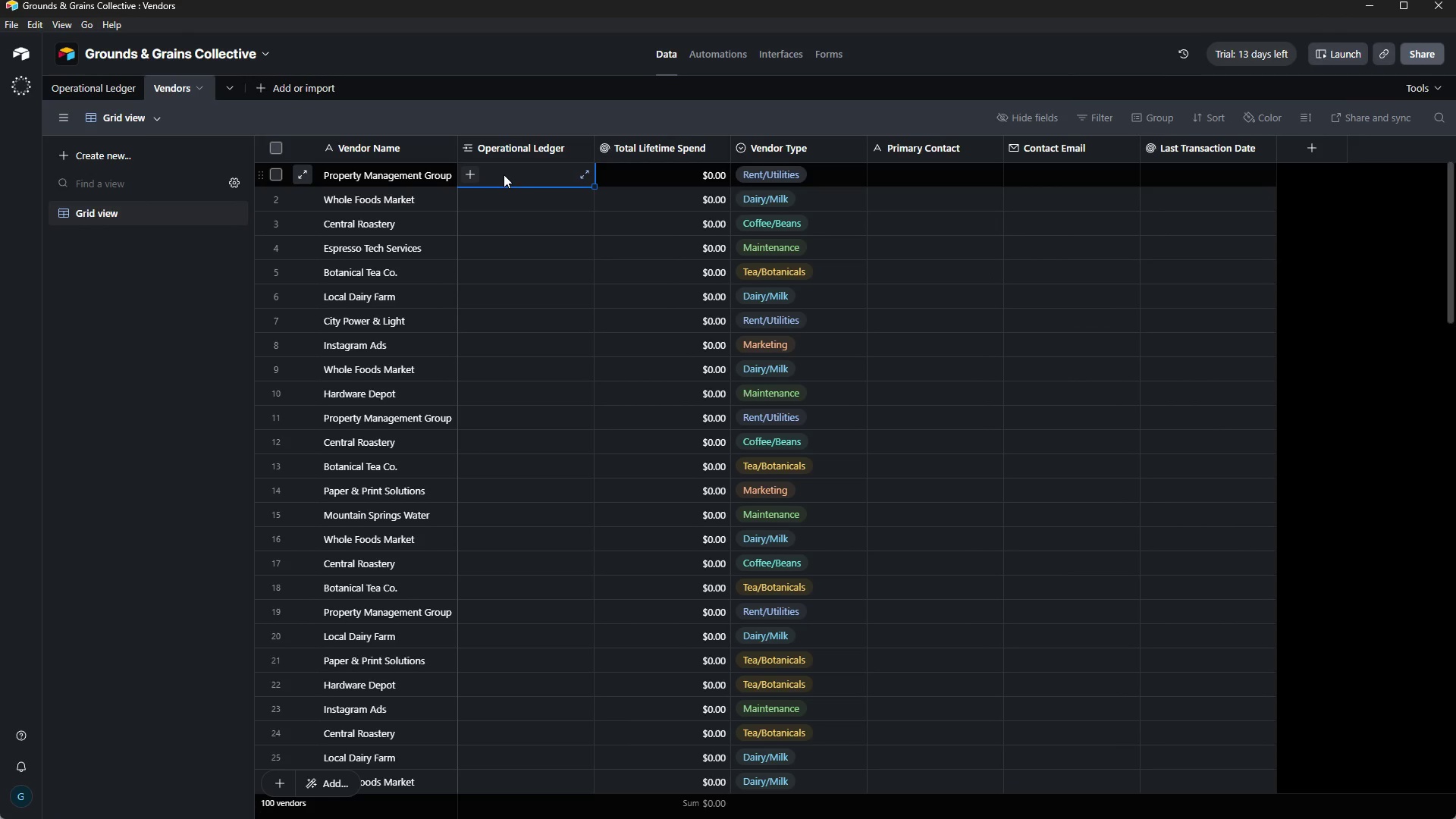 
left_click([473, 177])
 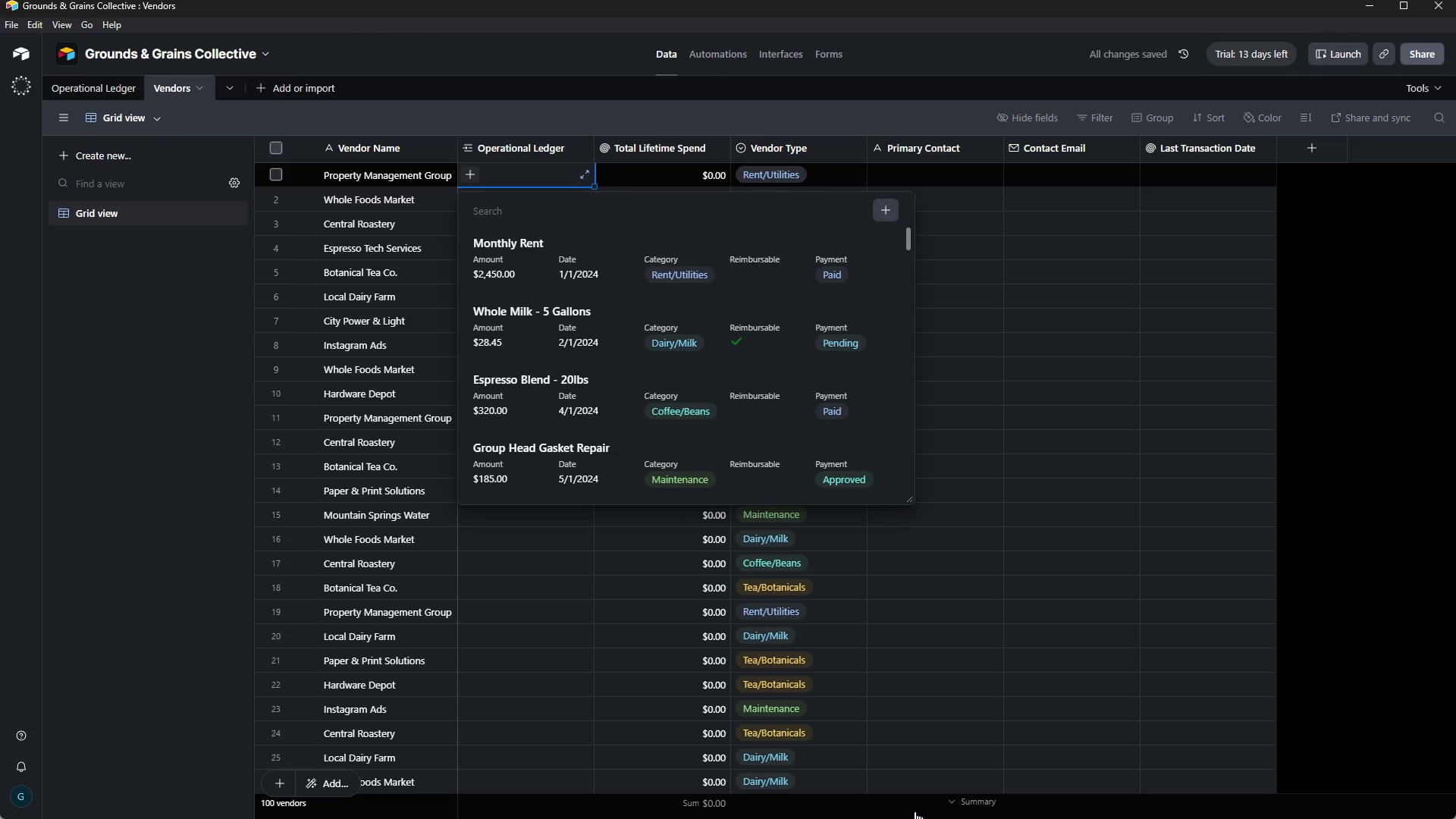 
wait(7.12)
 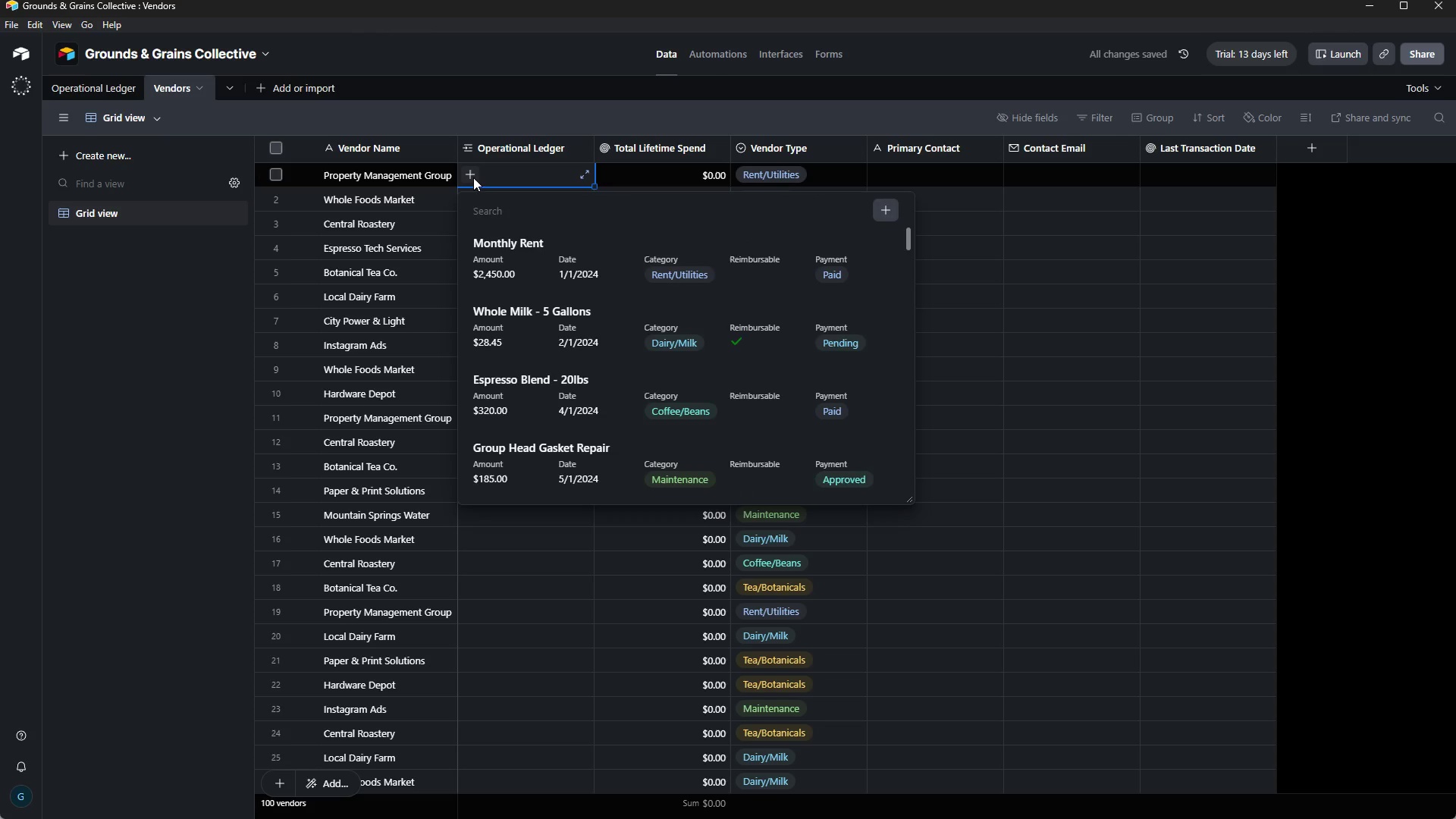 
left_click([1004, 805])
 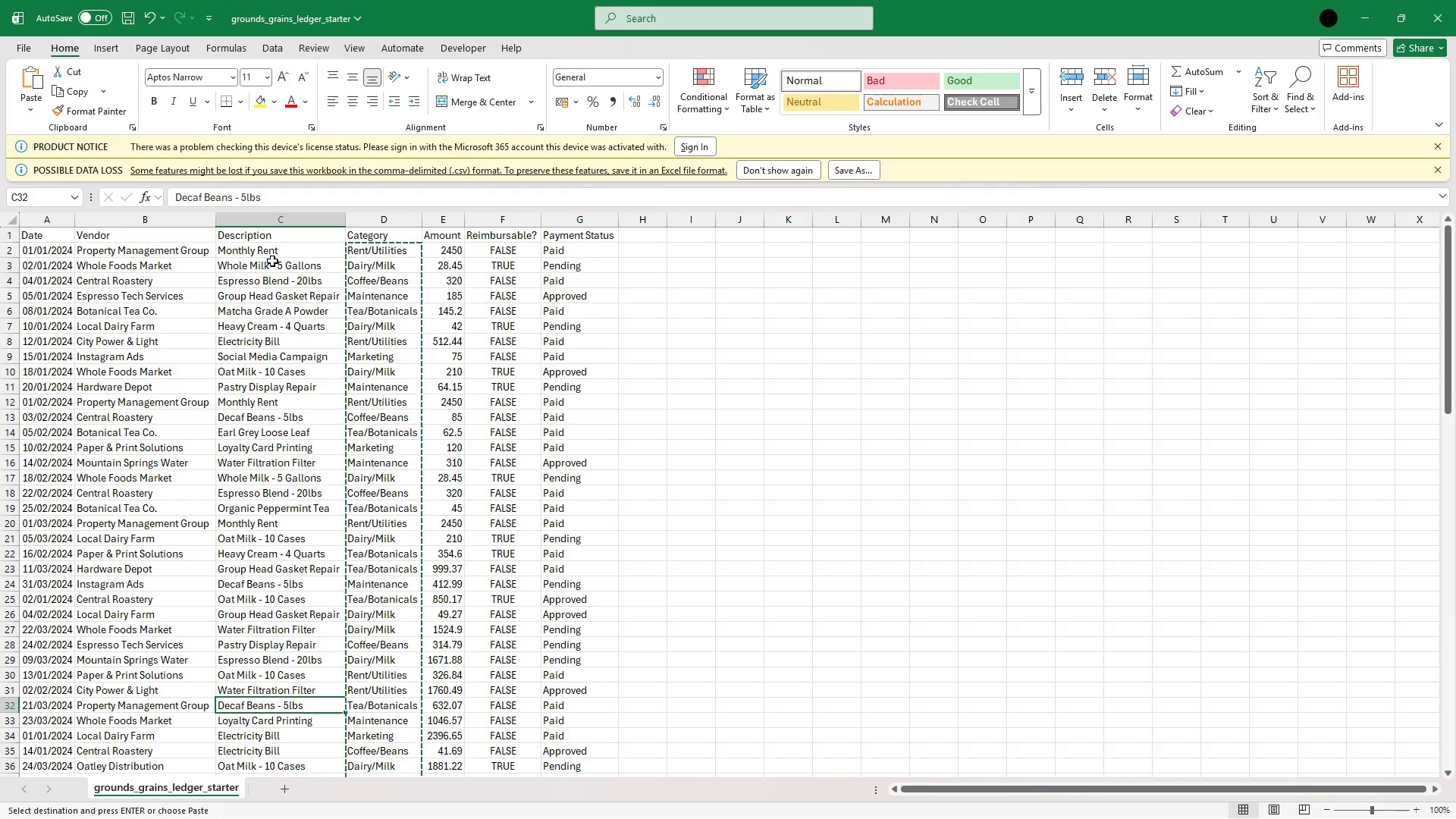 
left_click([268, 252])
 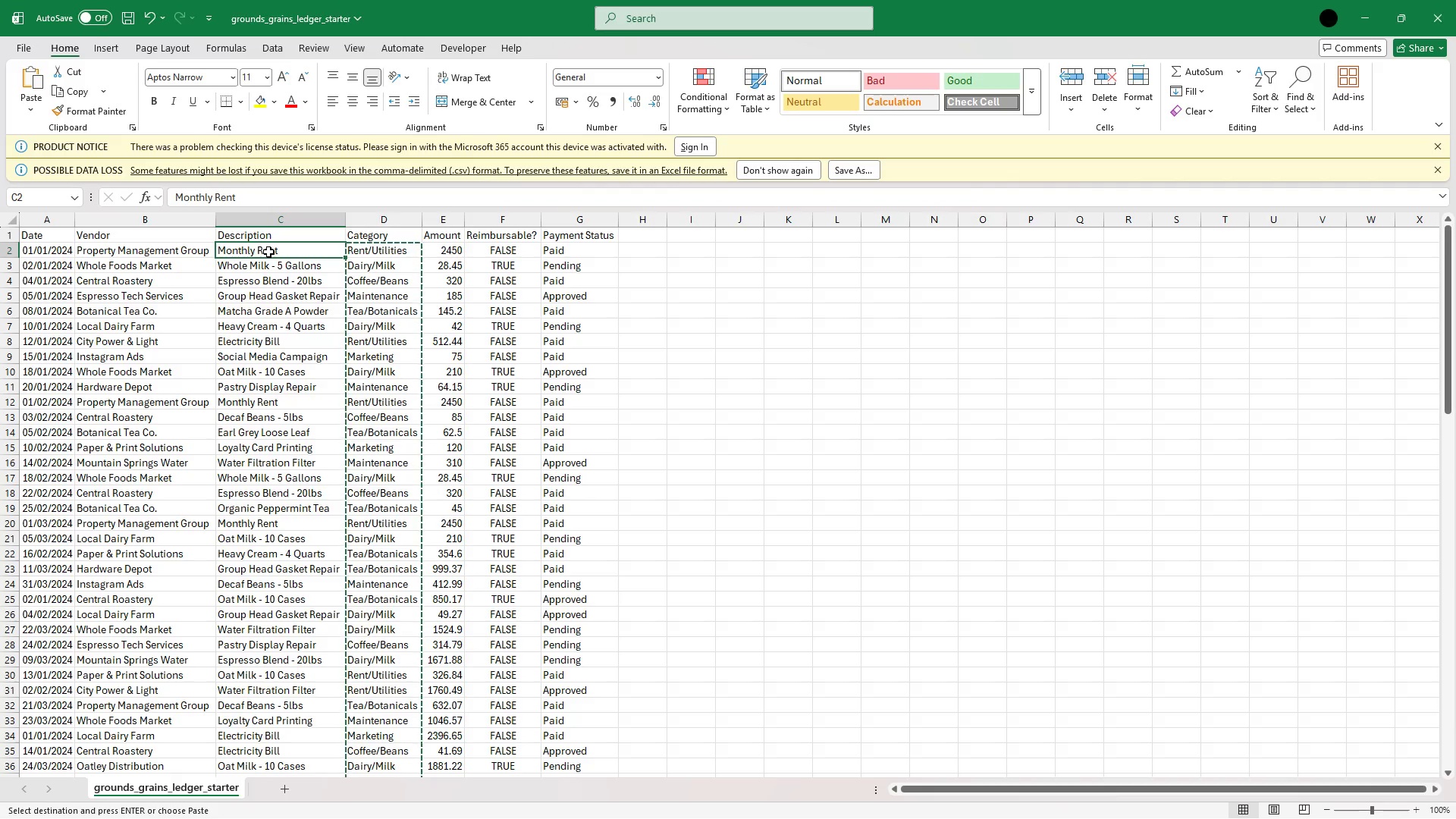 
key(Escape)
 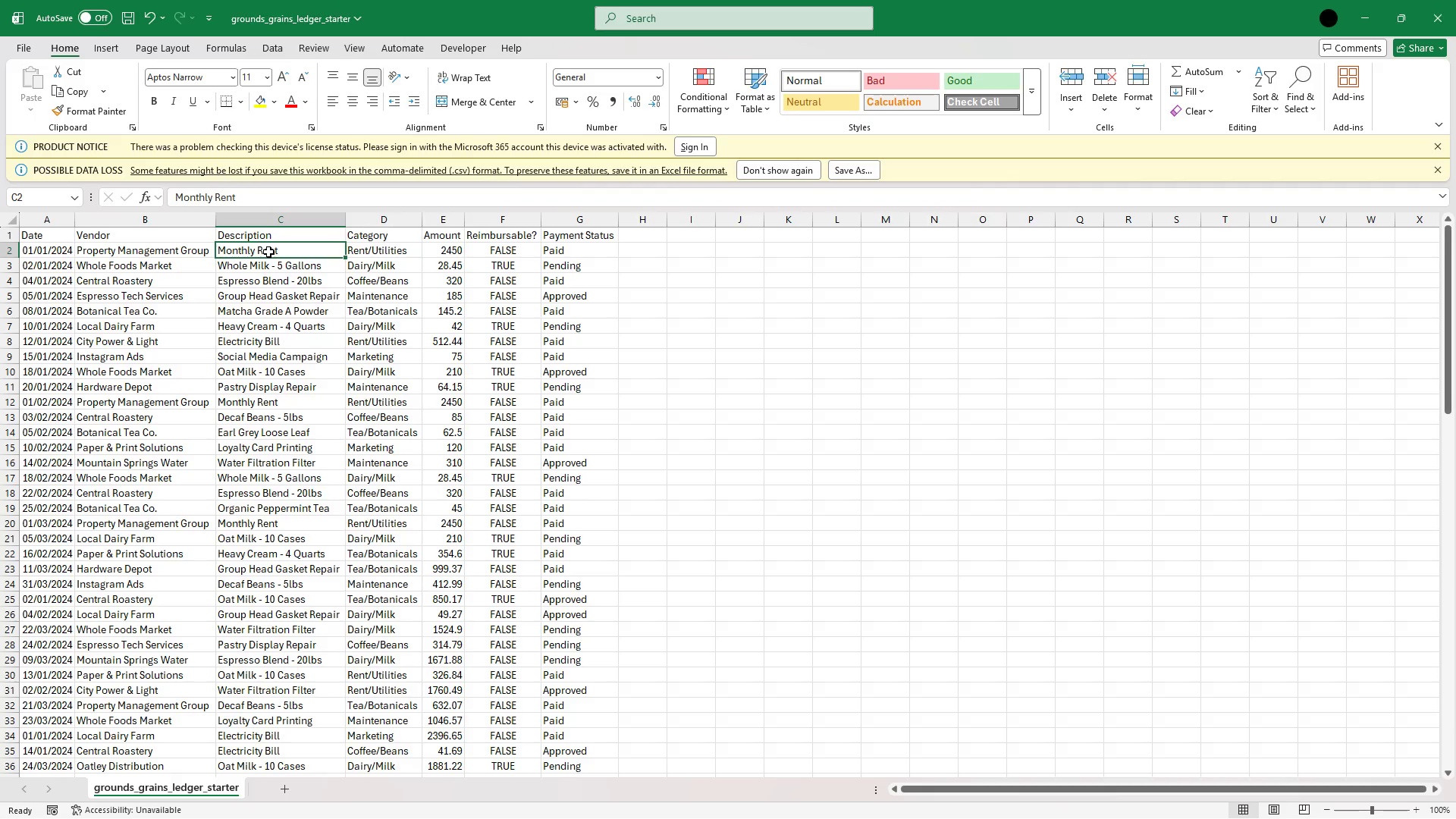 
hold_key(key=ArrowDown, duration=1.52)
 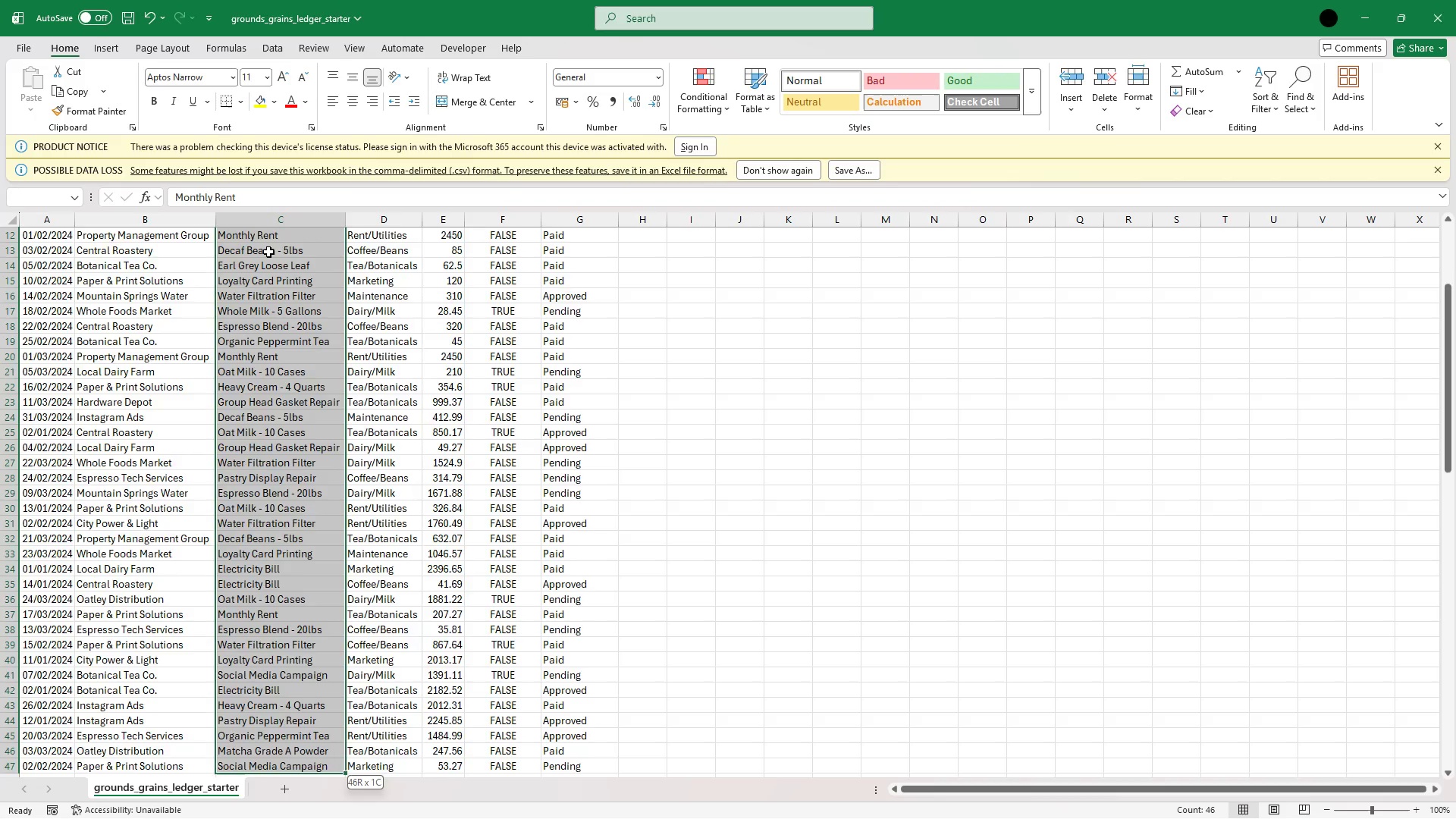 
hold_key(key=ArrowDown, duration=0.36)
 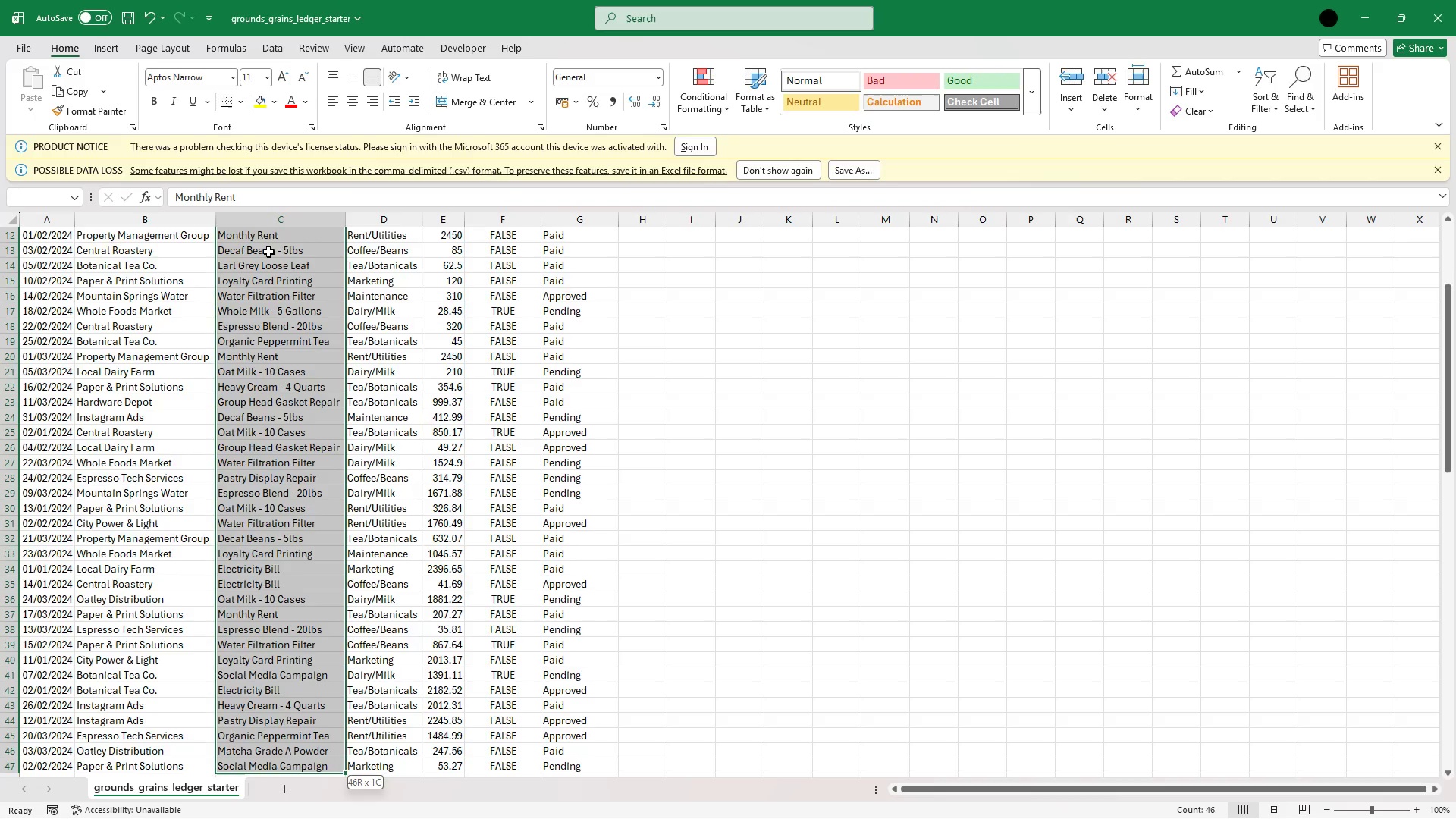 
hold_key(key=ArrowDown, duration=0.86)
 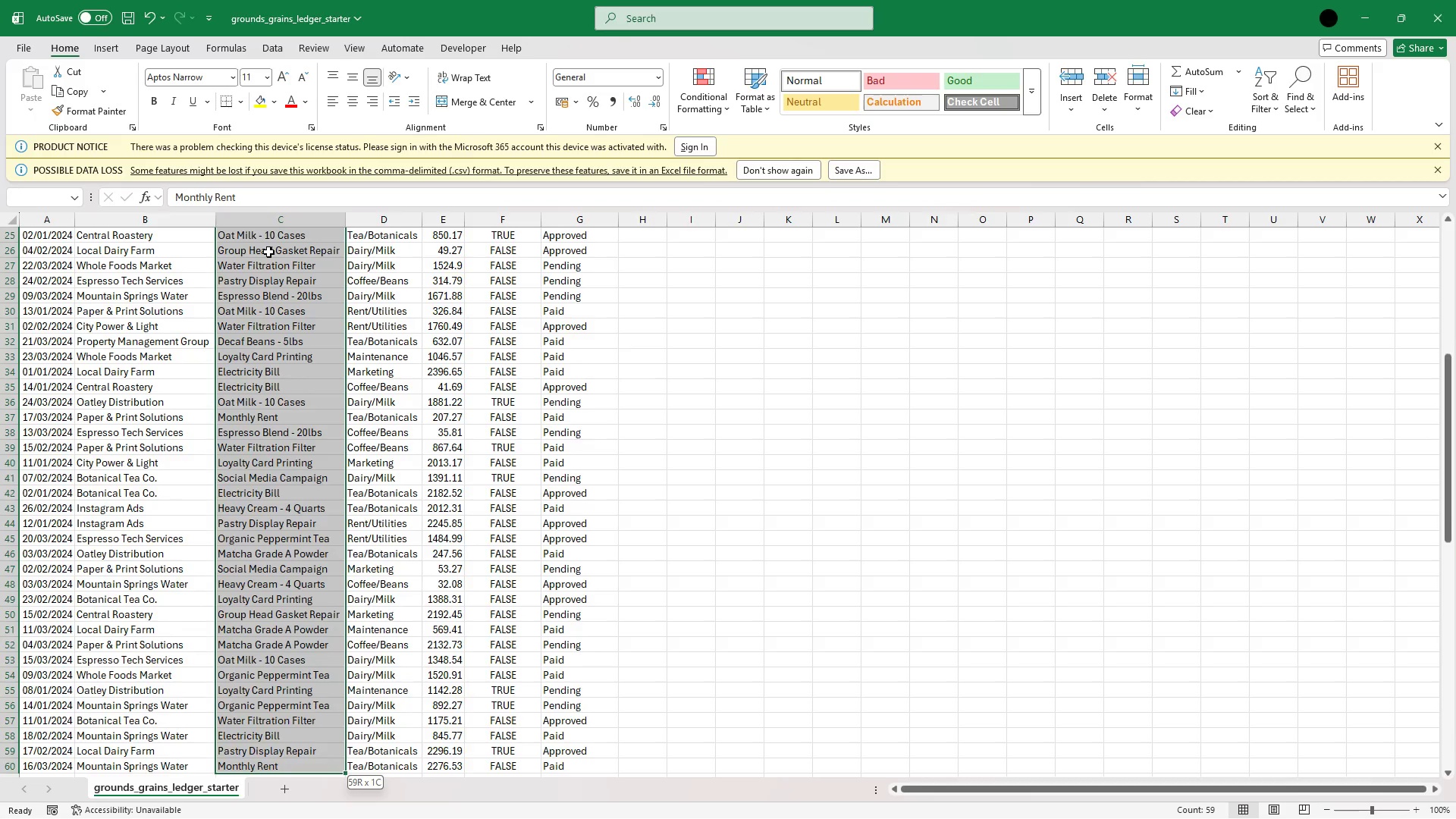 
hold_key(key=ArrowDown, duration=1.52)
 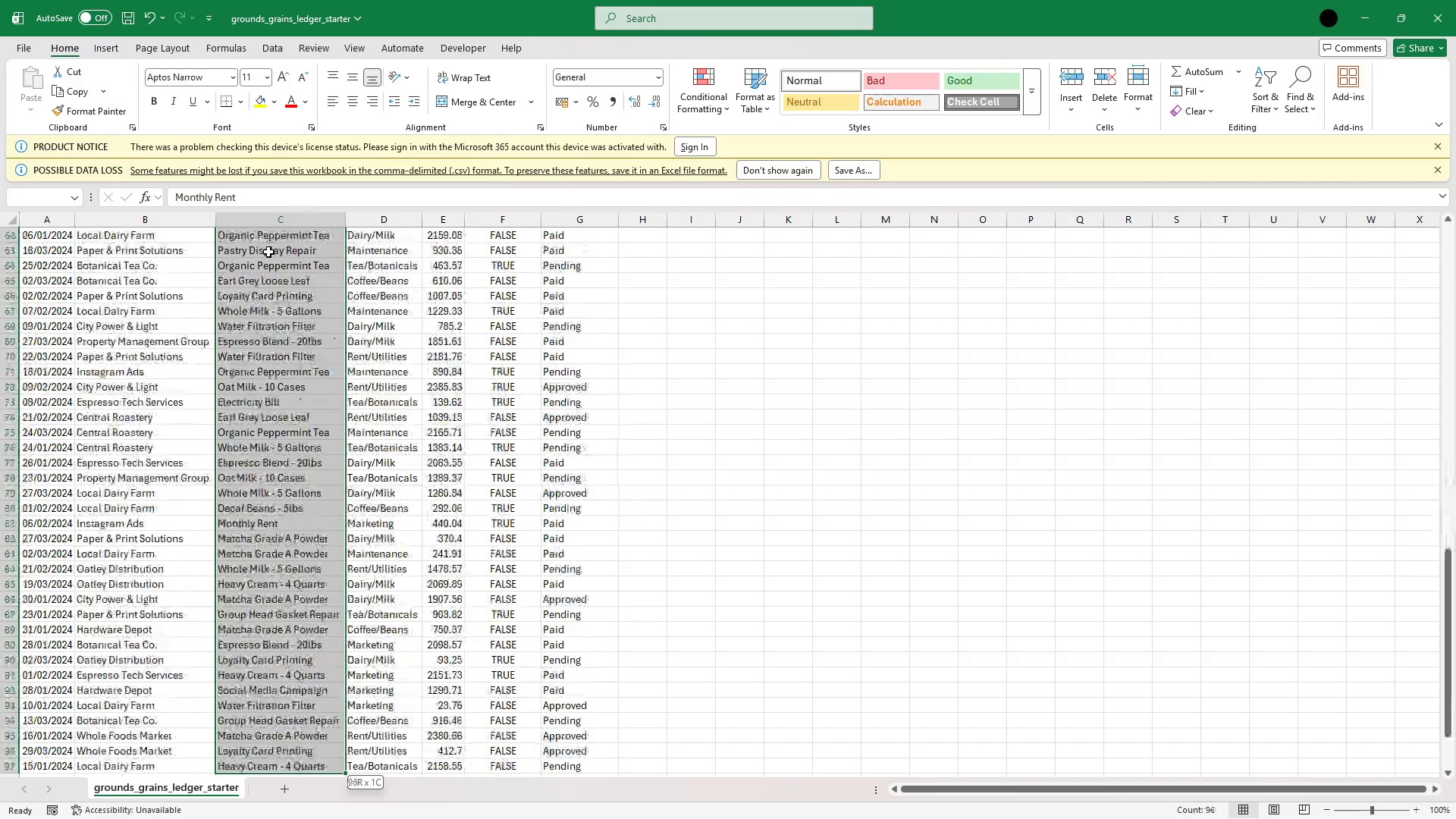 
key(Shift+ArrowDown)
 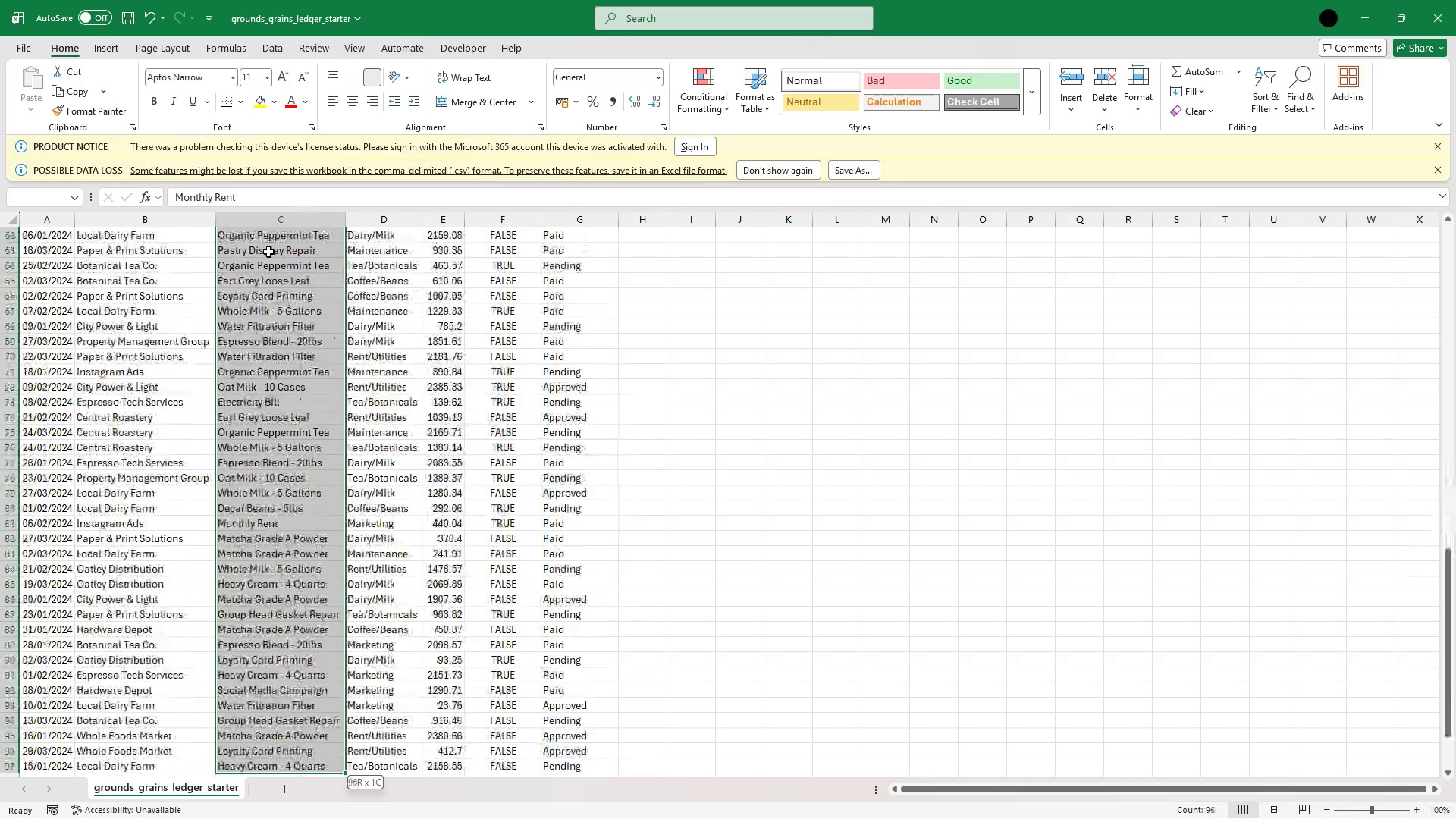 
key(Shift+ArrowDown)
 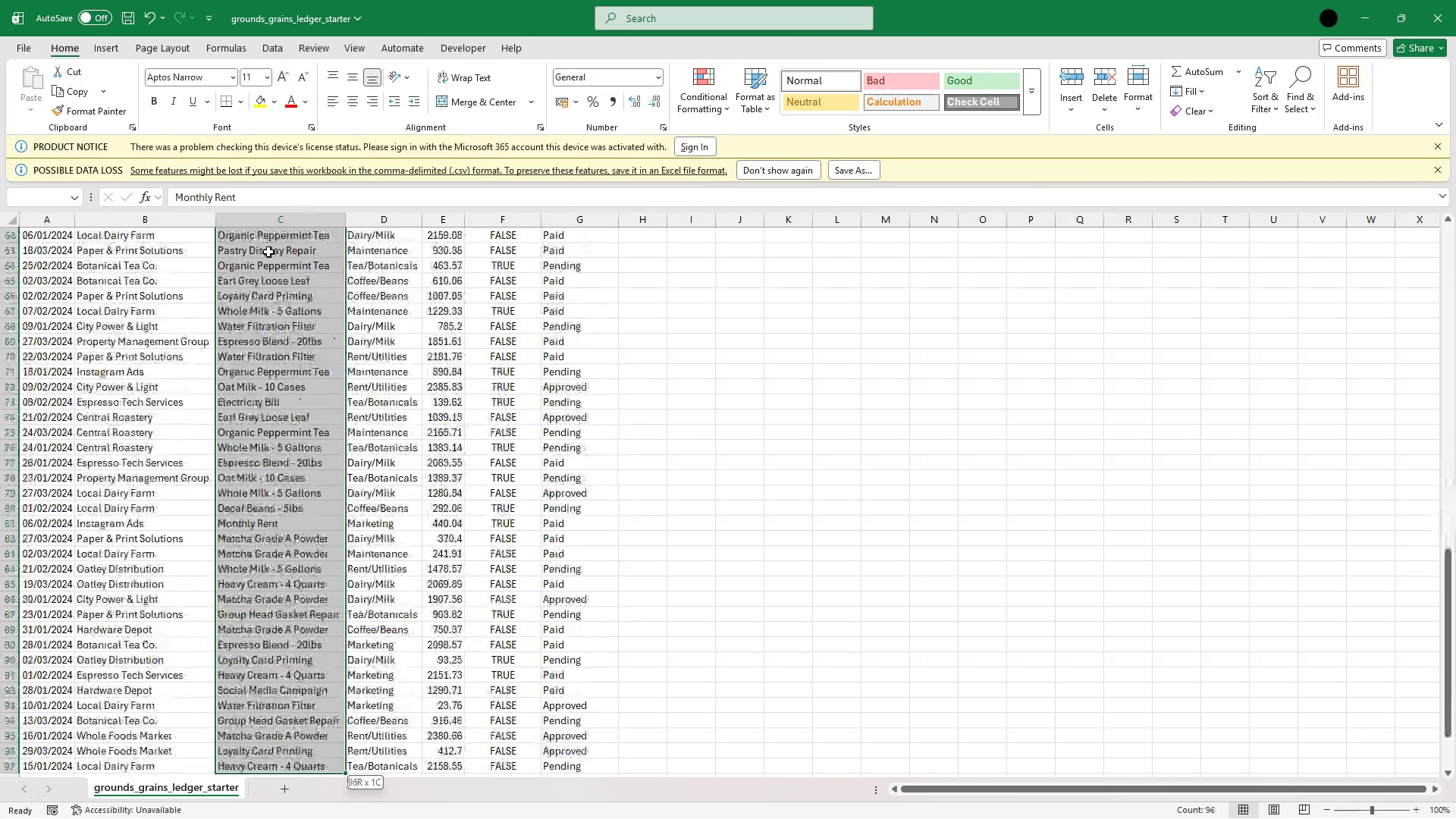 
key(Shift+ArrowDown)
 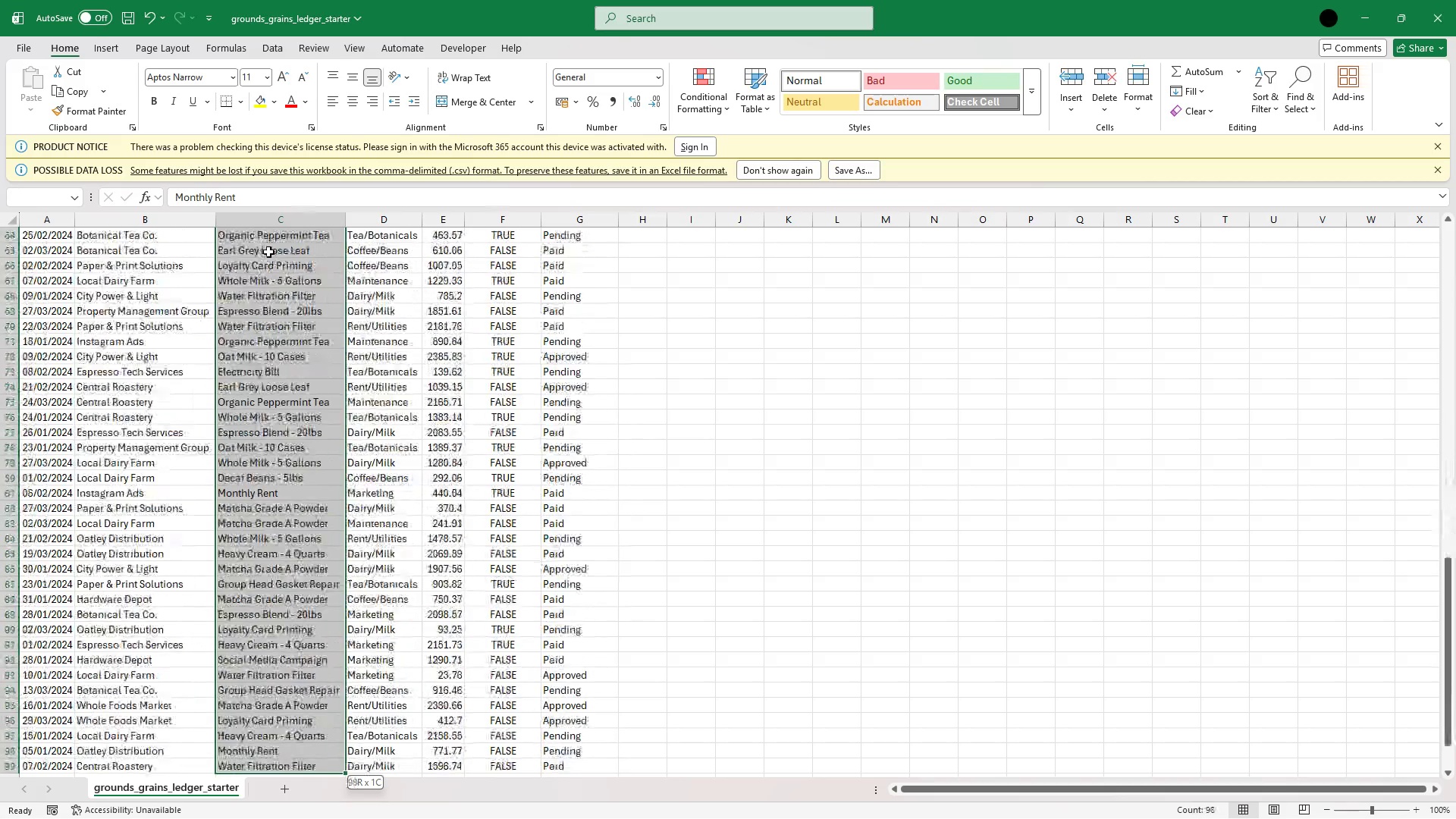 
key(Shift+ArrowDown)
 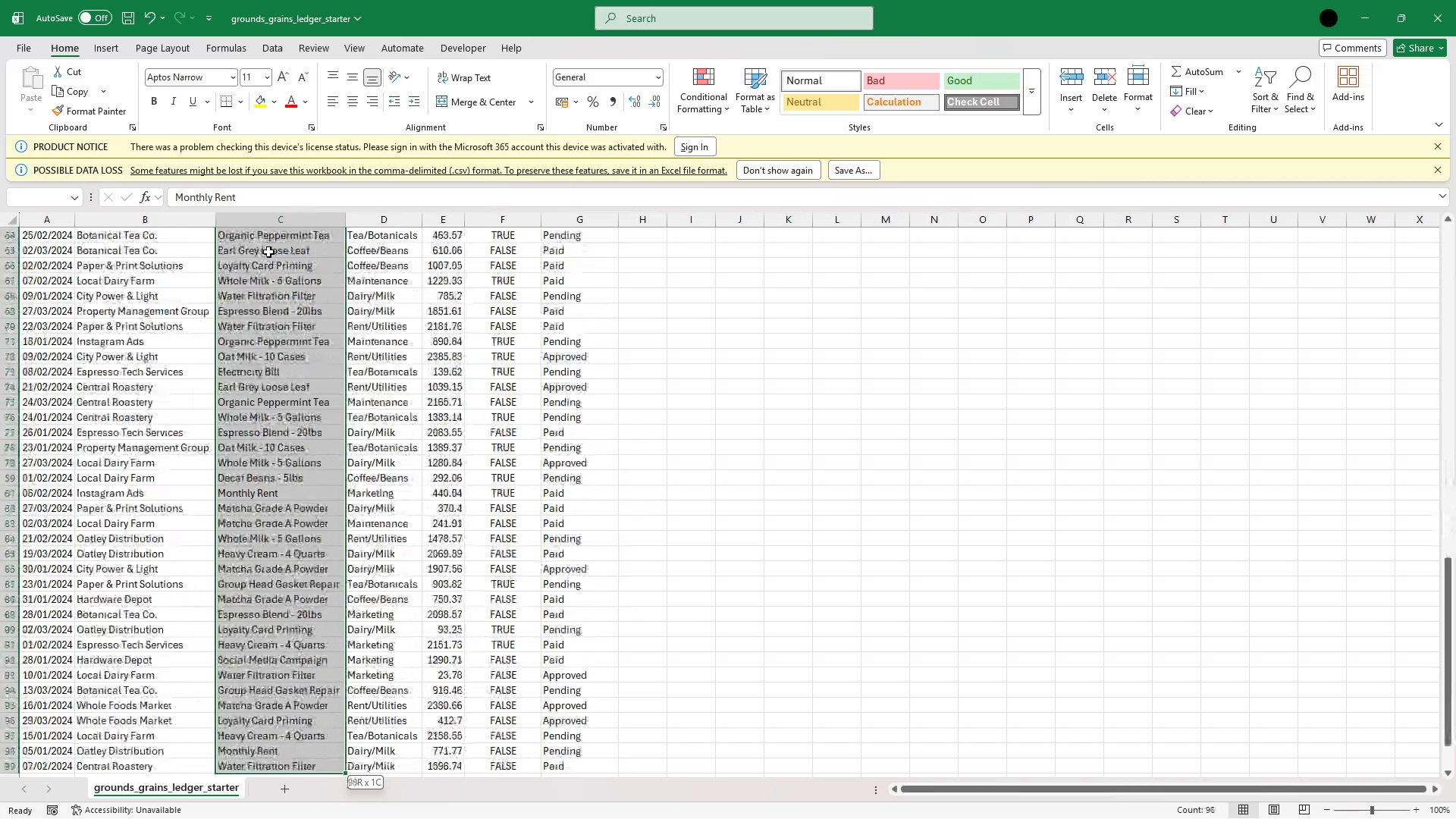 
key(Shift+ArrowDown)
 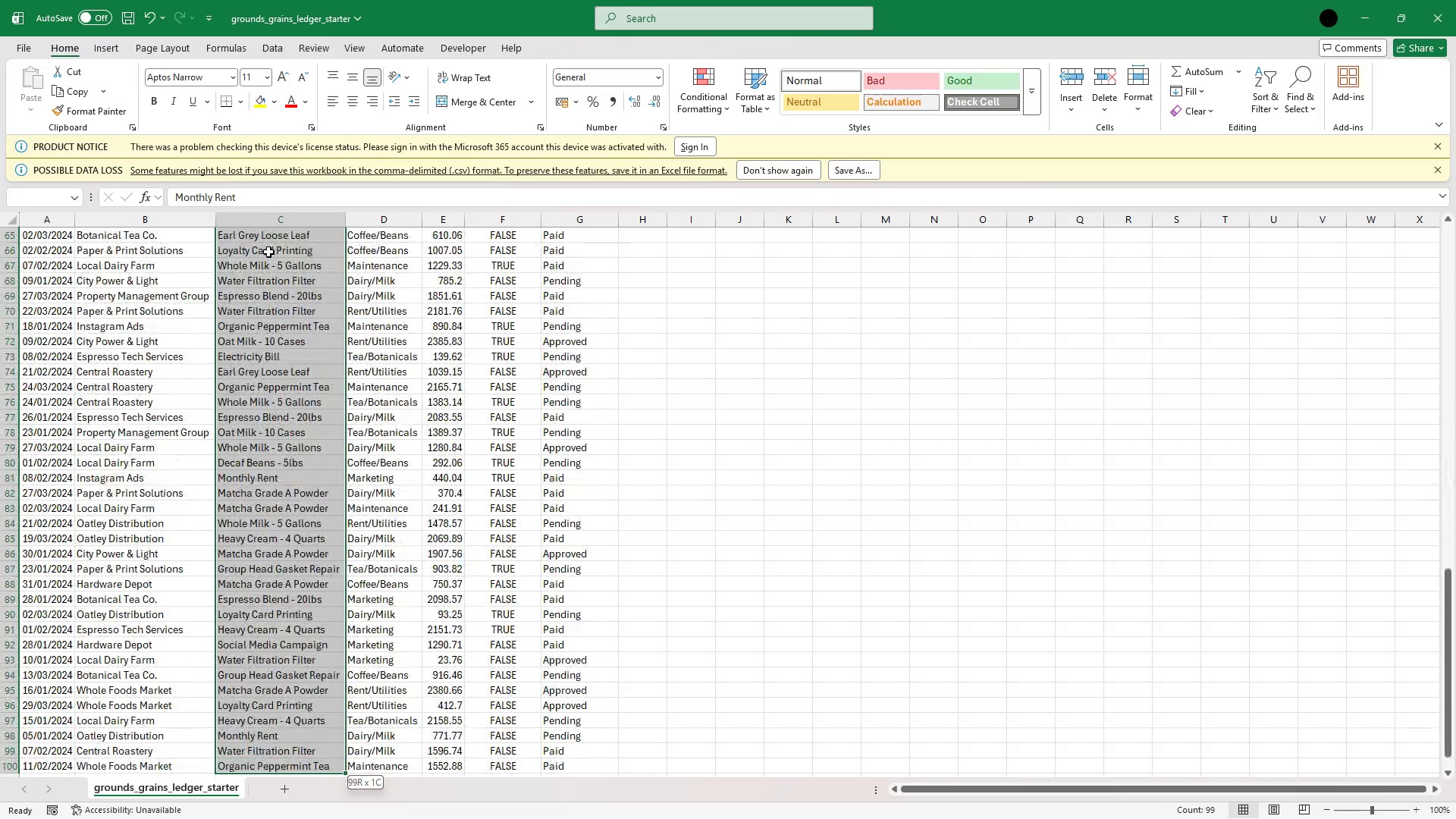 
hold_key(key=ArrowDown, duration=0.89)
 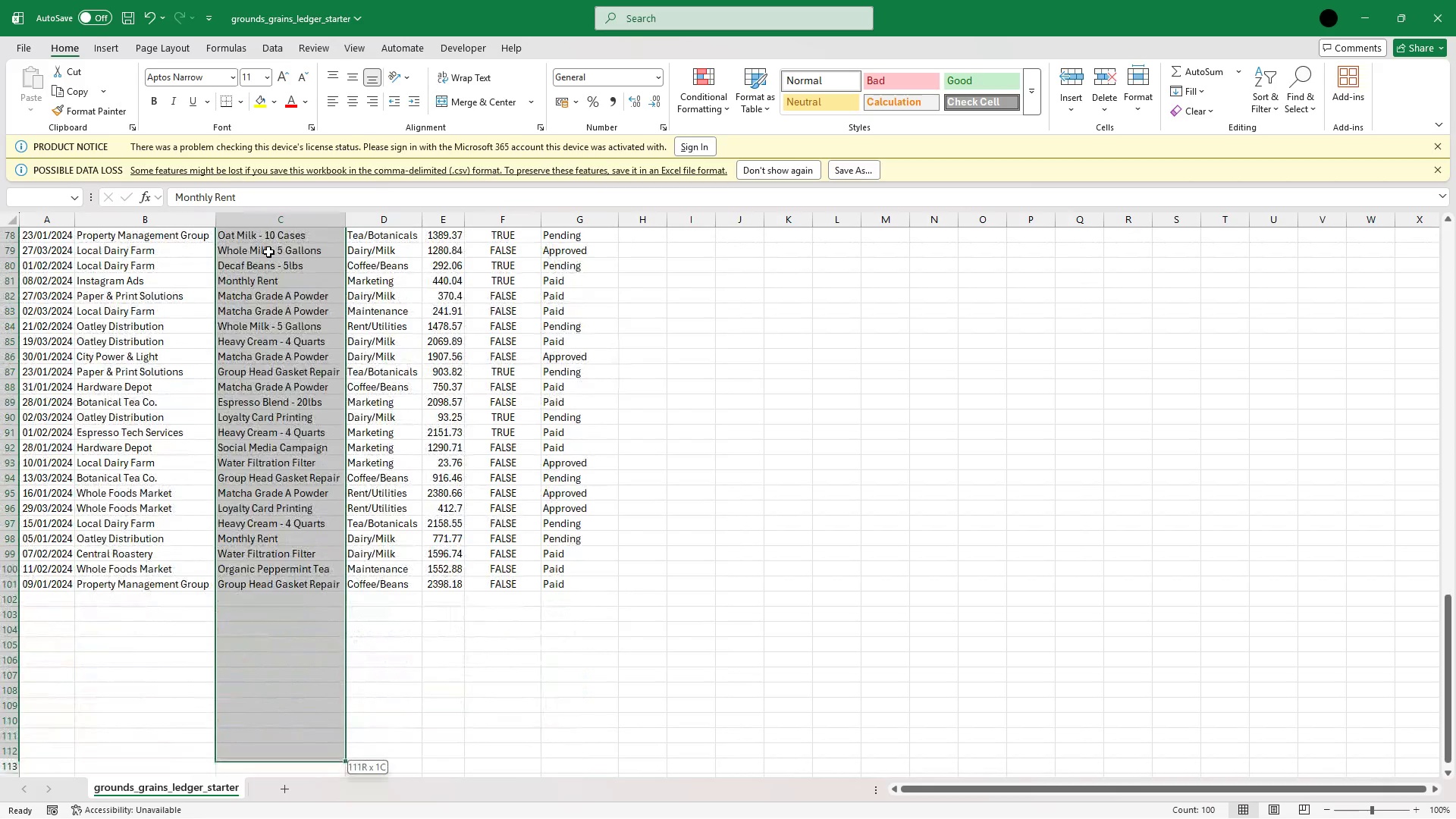 
hold_key(key=ArrowUp, duration=0.72)
 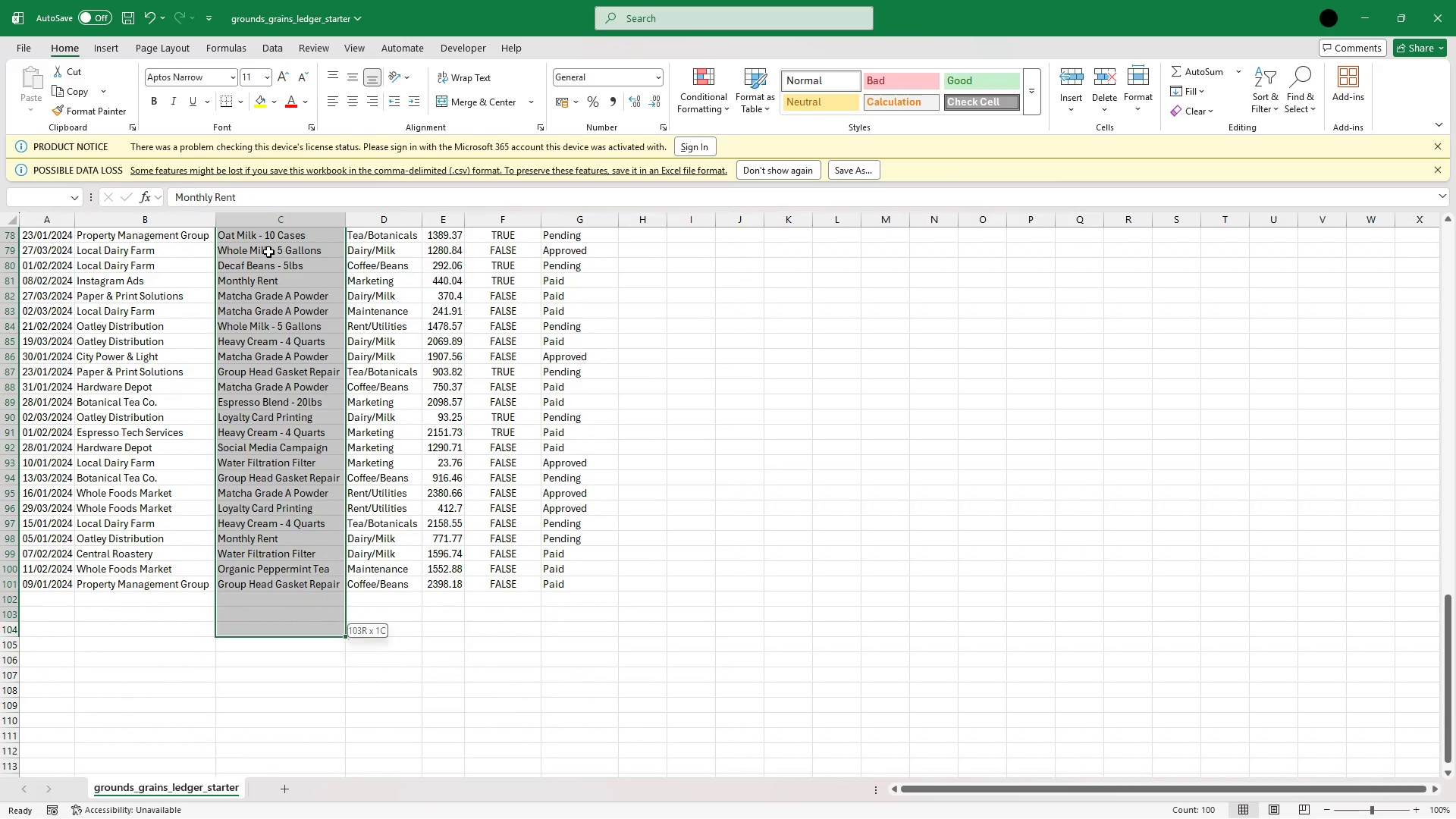 
key(Shift+ArrowUp)
 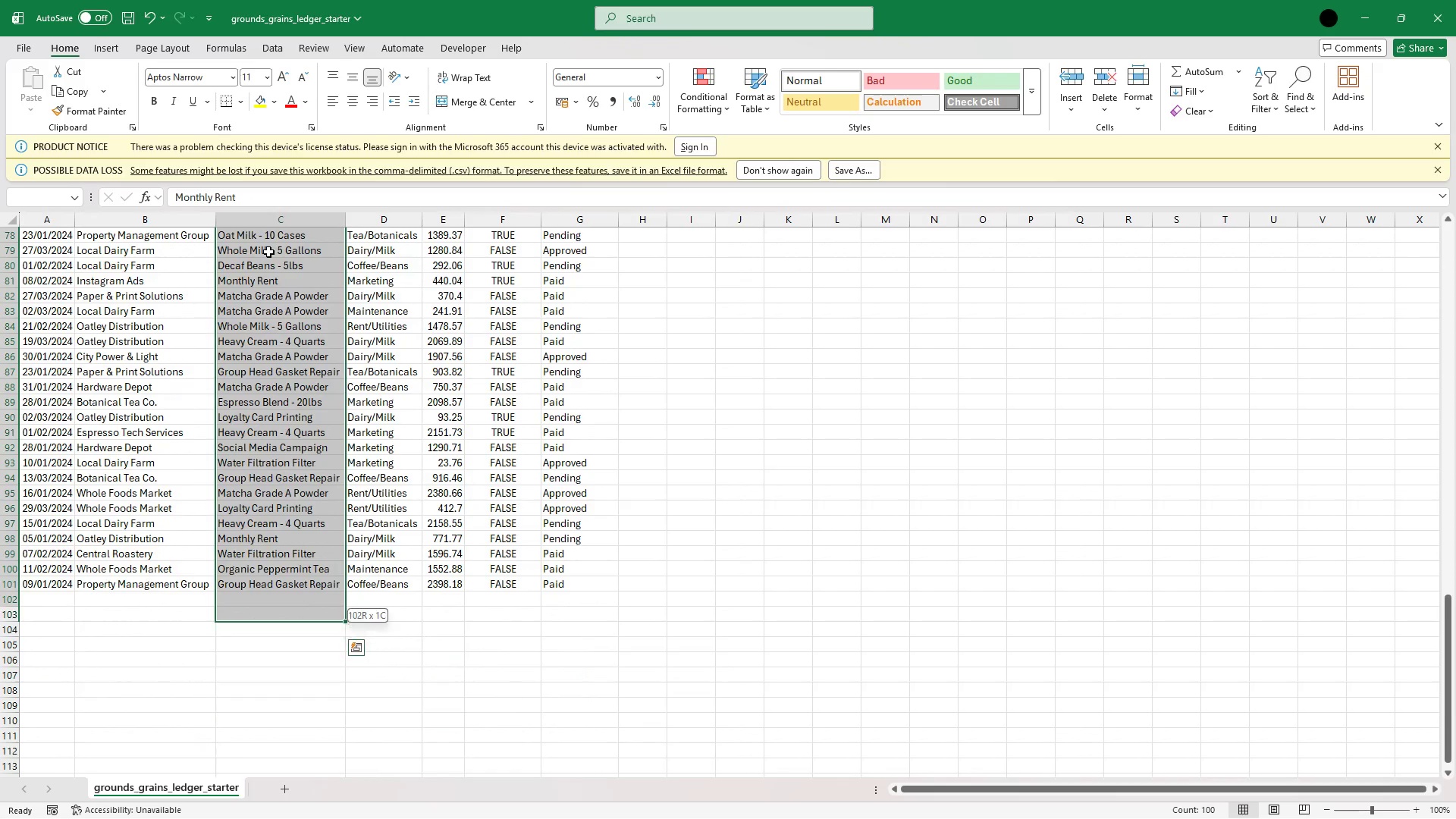 
key(Shift+ArrowUp)
 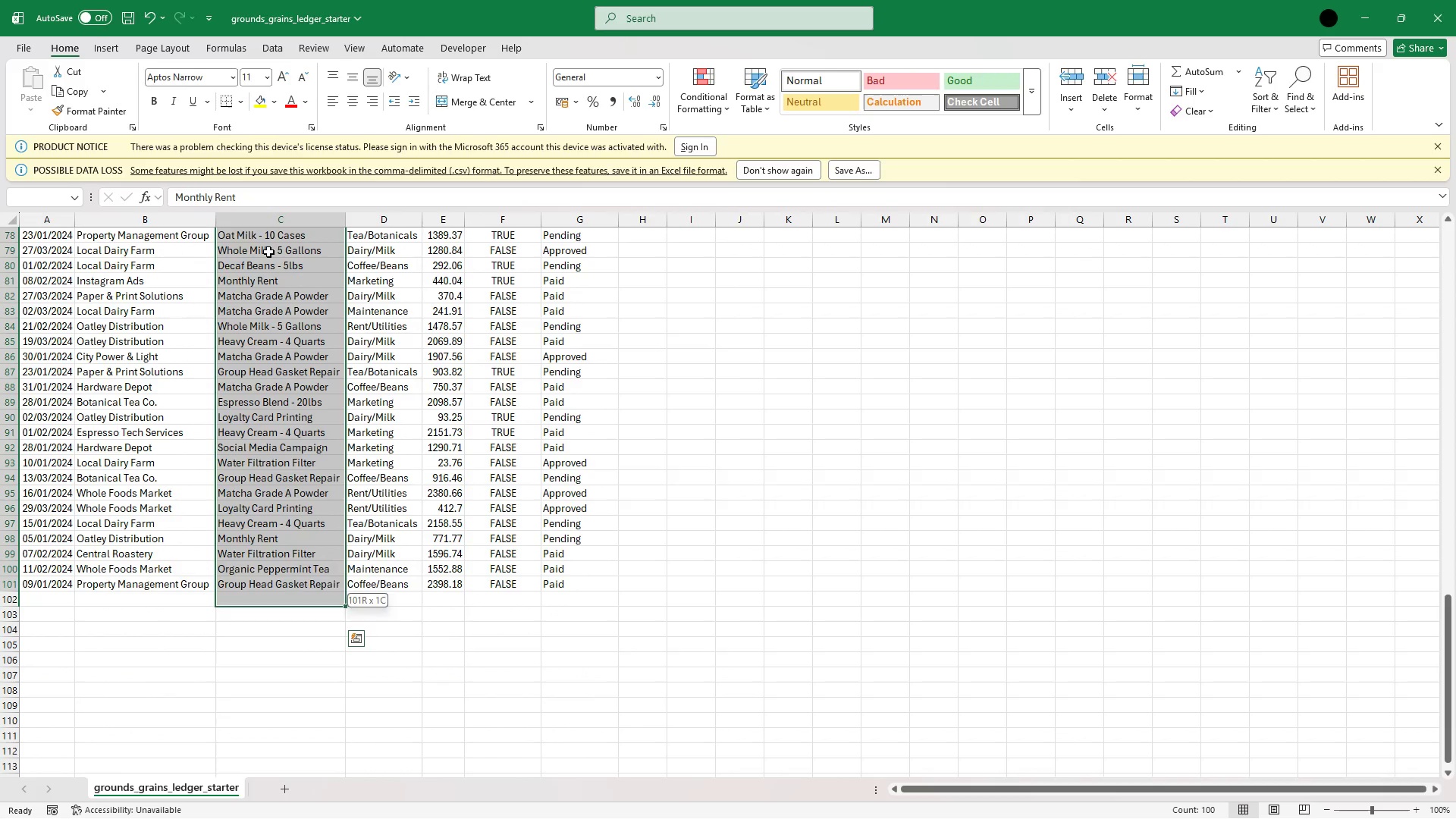 
key(Shift+ArrowUp)
 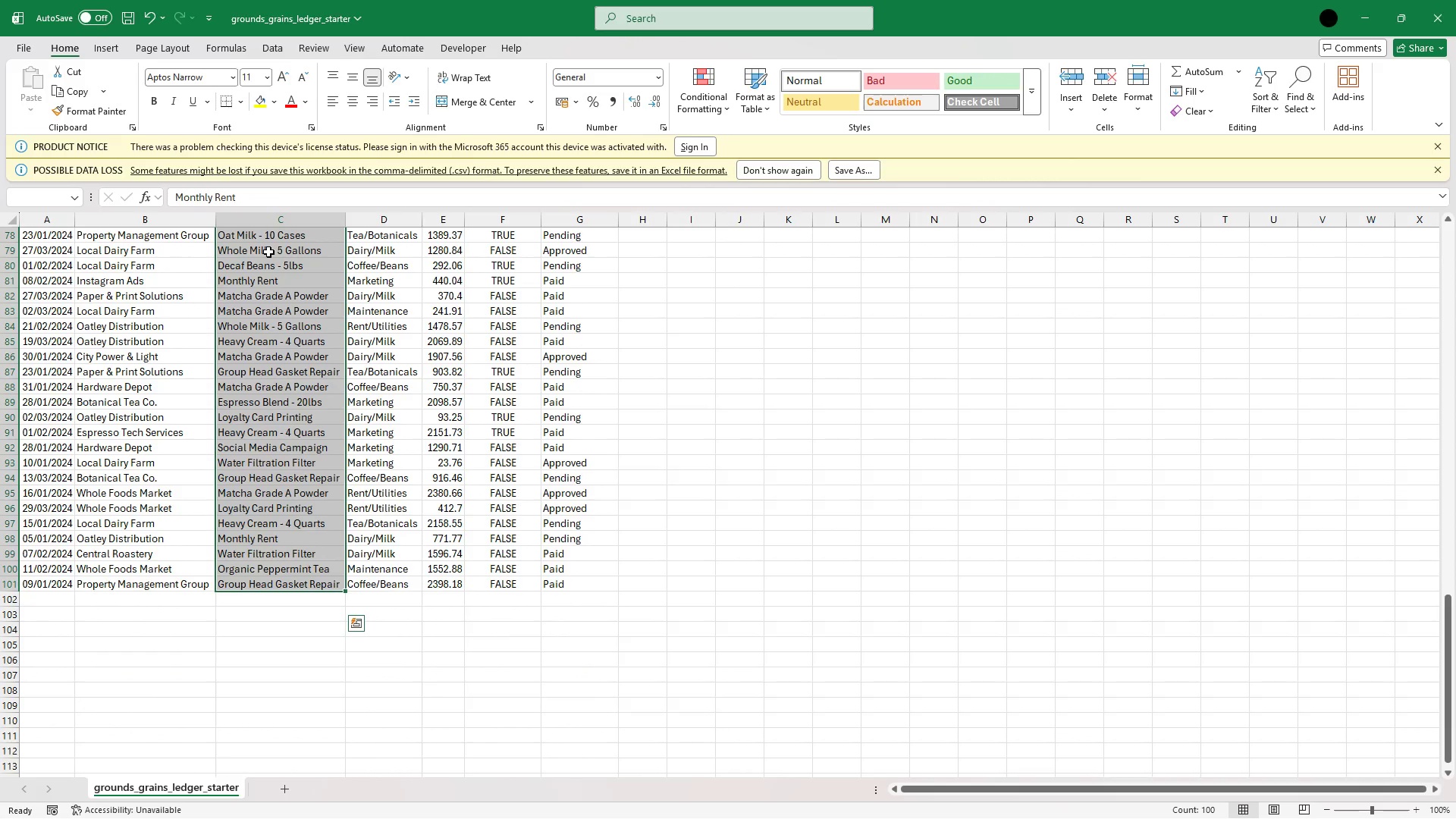 
right_click([268, 252])
 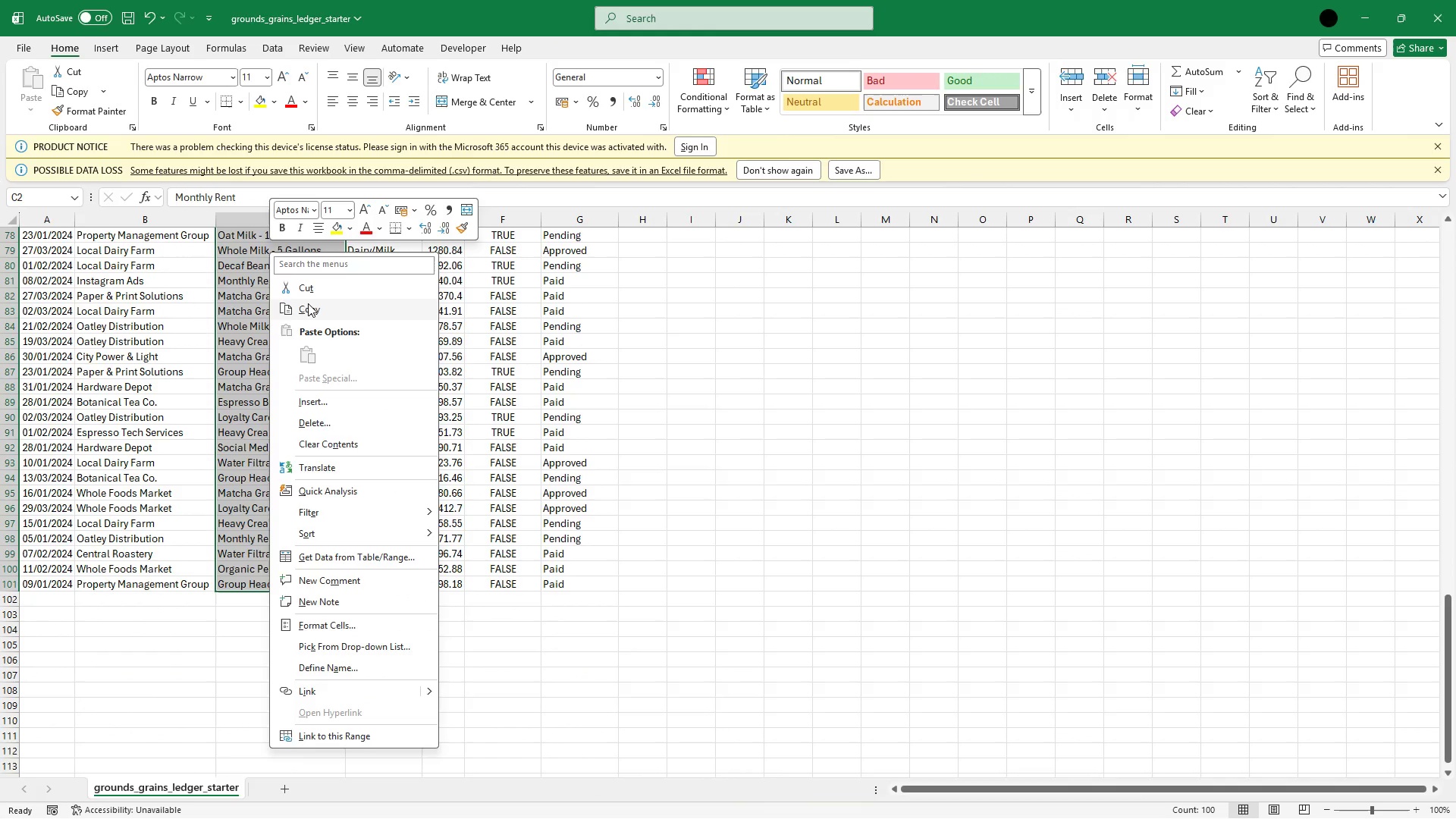 
left_click([309, 304])
 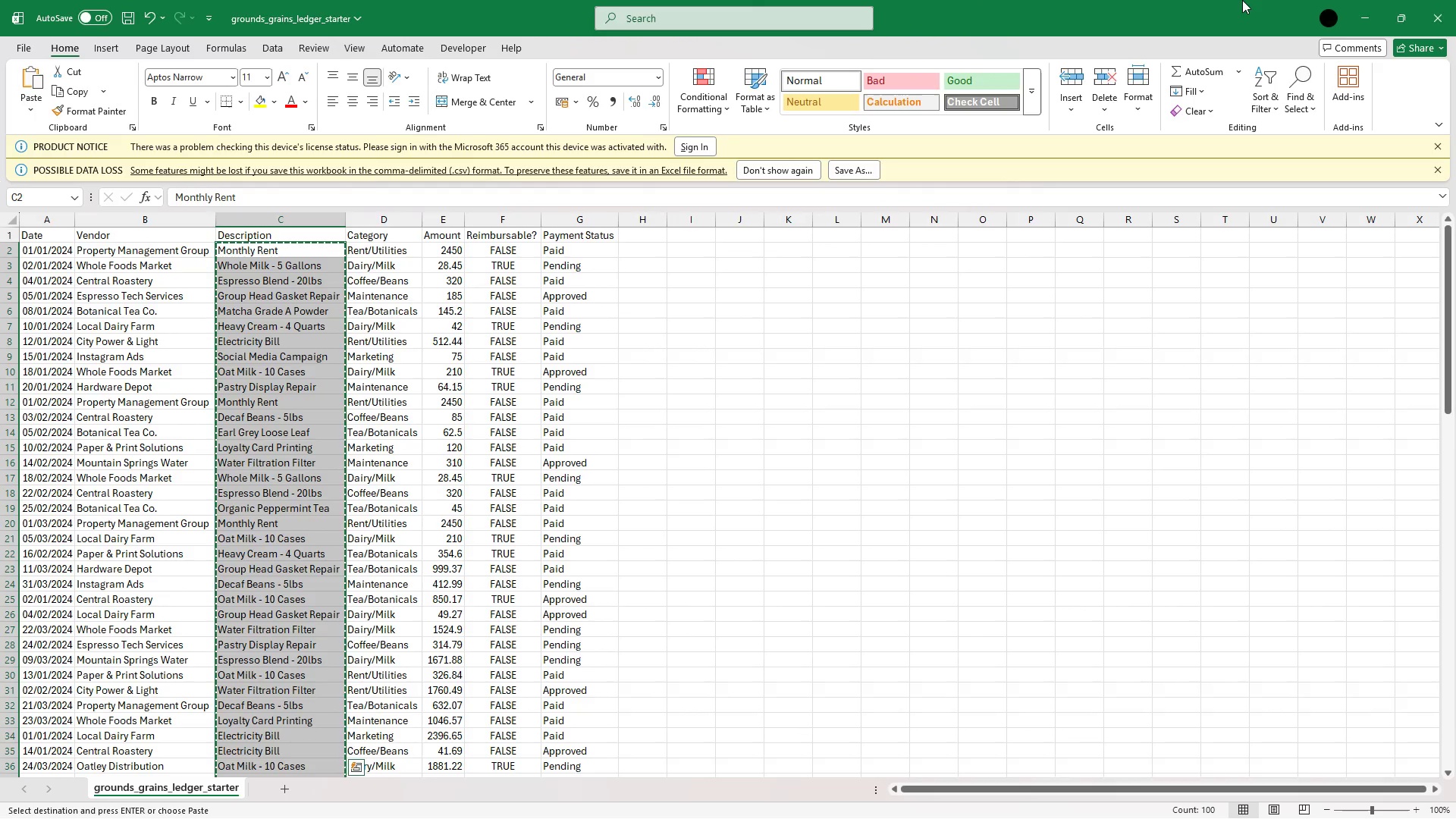 
left_click([1357, 17])
 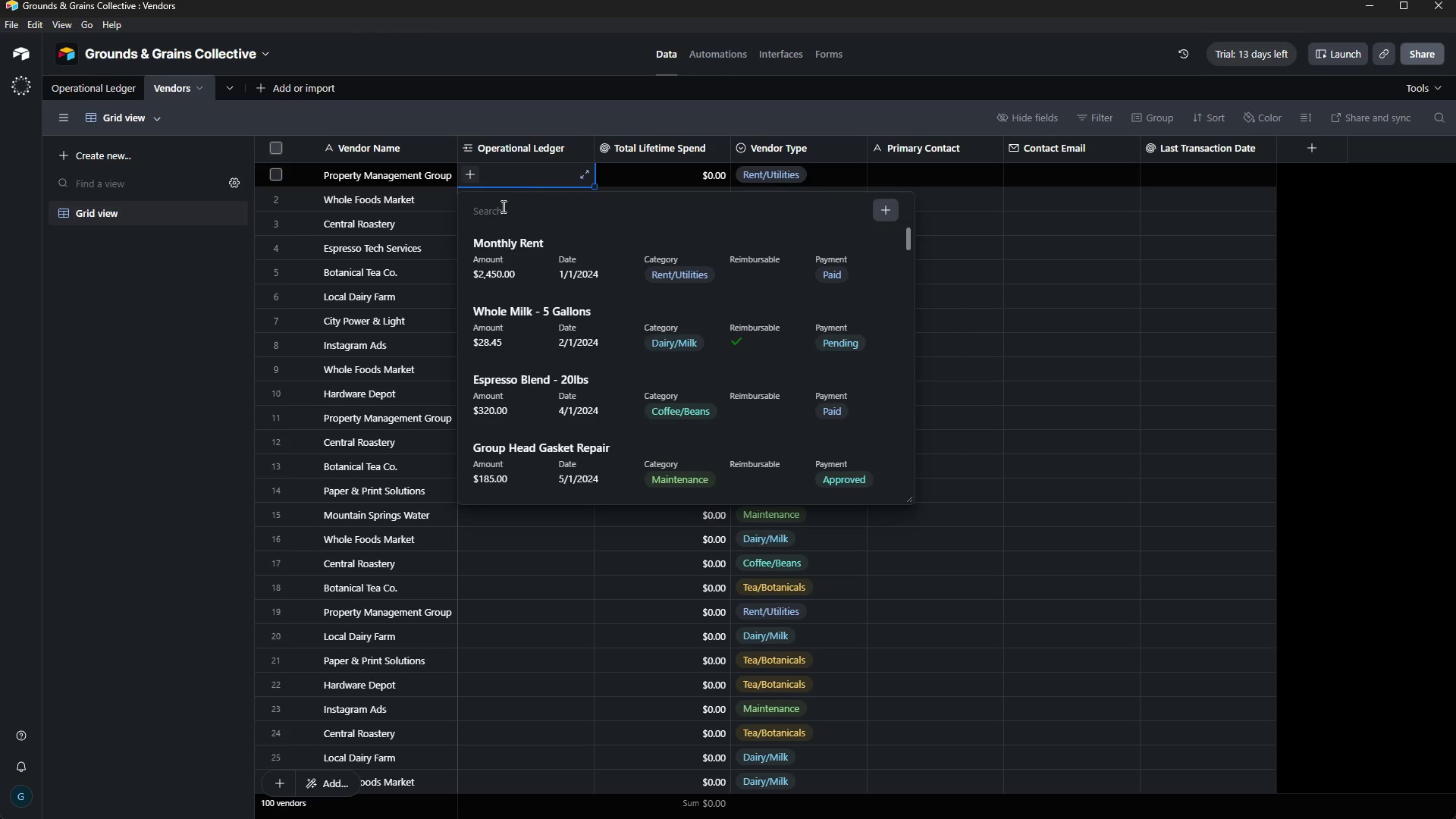 
wait(7.22)
 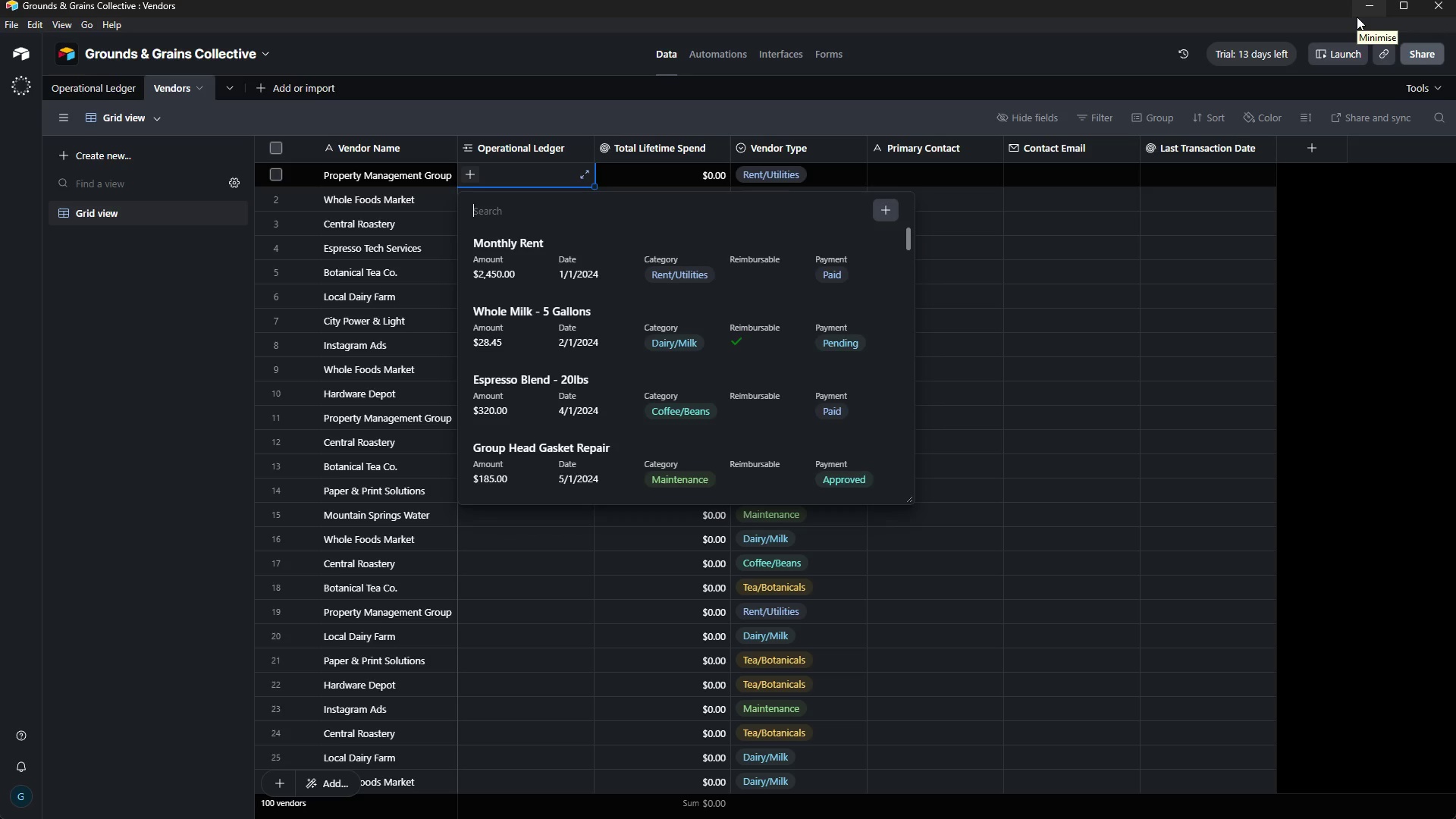 
left_click([522, 642])
 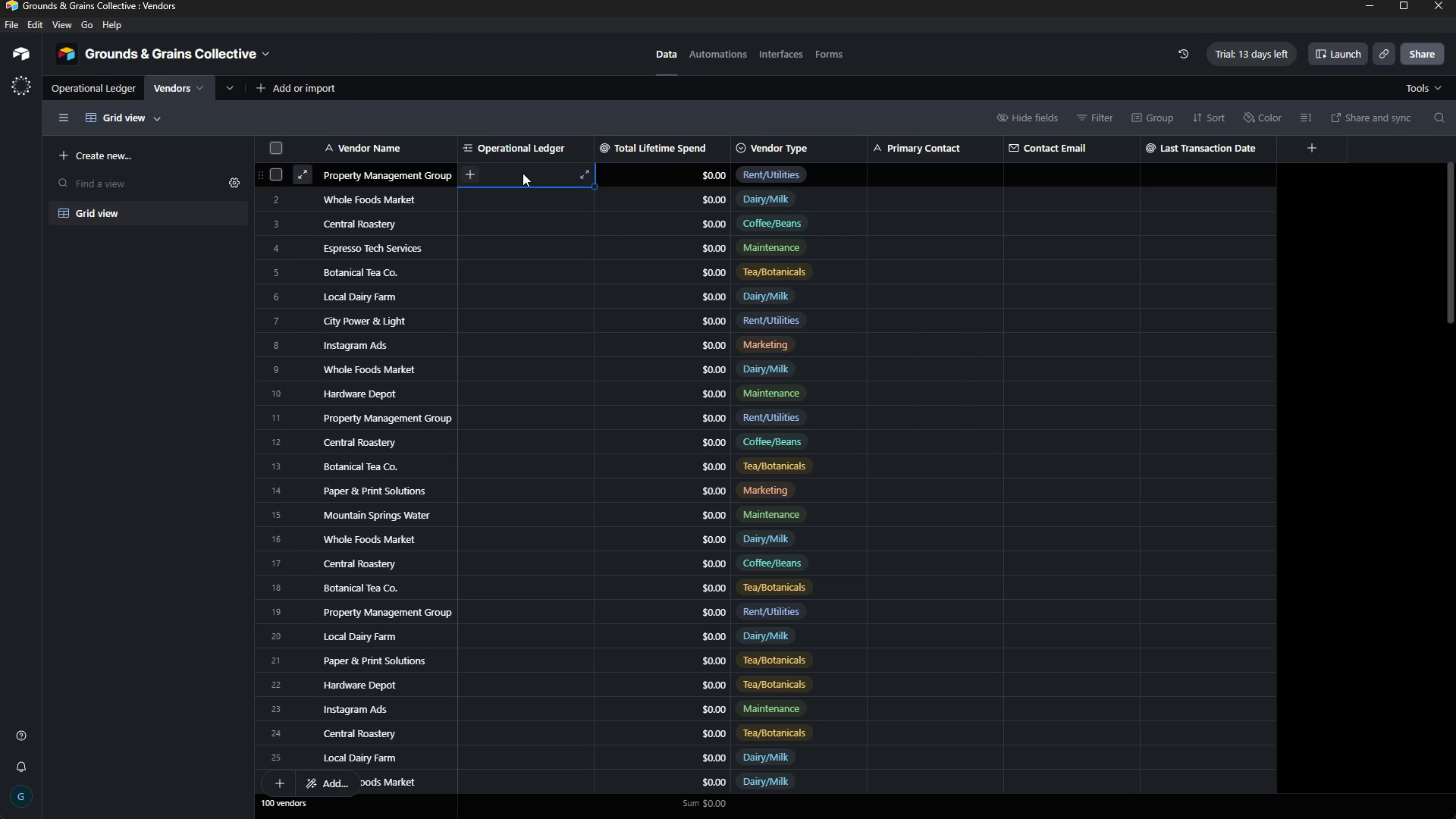 
key(Control+V)
 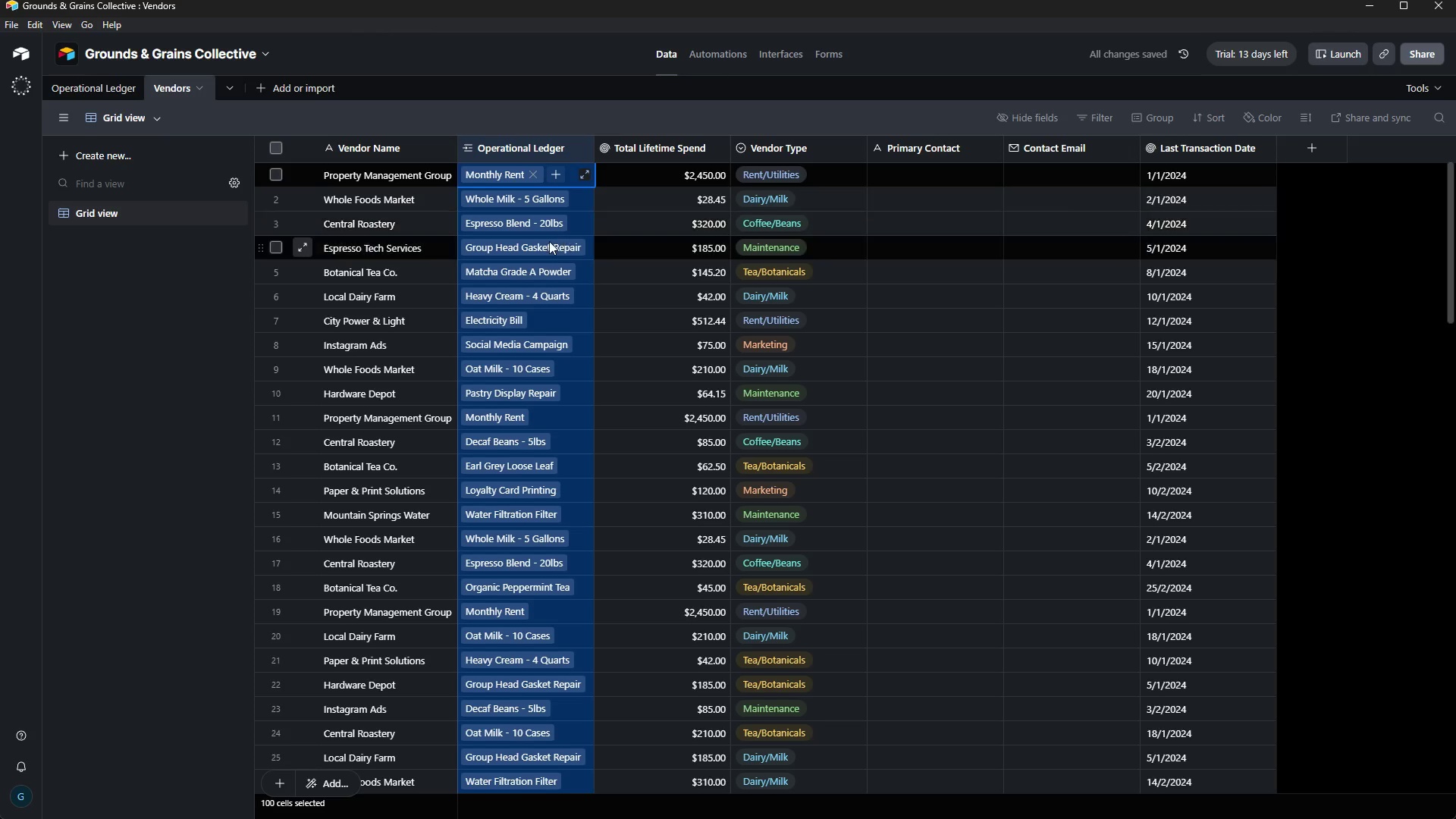 
wait(5.97)
 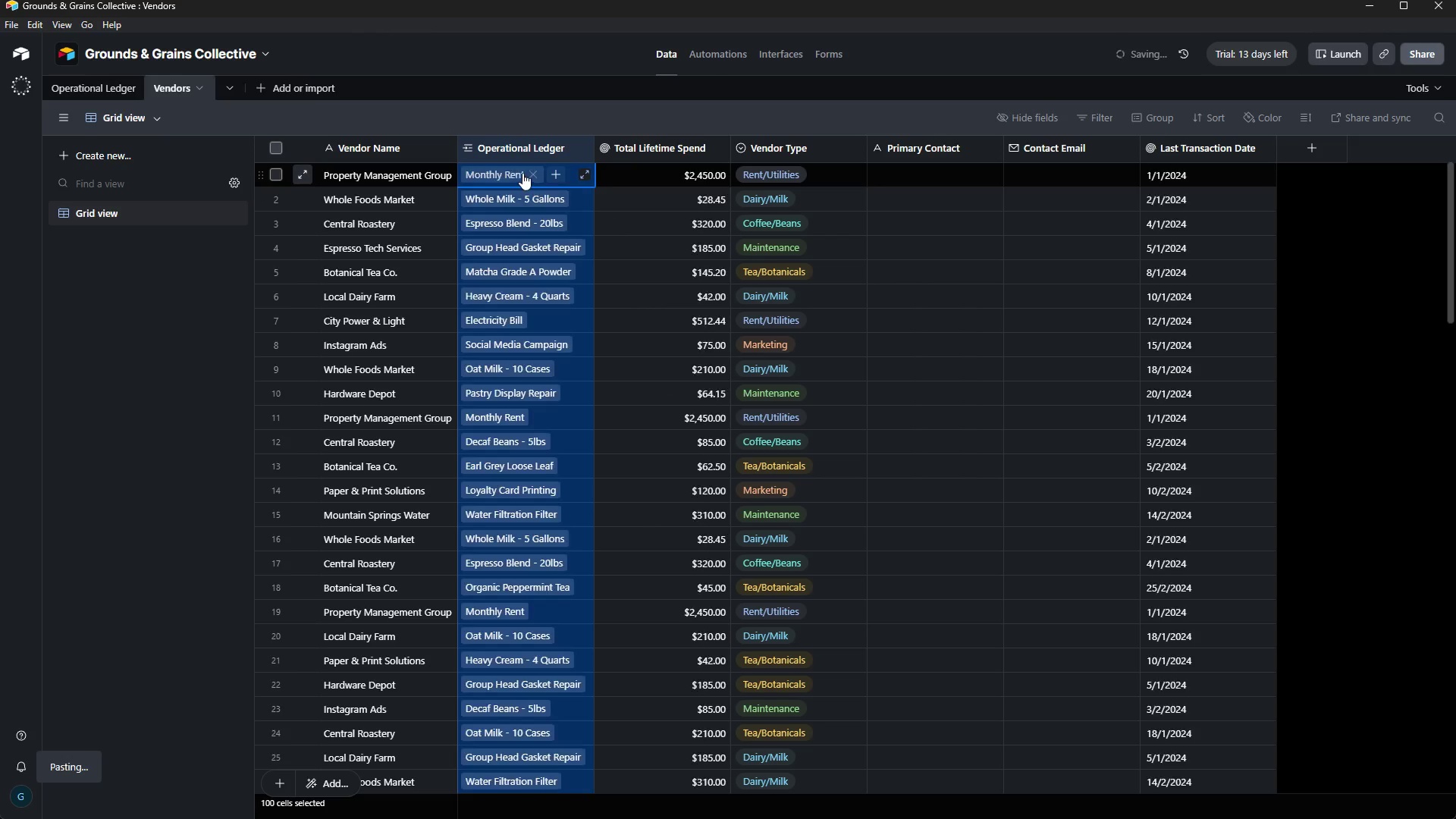 
left_click([987, 234])
 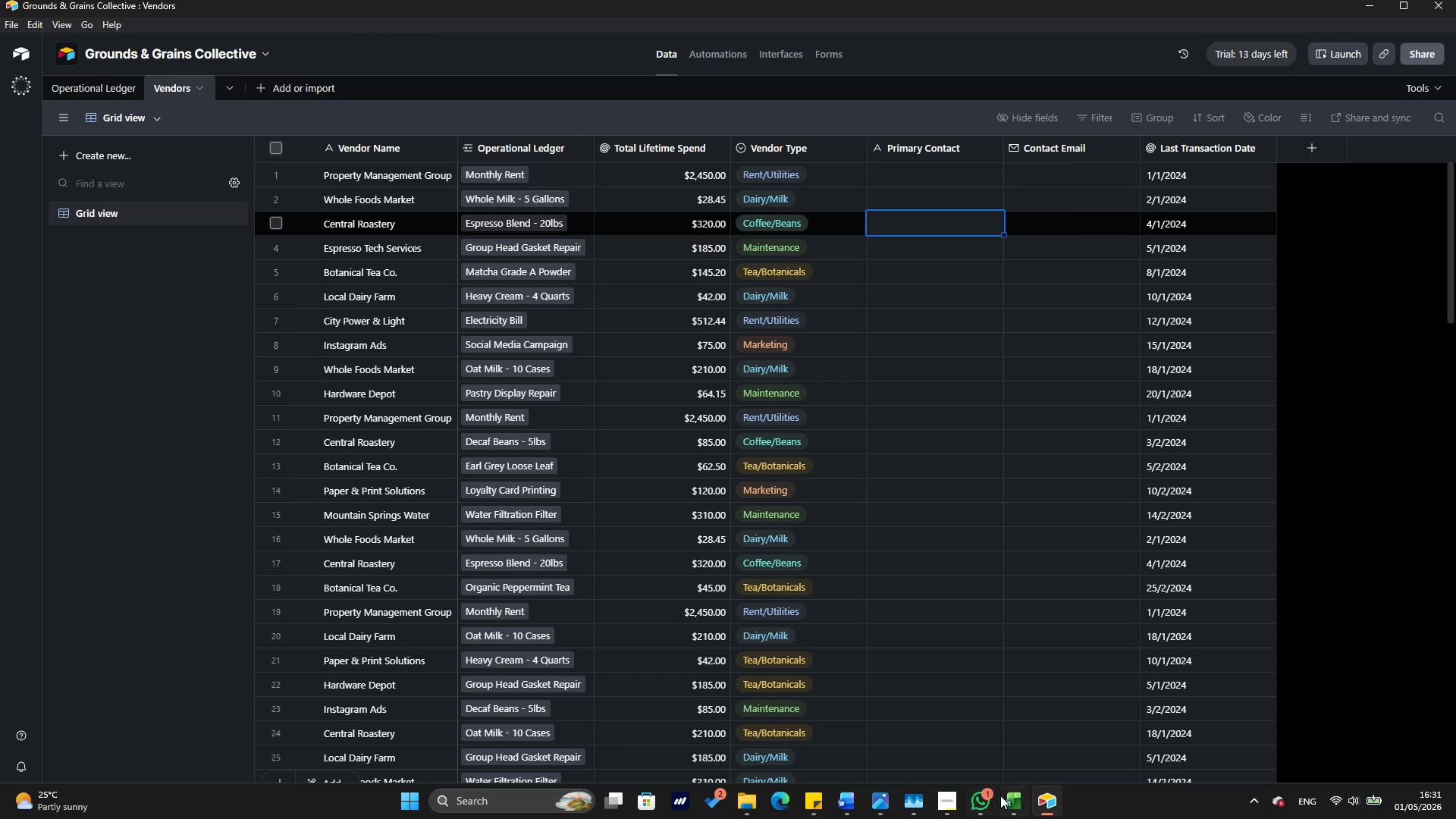 
left_click([1014, 804])
 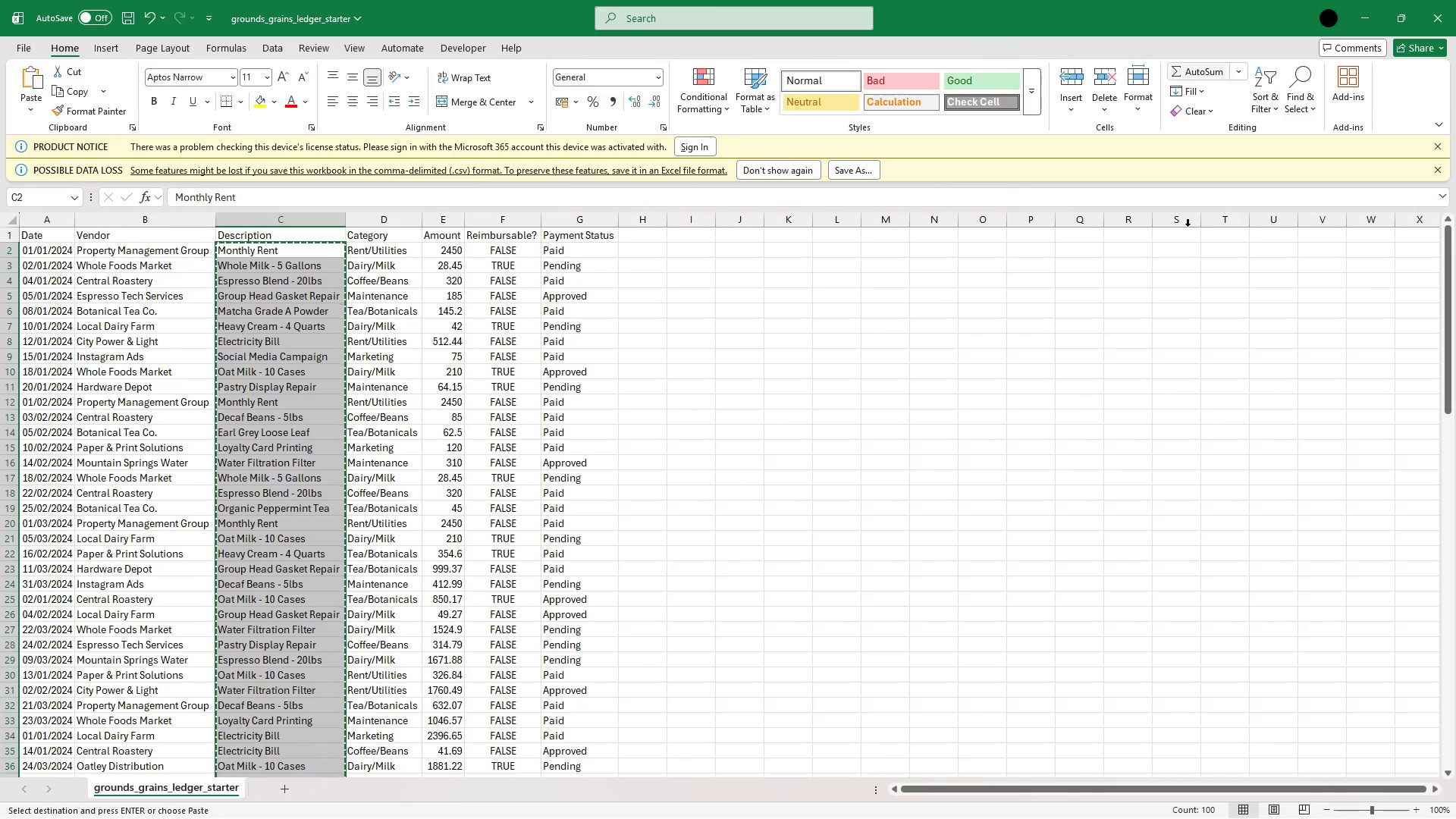 
left_click([1169, 327])
 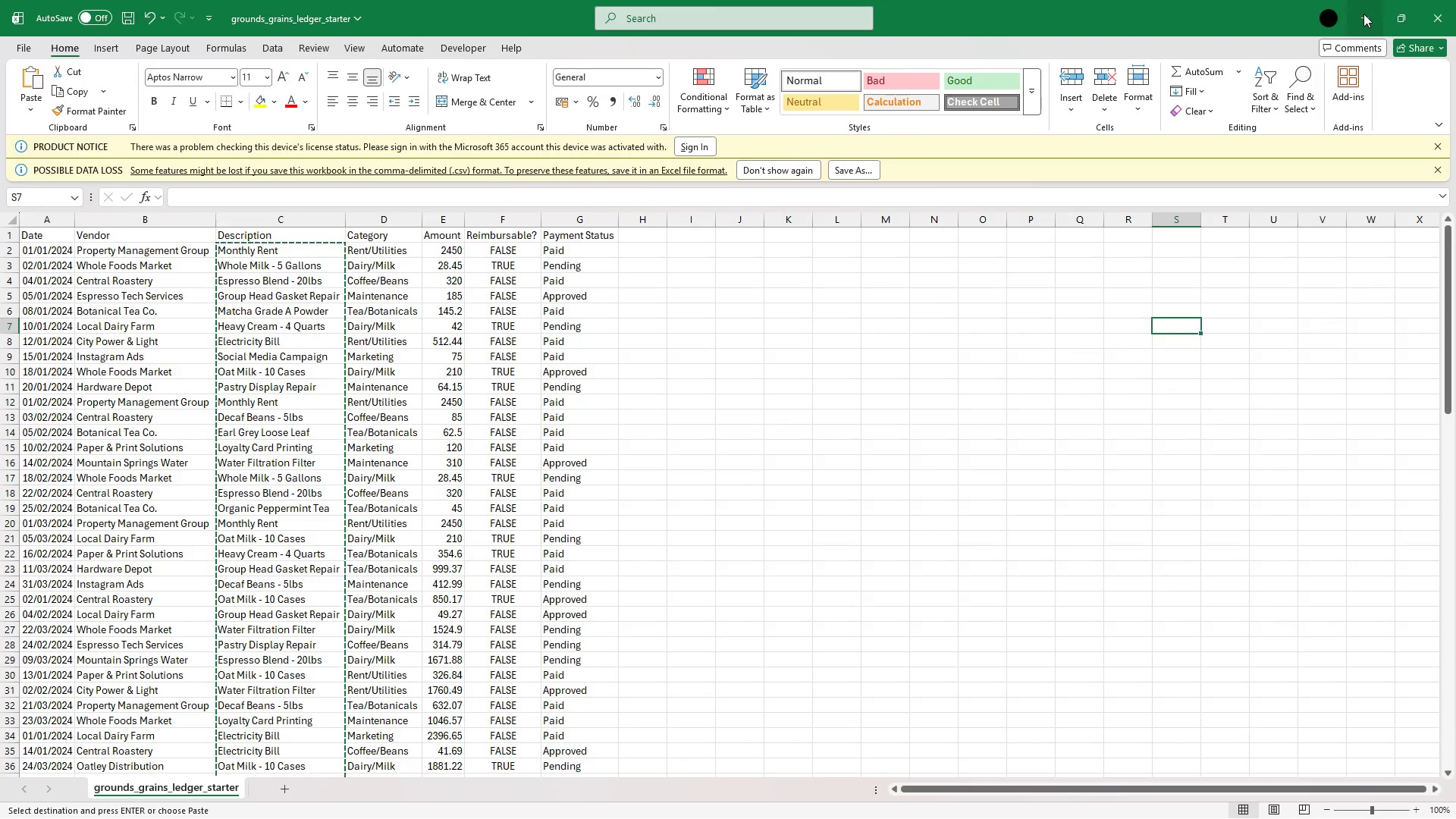 
left_click([1363, 14])
 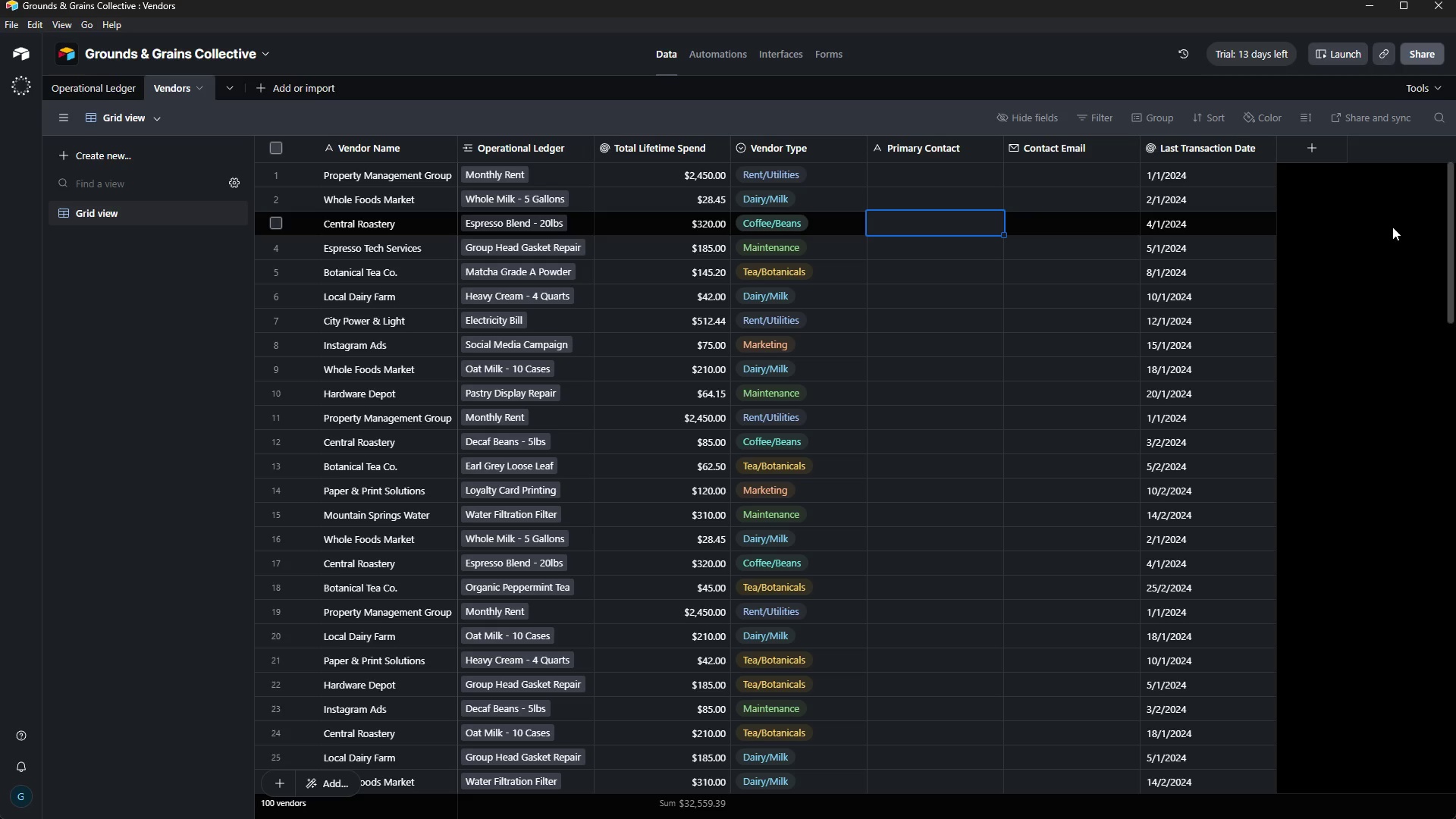 
wait(83.09)
 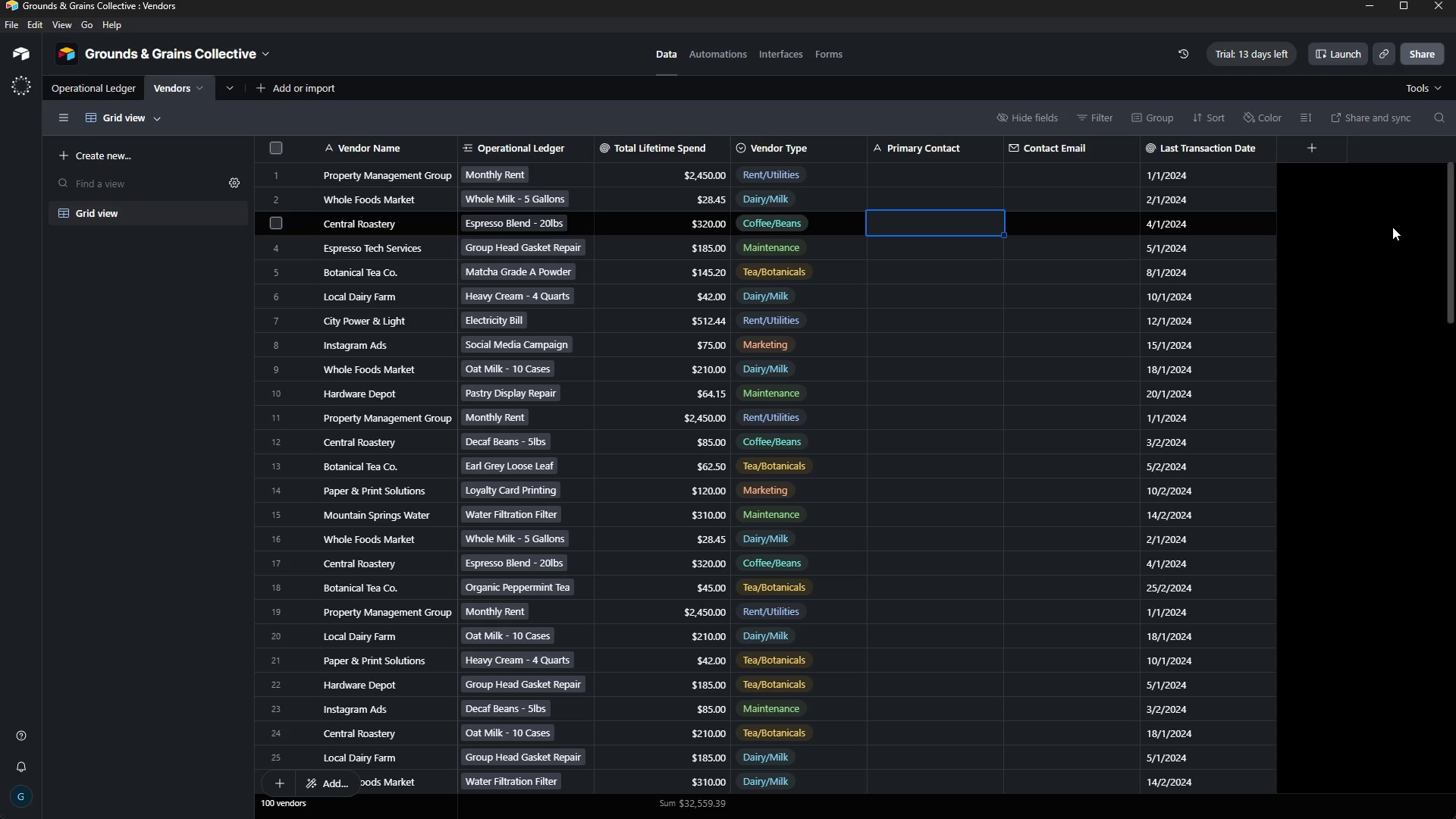 
key(ArrowUp)
 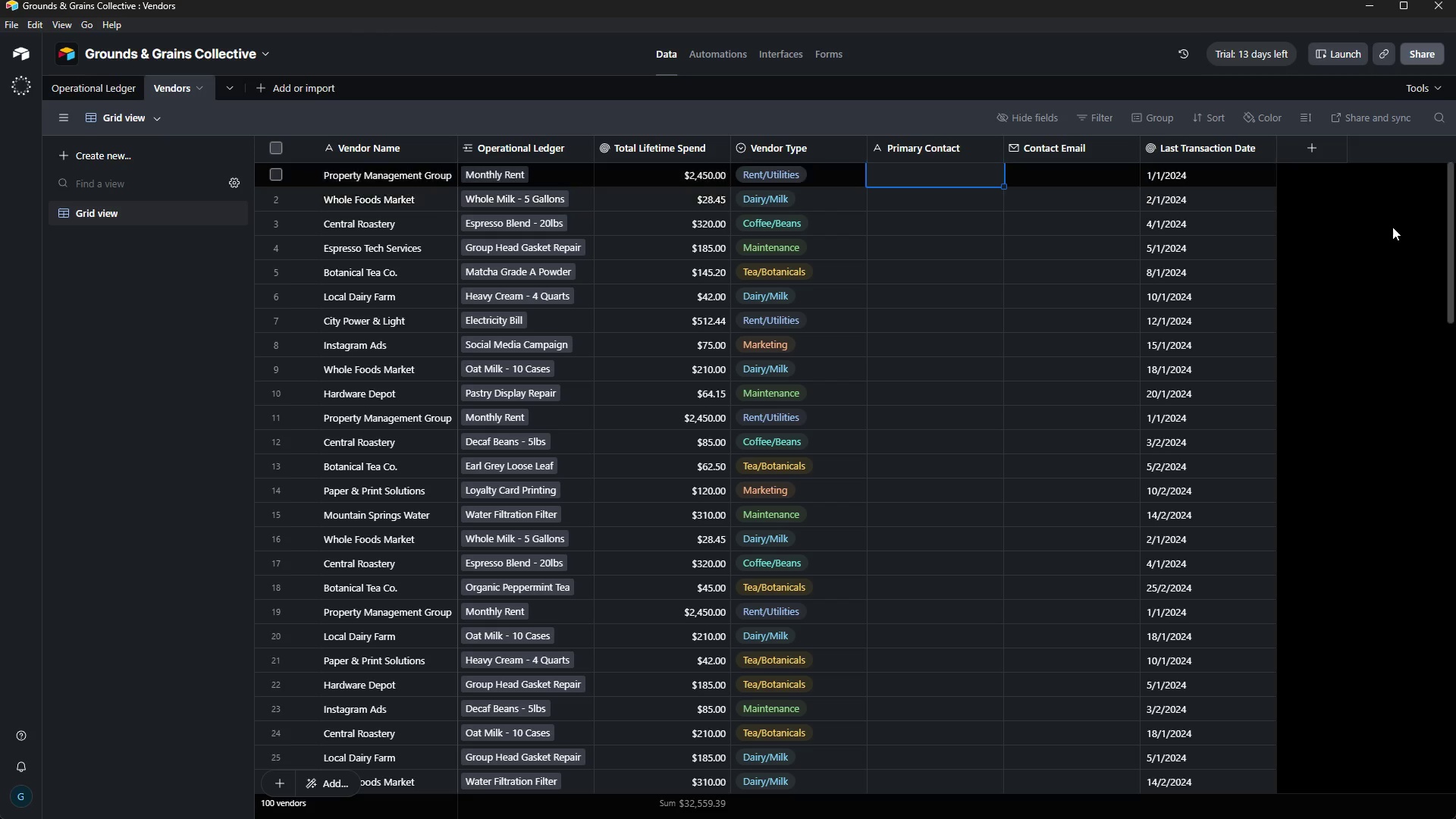 
key(ArrowUp)
 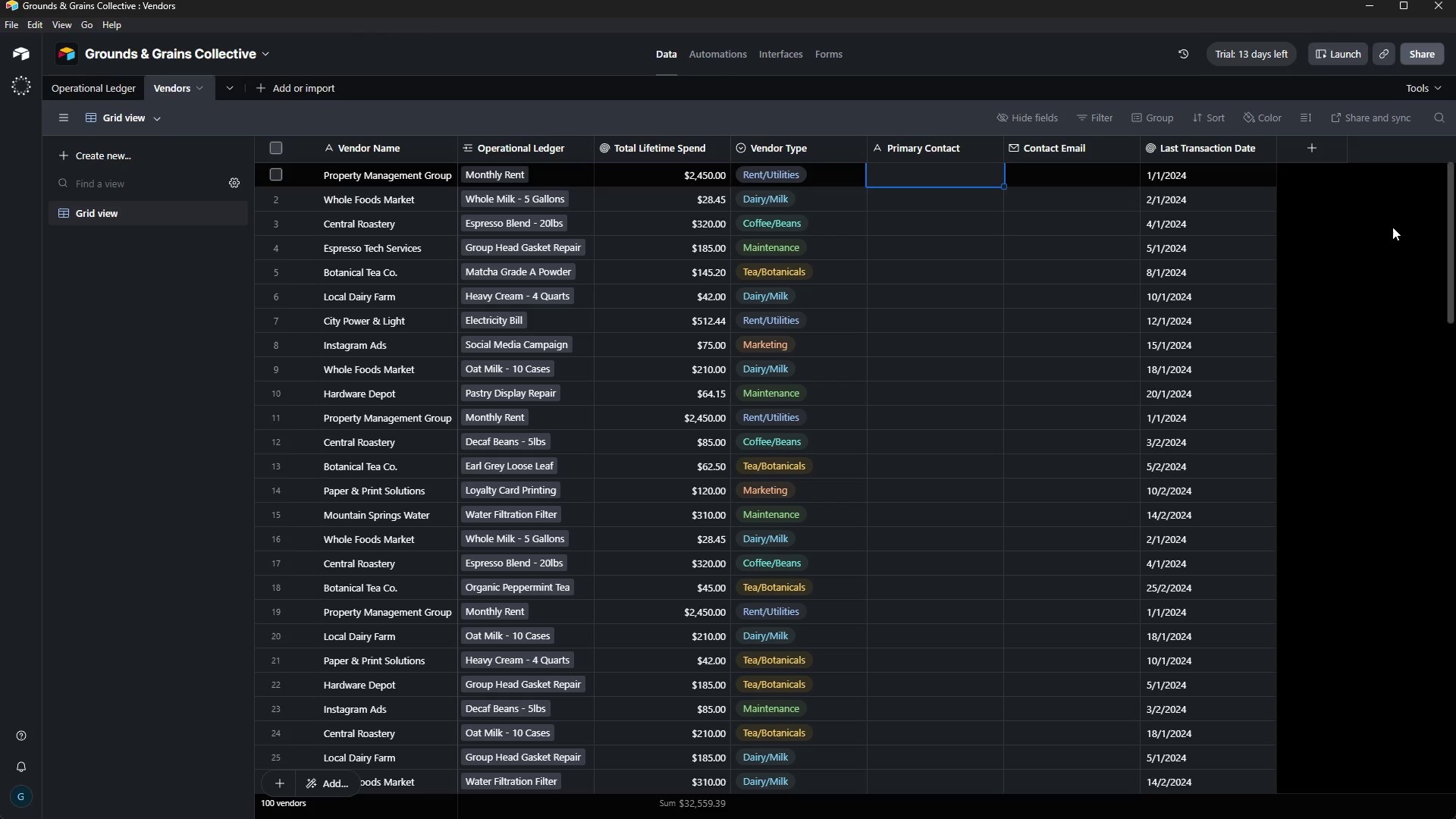 
key(ArrowUp)
 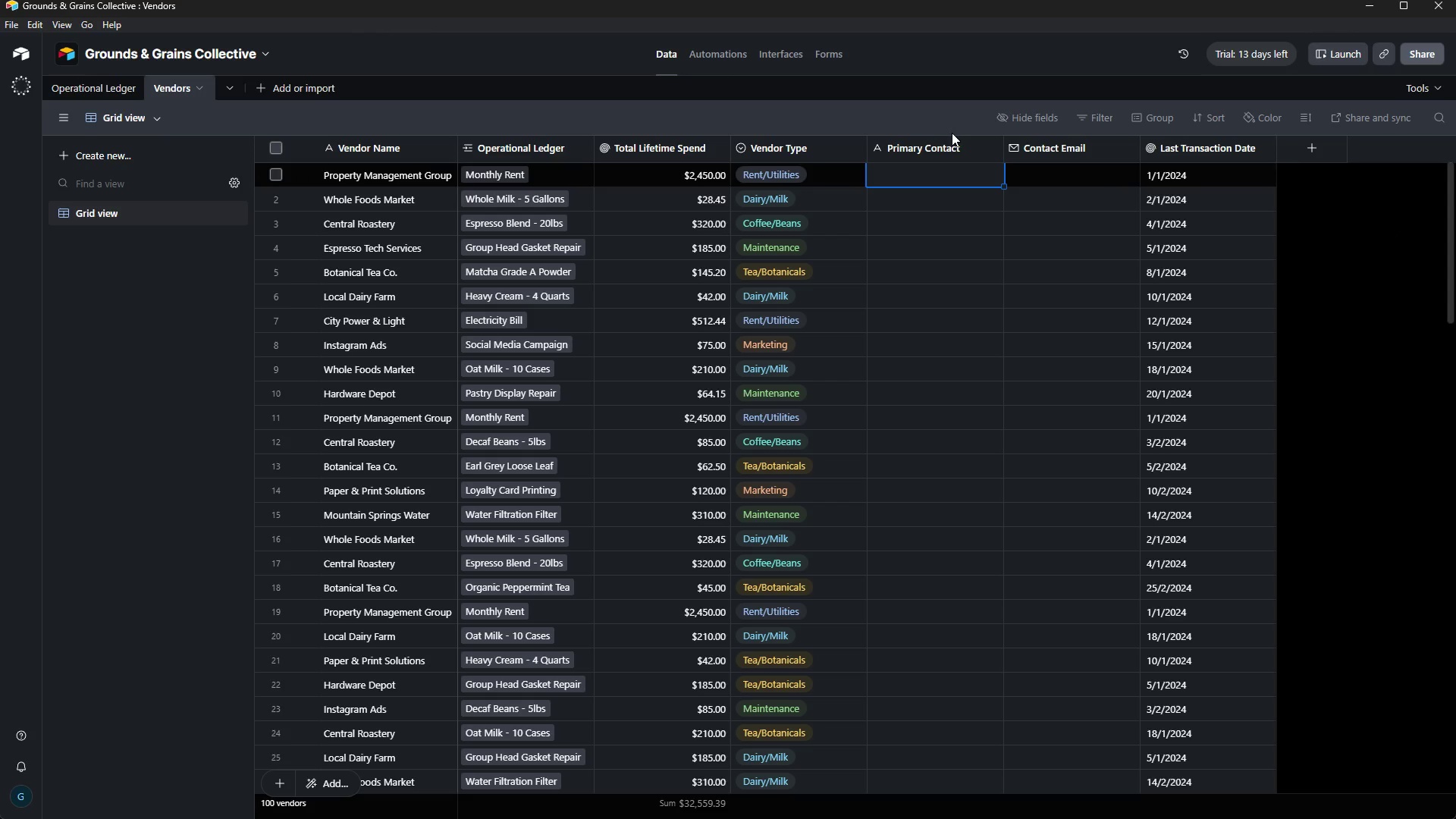 
left_click([956, 142])
 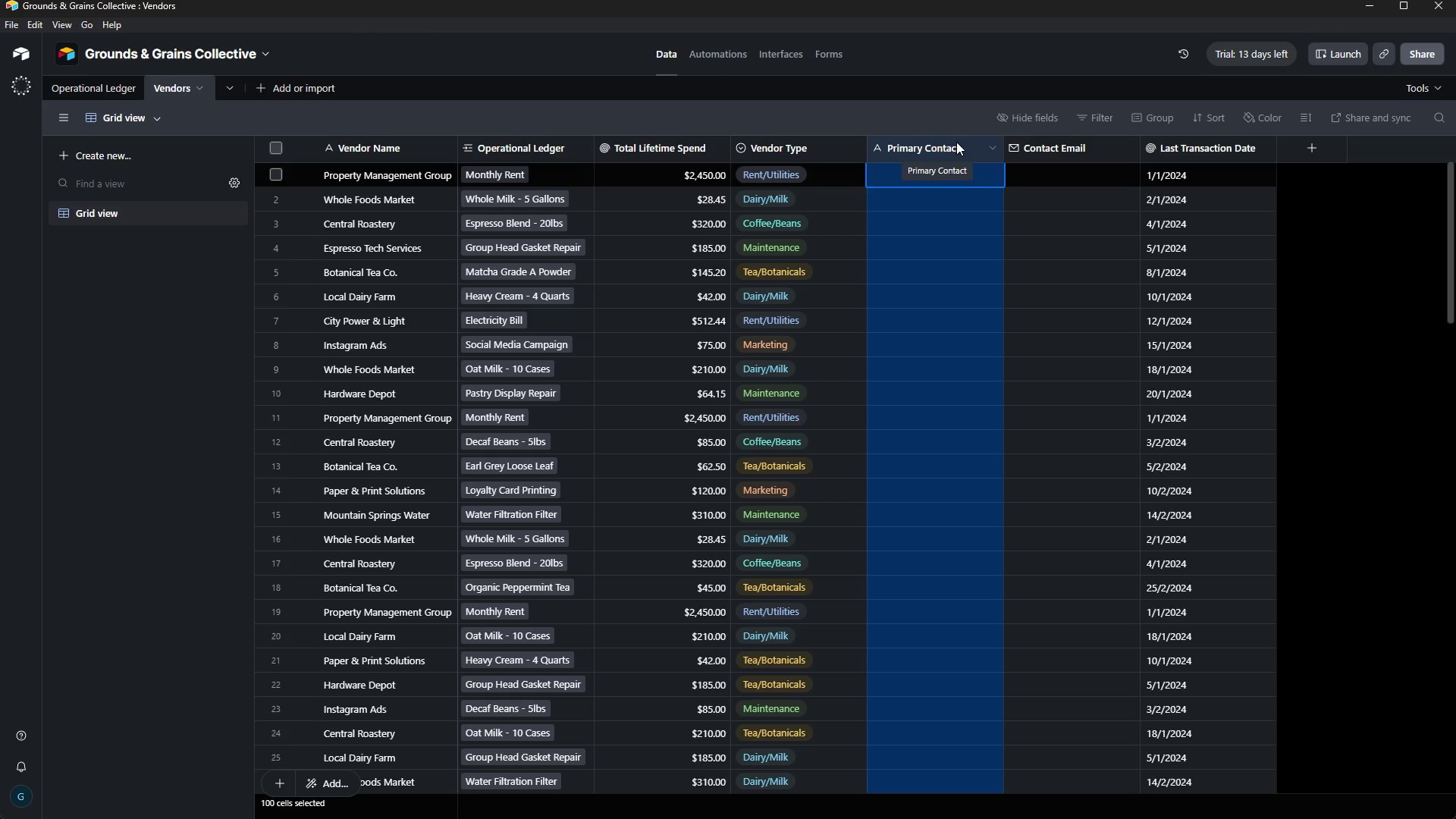 
key(Shift+ArrowRight)
 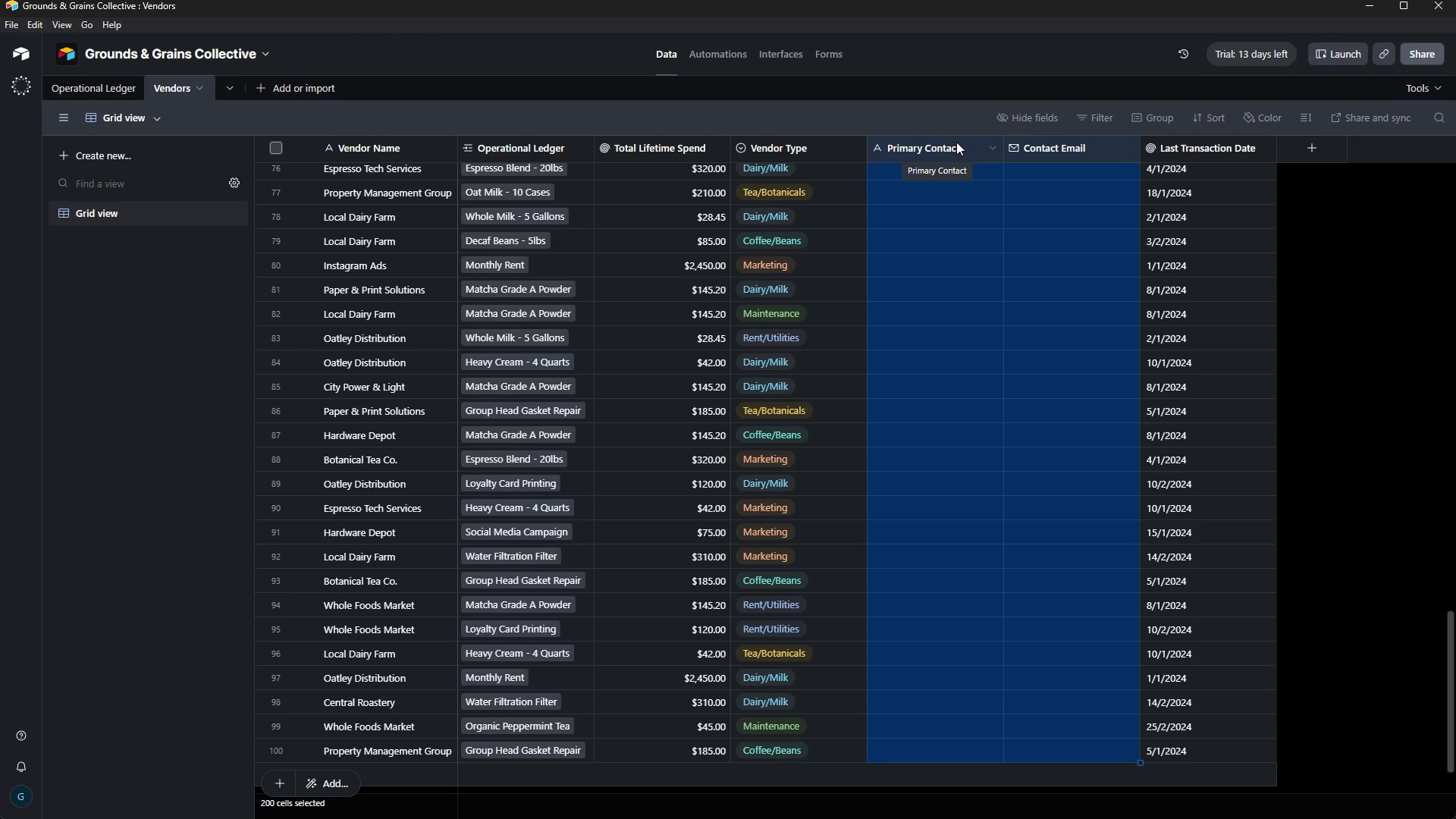 
right_click([956, 142])
 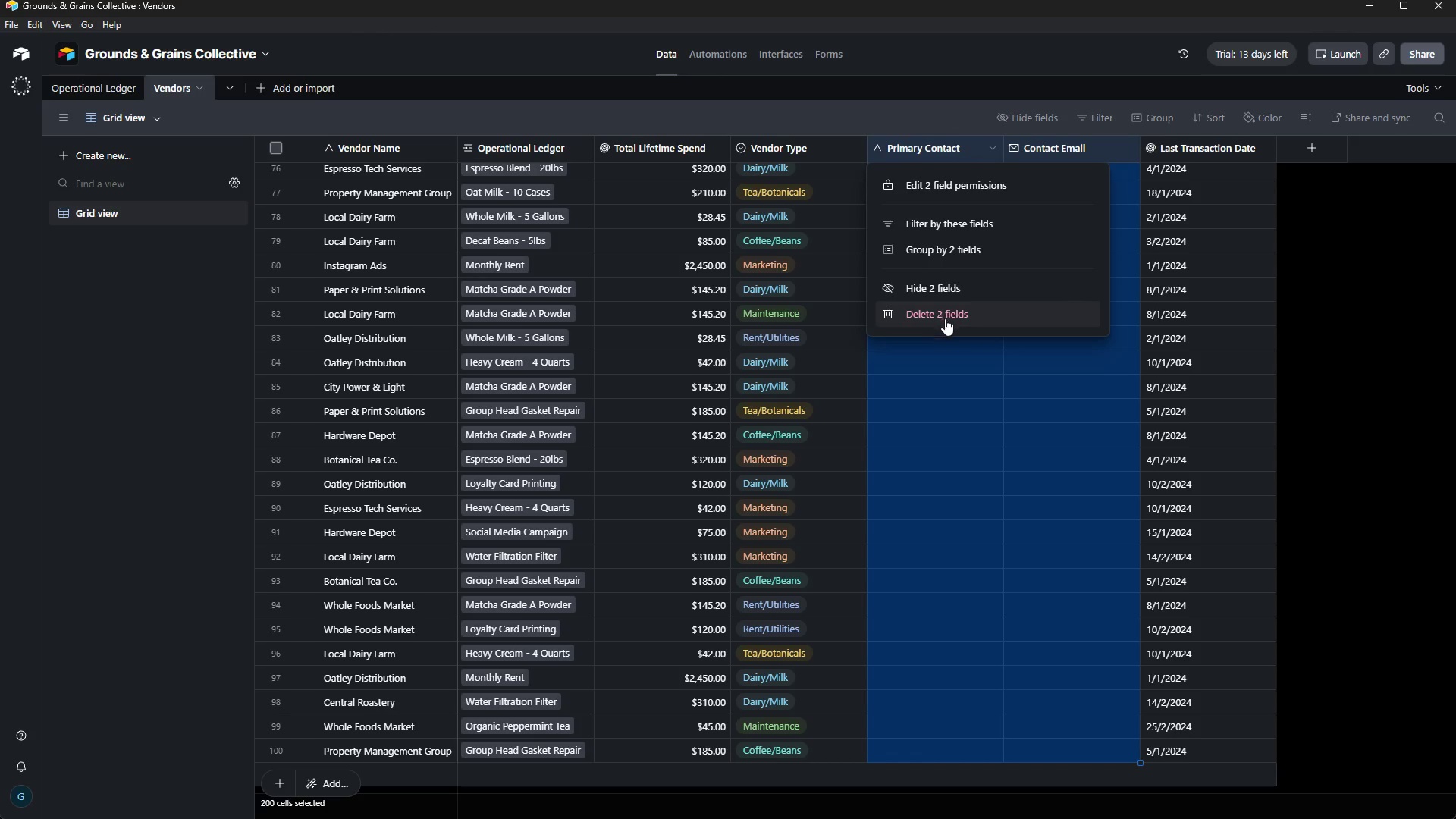 
left_click([946, 316])
 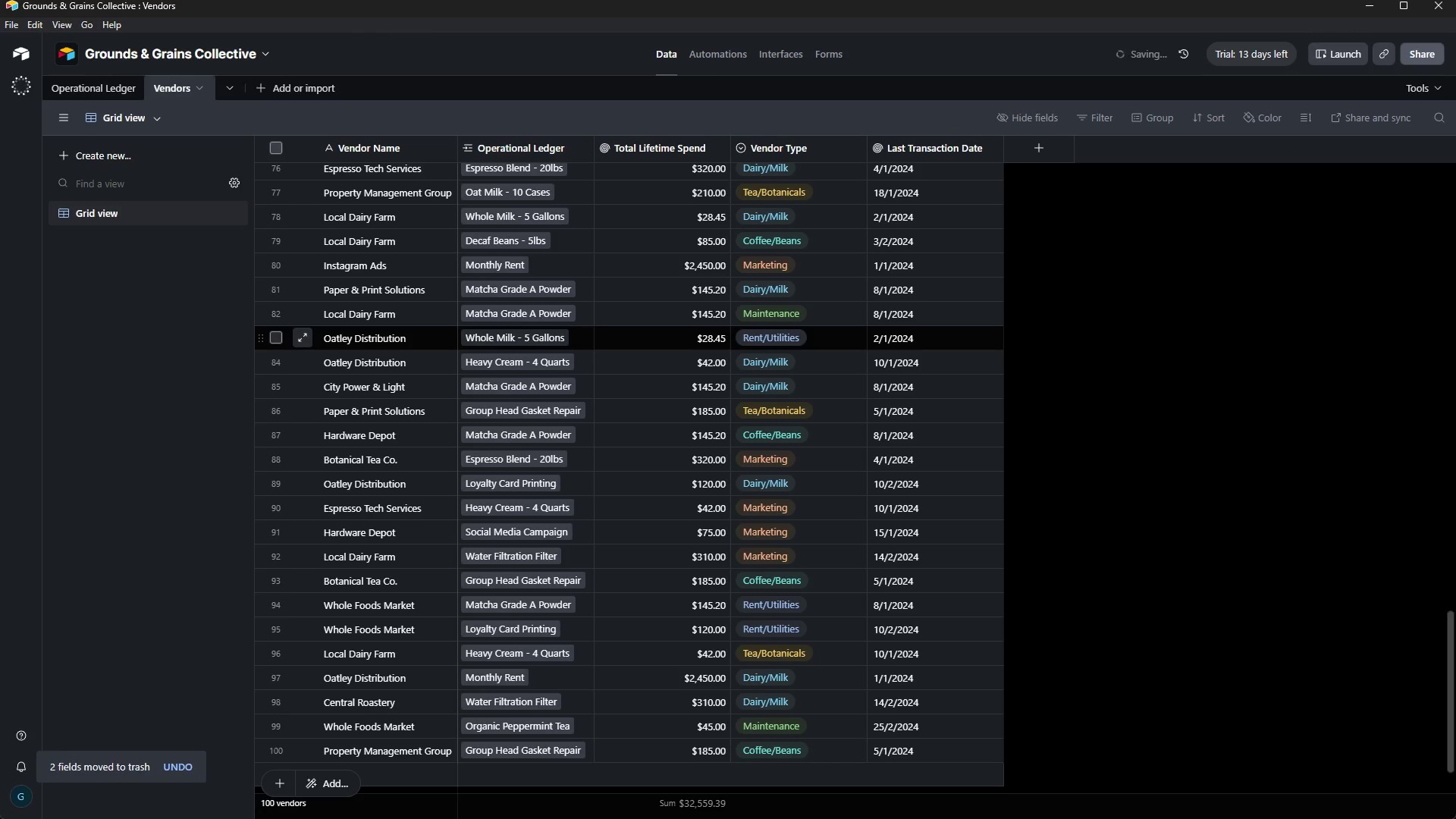 
left_click_drag(start_coordinate=[1453, 630], to_coordinate=[1455, 133])
 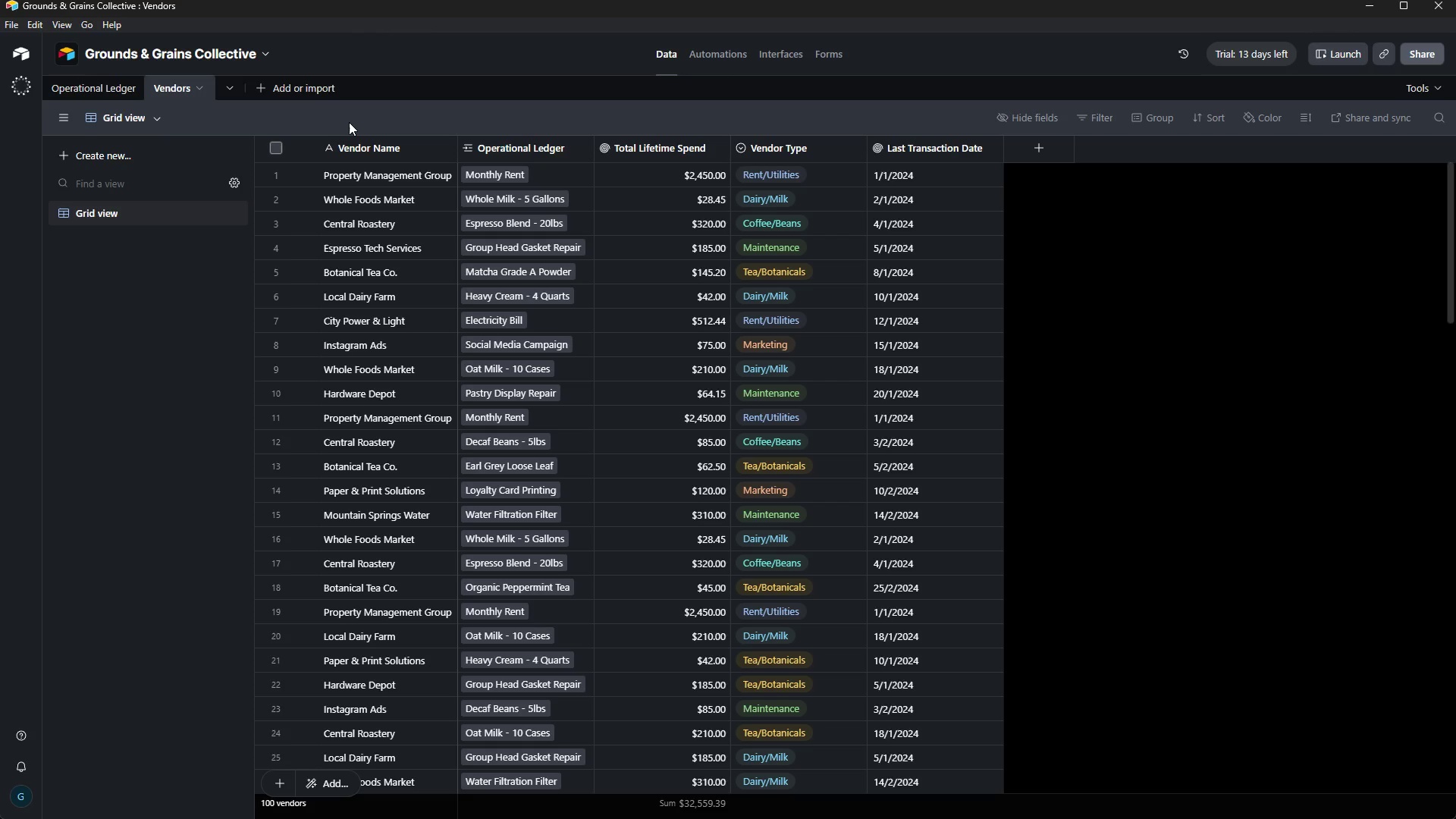 
wait(96.08)
 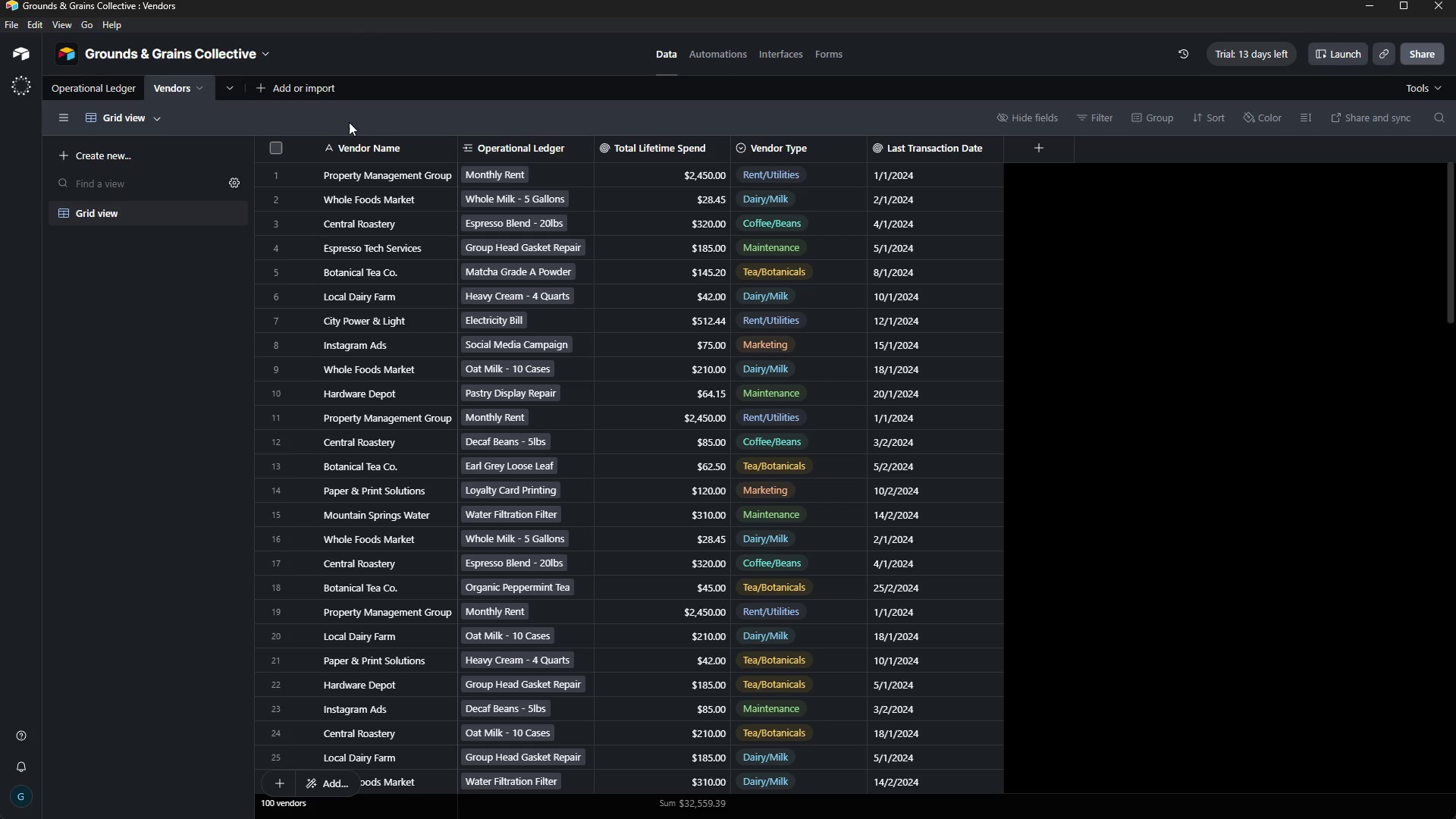 
left_click([99, 90])
 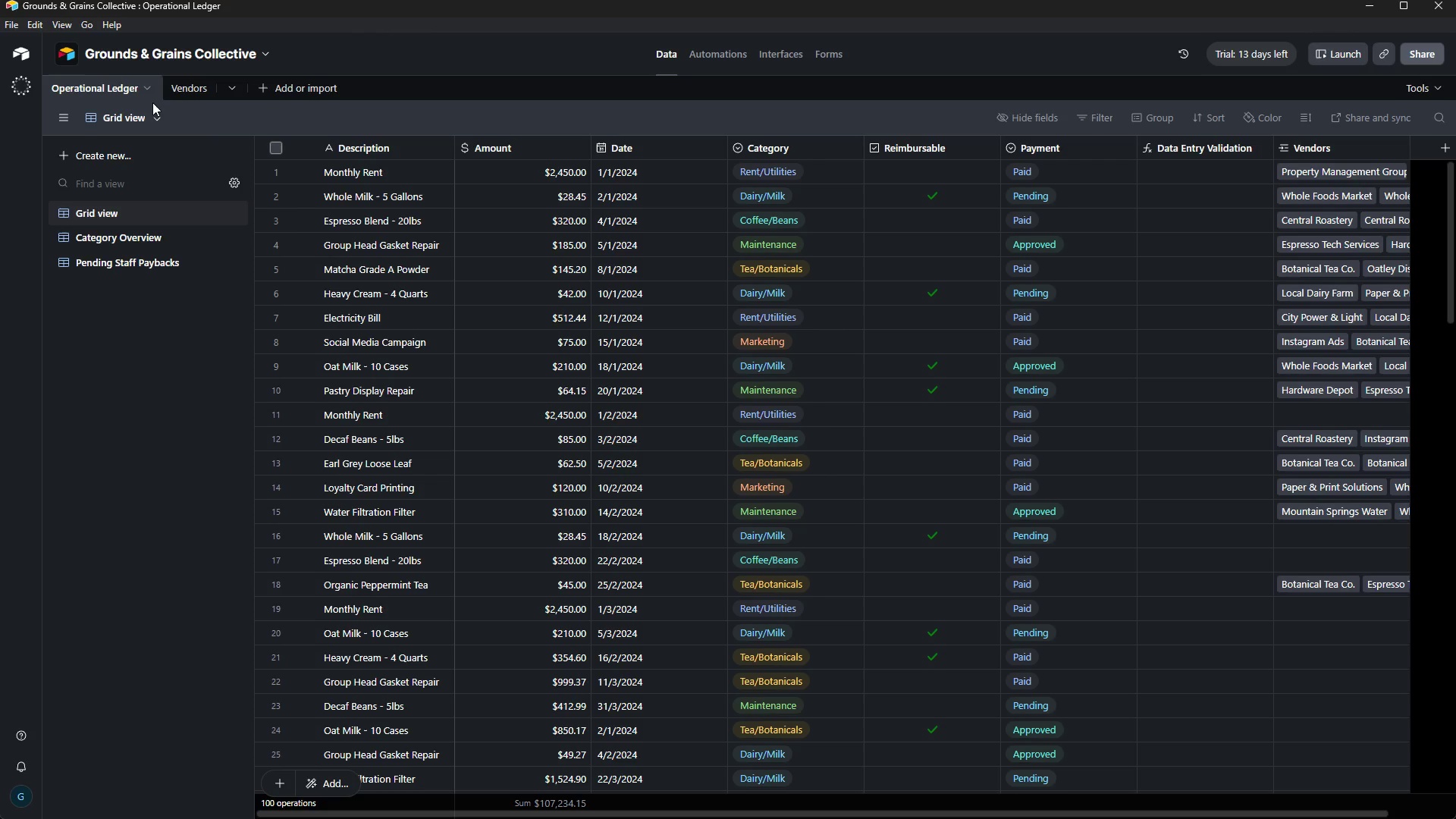 
wait(25.03)
 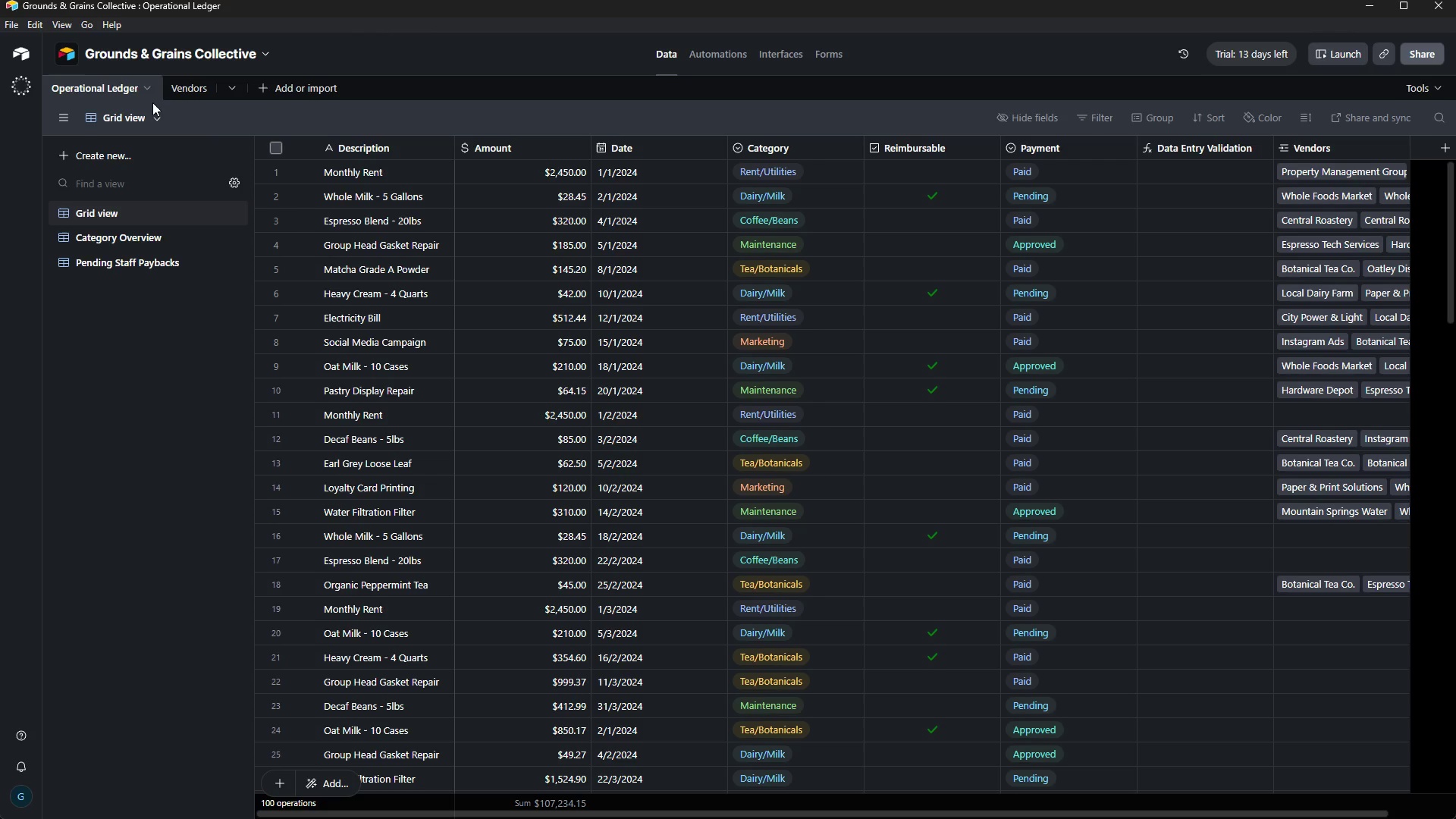 
left_click_drag(start_coordinate=[1307, 146], to_coordinate=[1181, 183])
 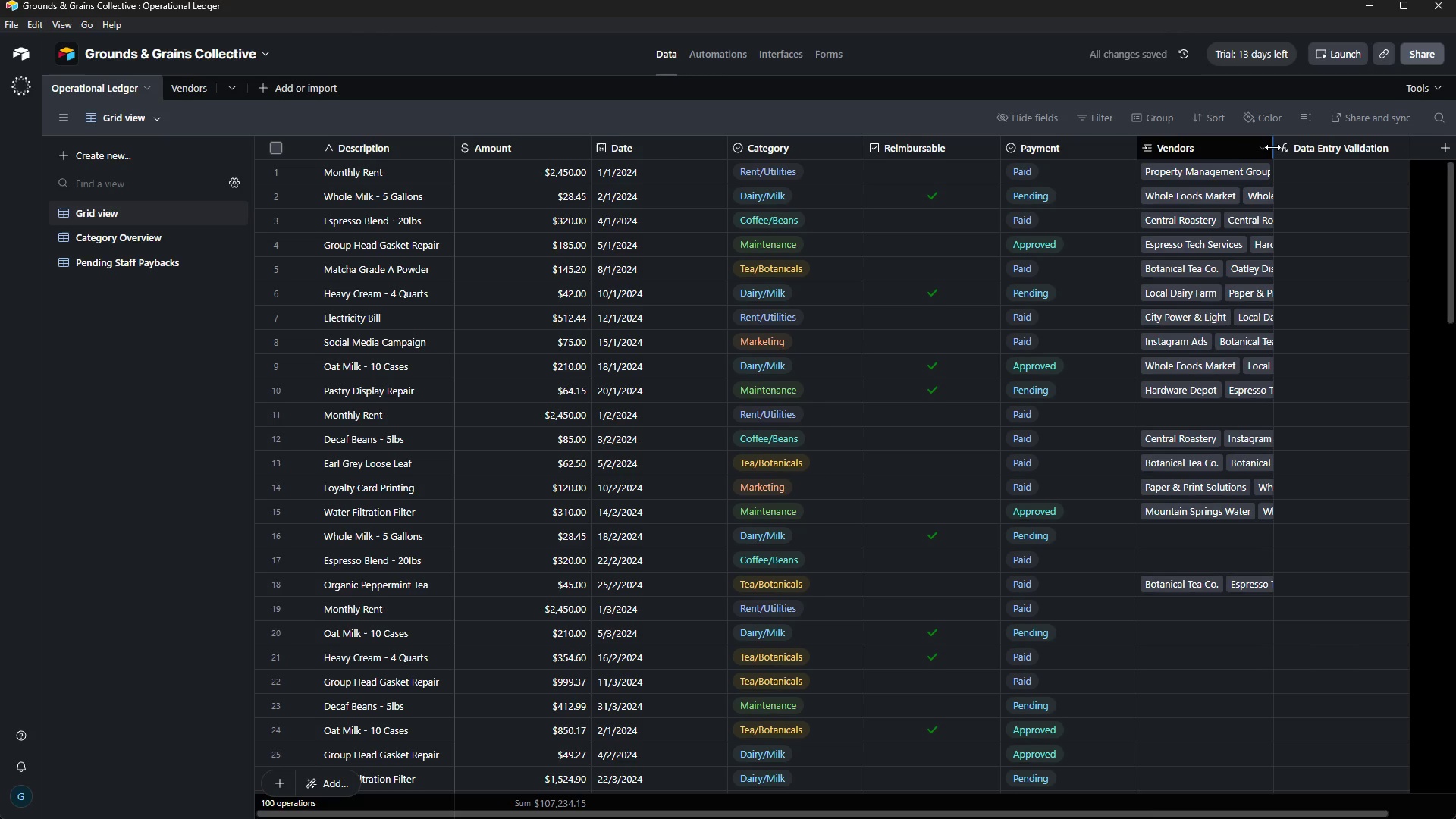 
wait(9.92)
 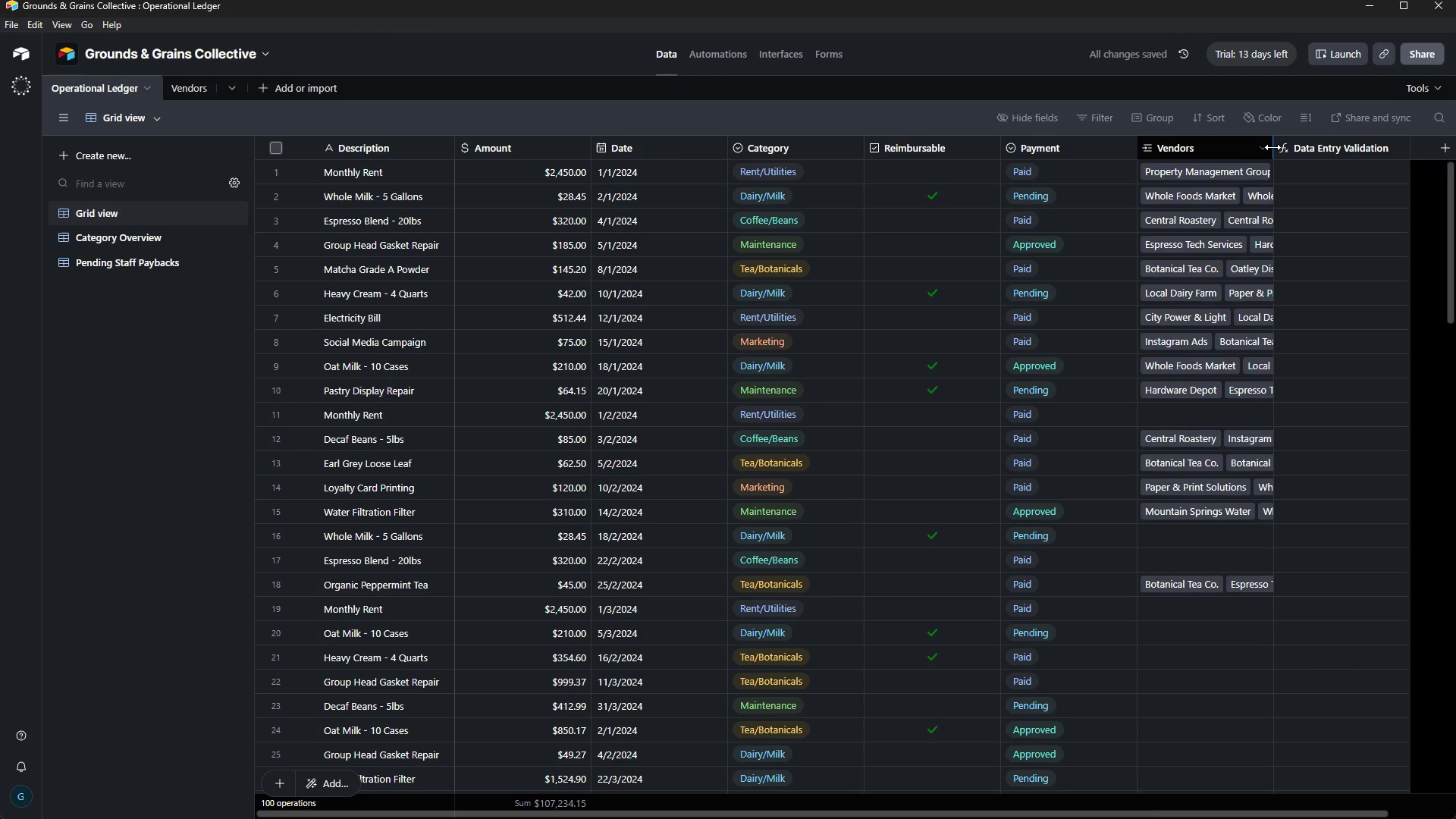 
left_click_drag(start_coordinate=[1272, 147], to_coordinate=[1296, 201])
 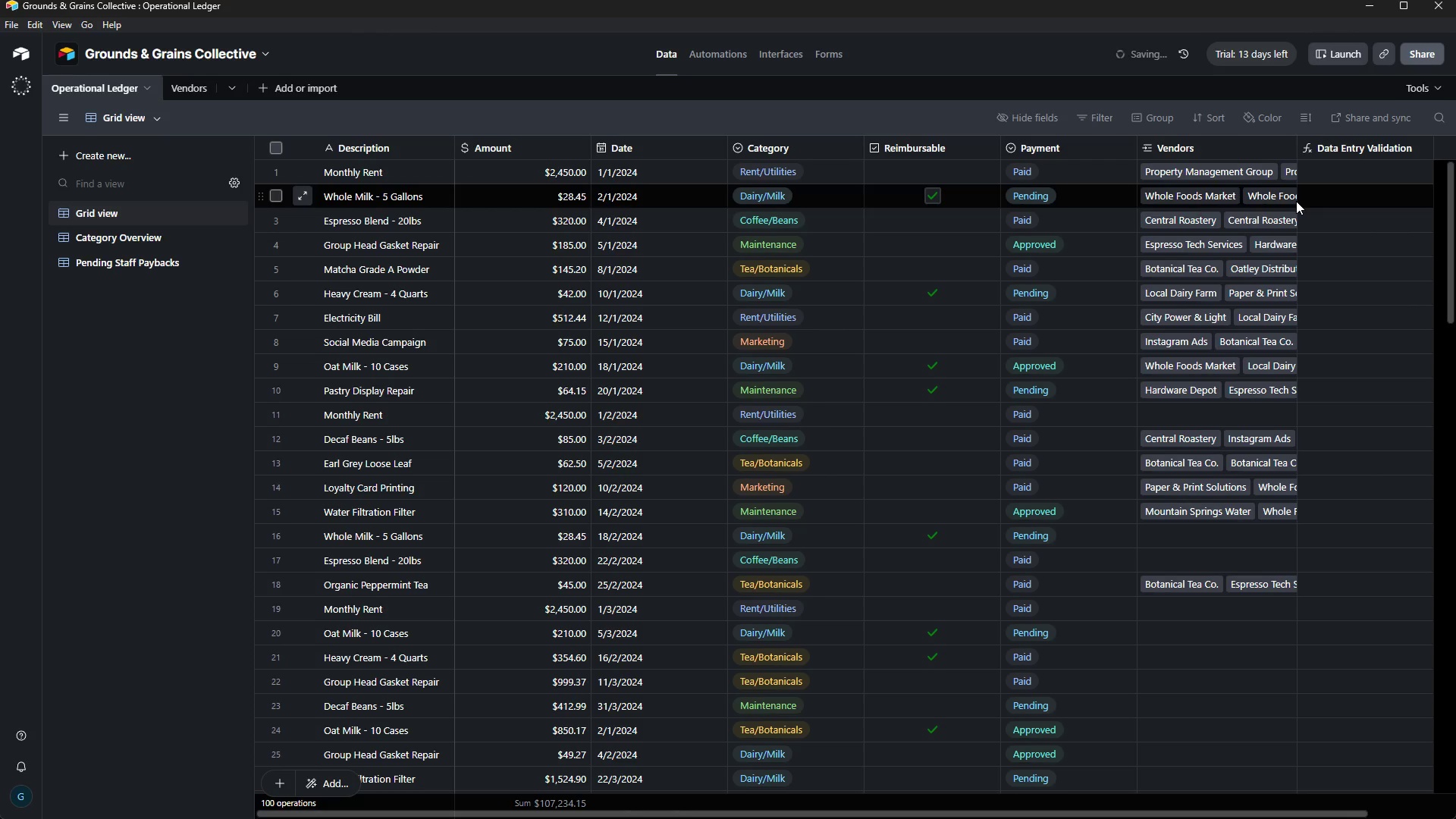 
left_click([1296, 201])
 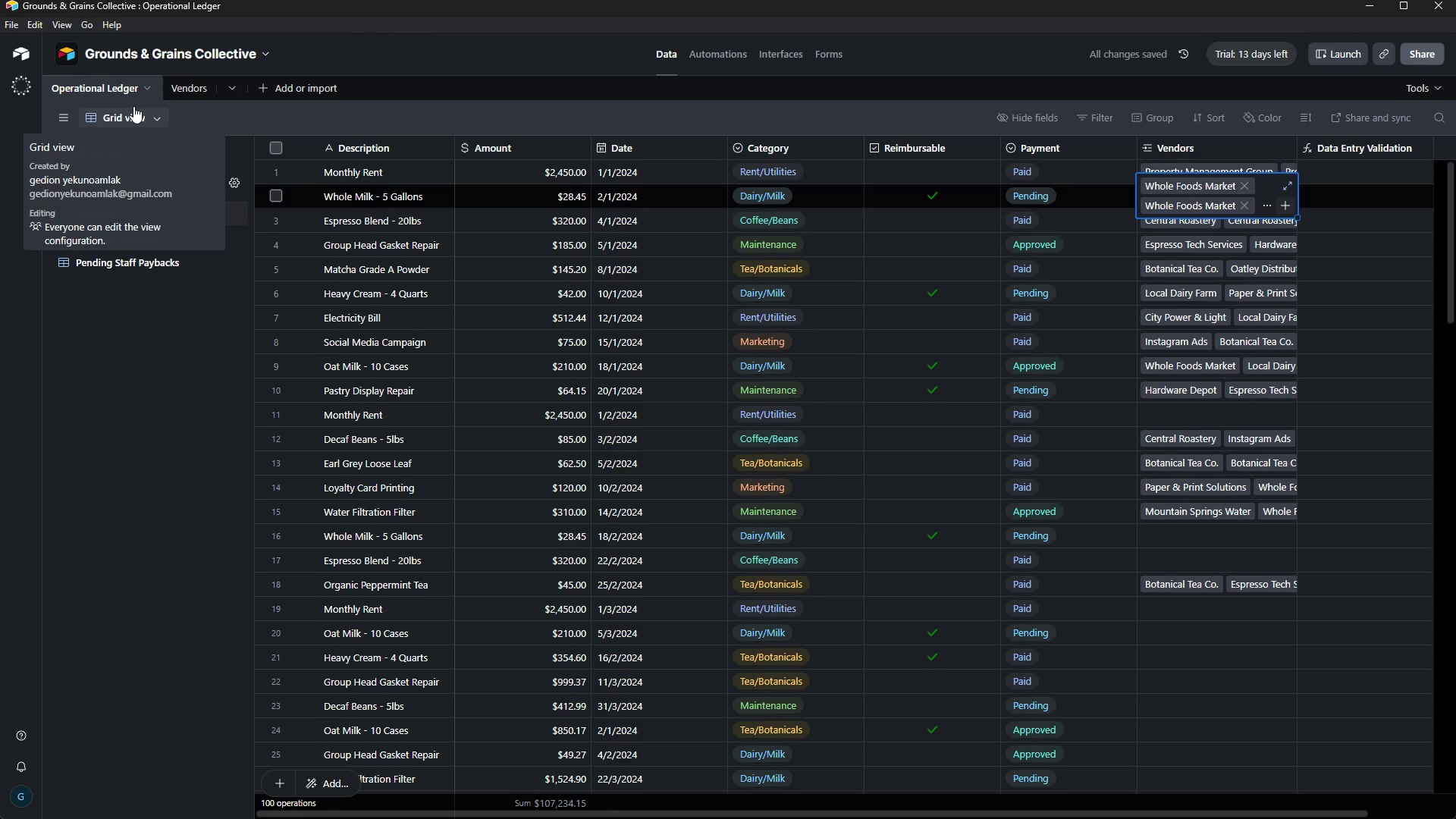 
left_click([137, 90])
 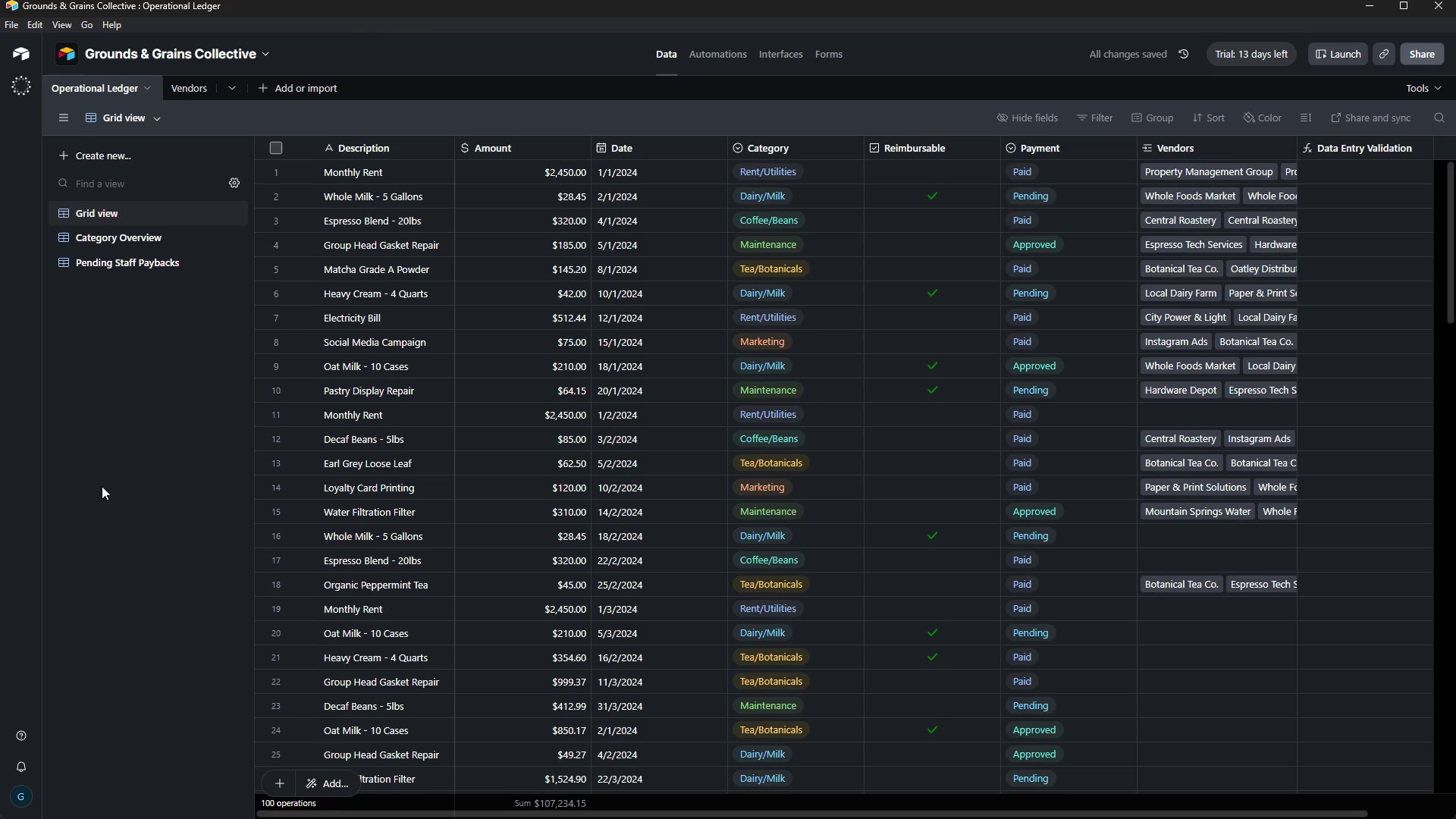 
left_click([117, 526])
 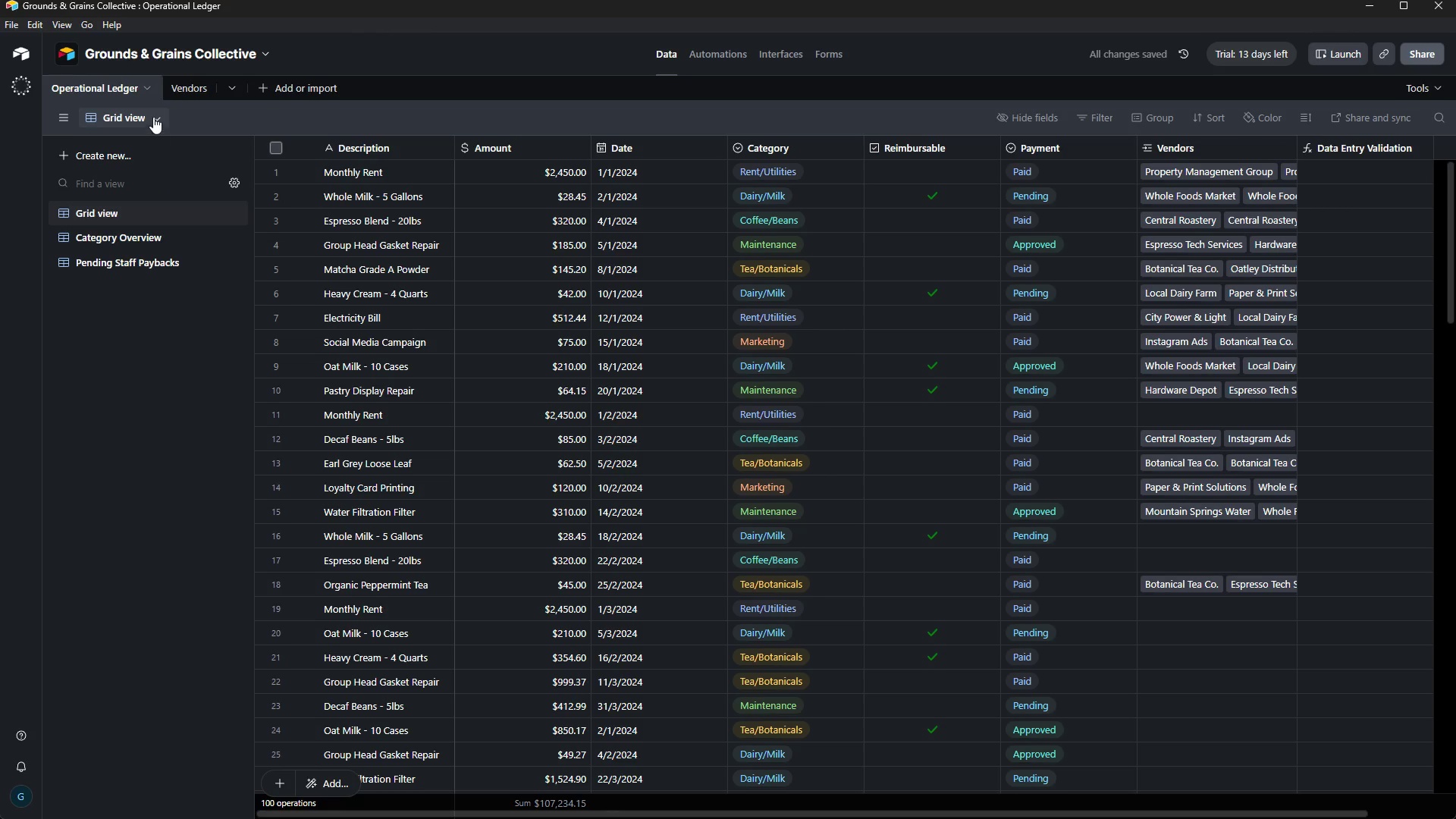 
left_click([153, 117])
 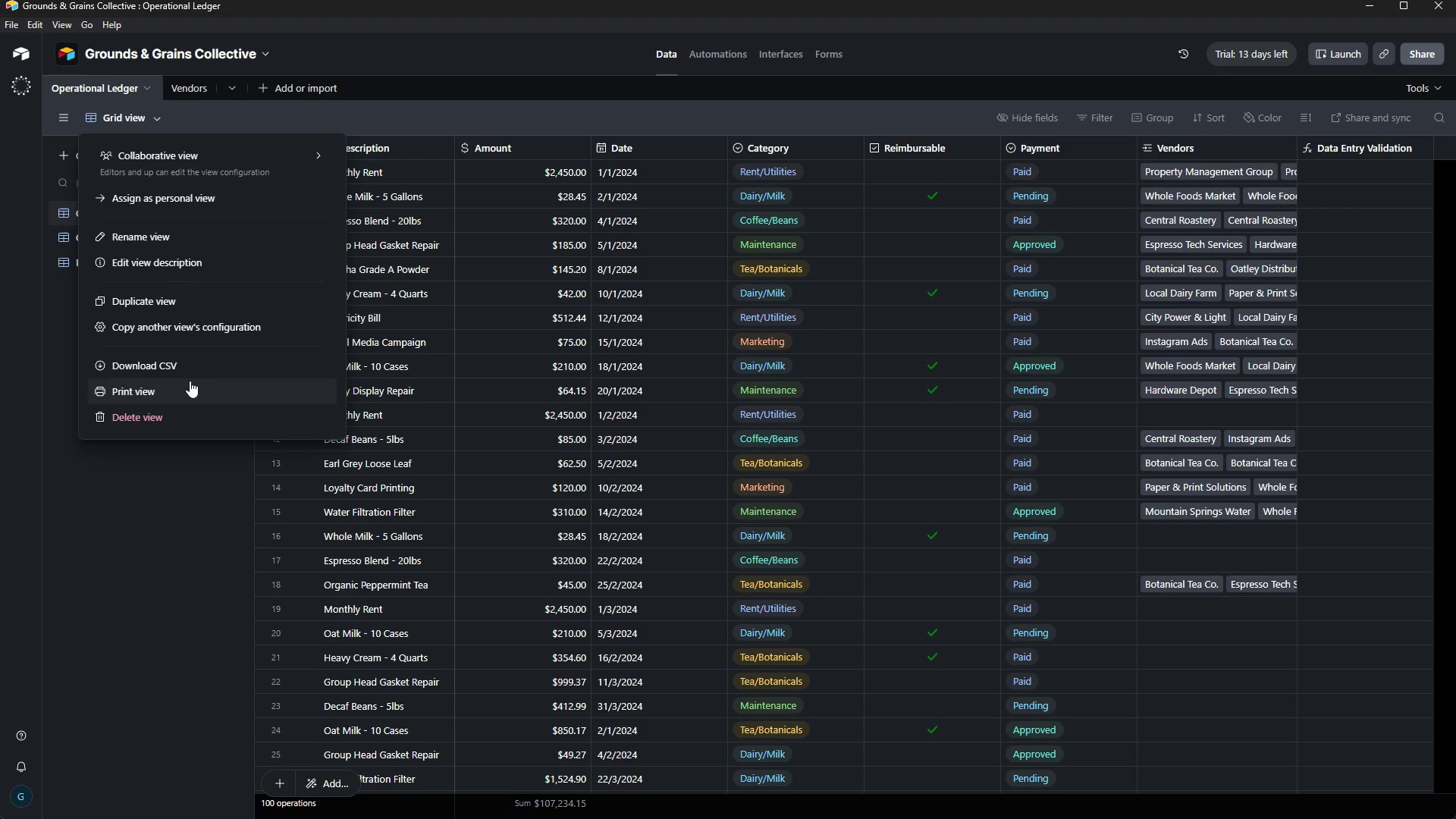 
left_click([184, 362])
 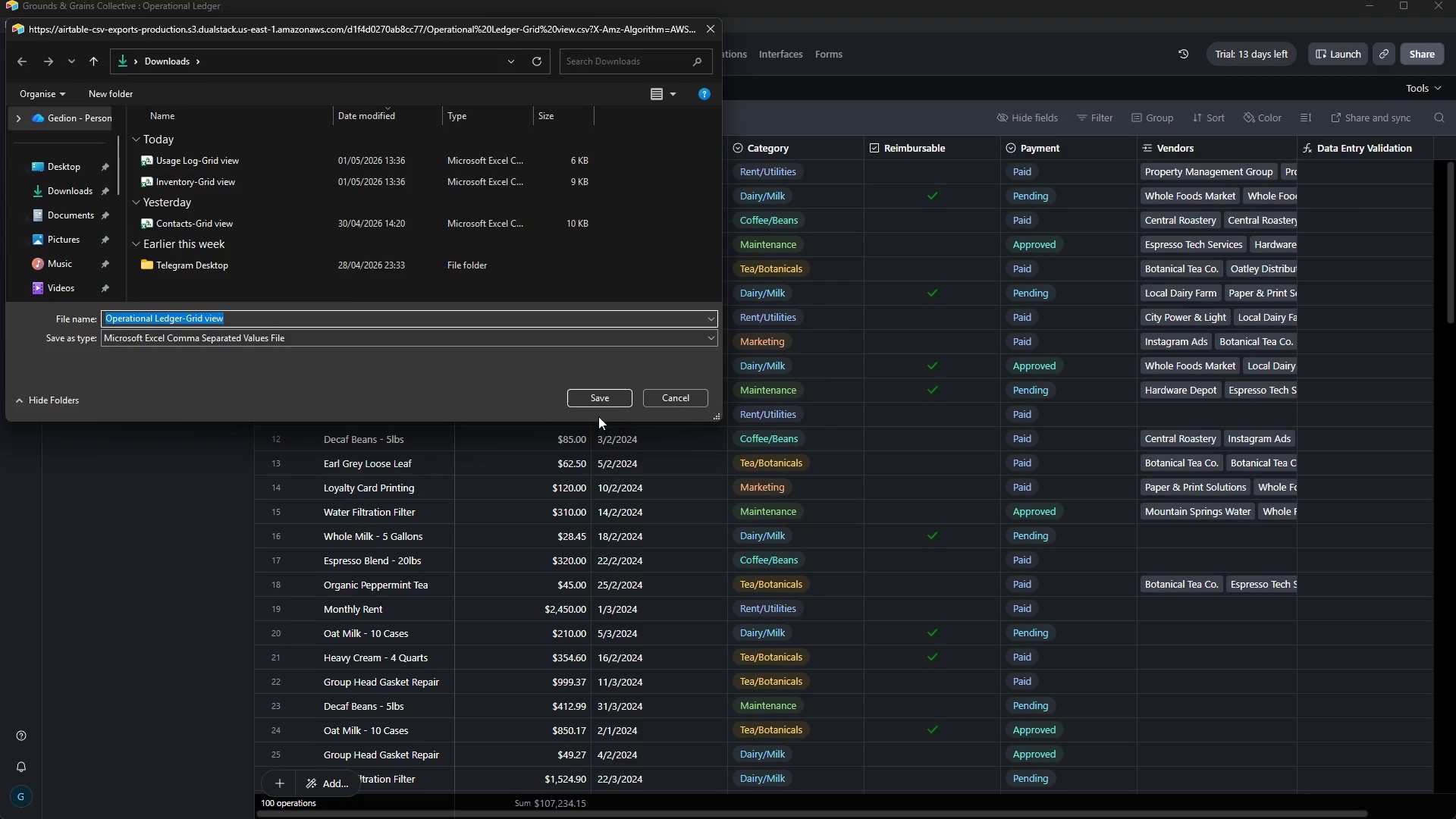 
wait(5.98)
 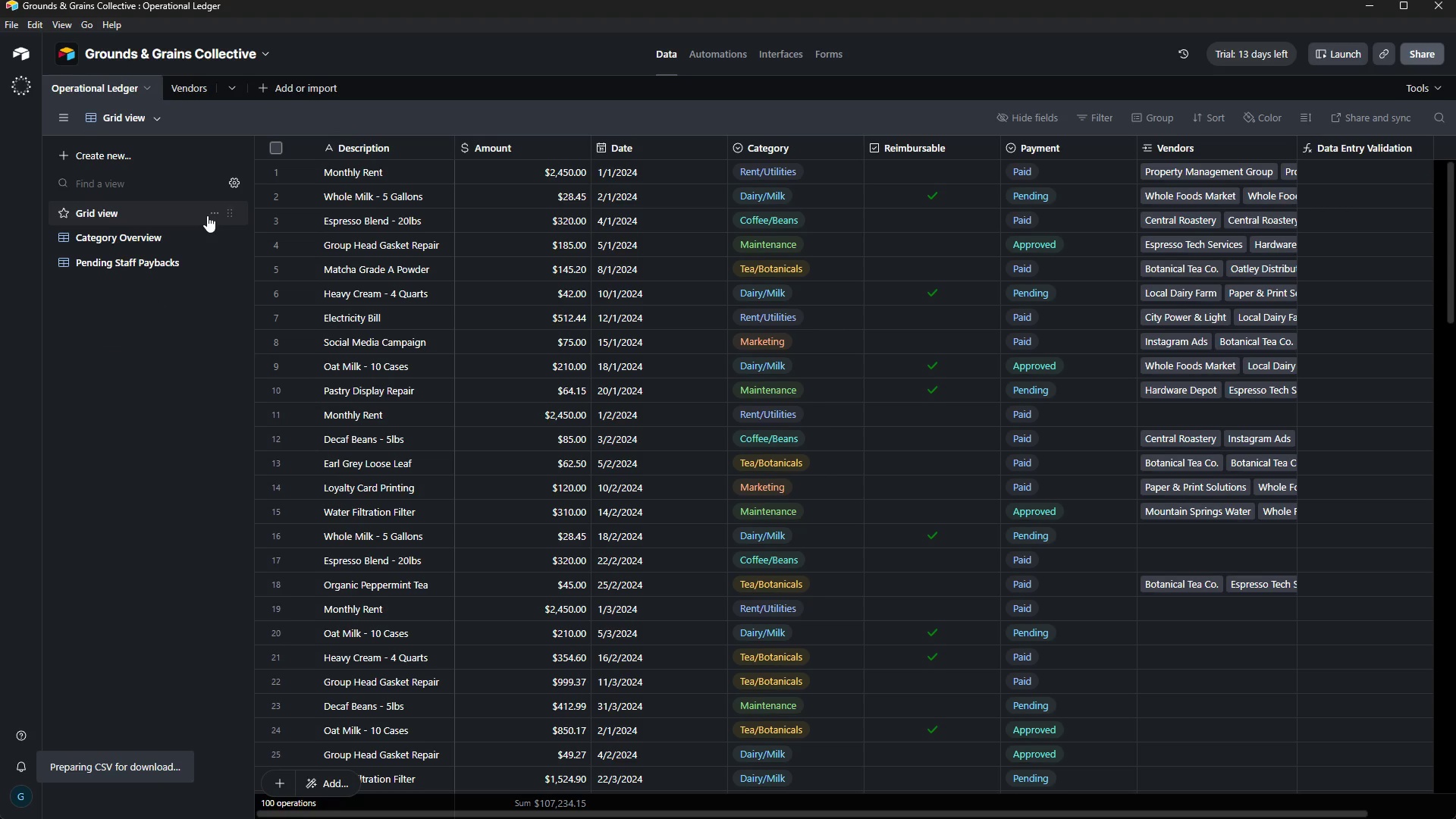 
left_click([612, 400])
 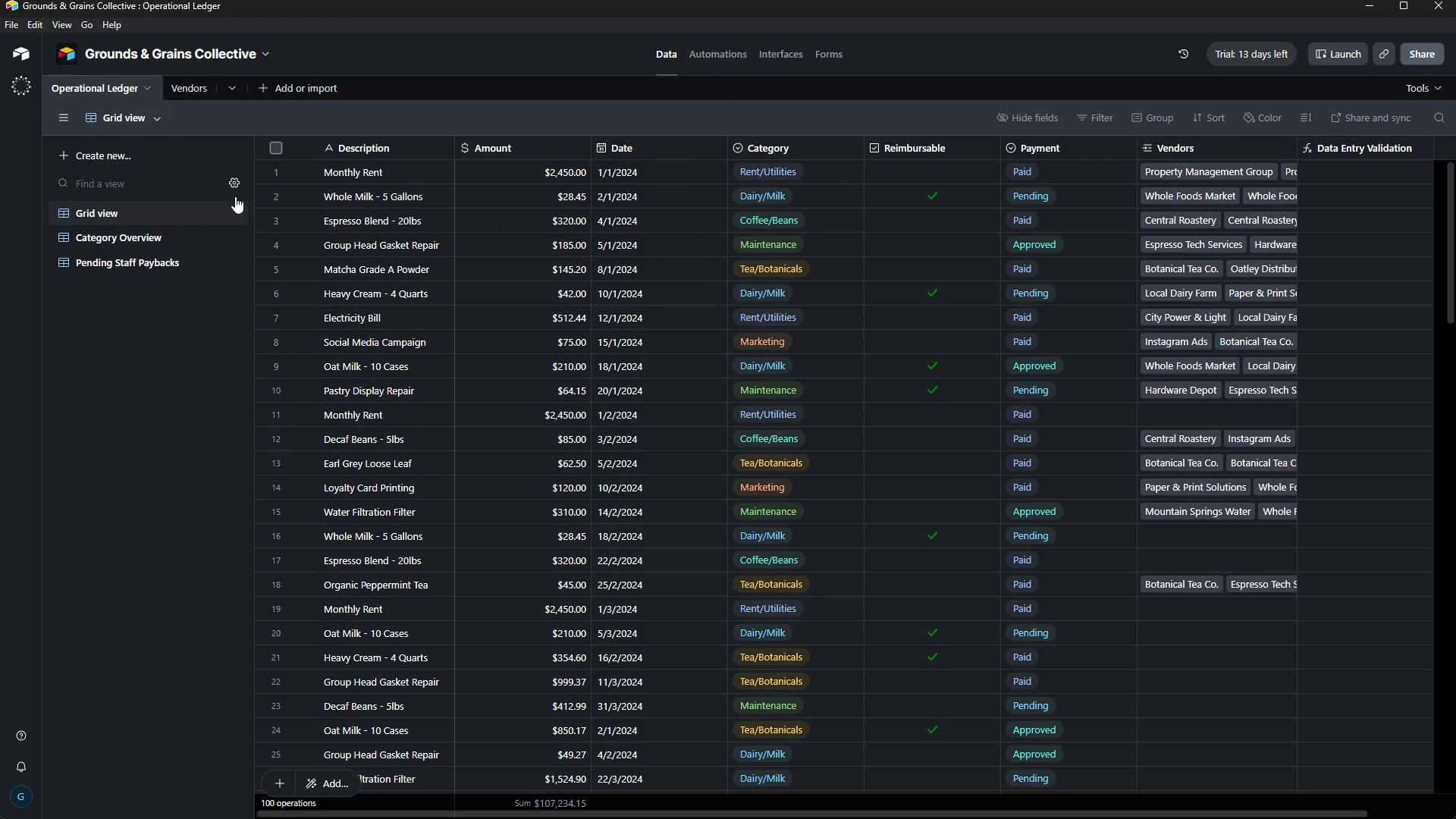 
mouse_move([199, 93])
 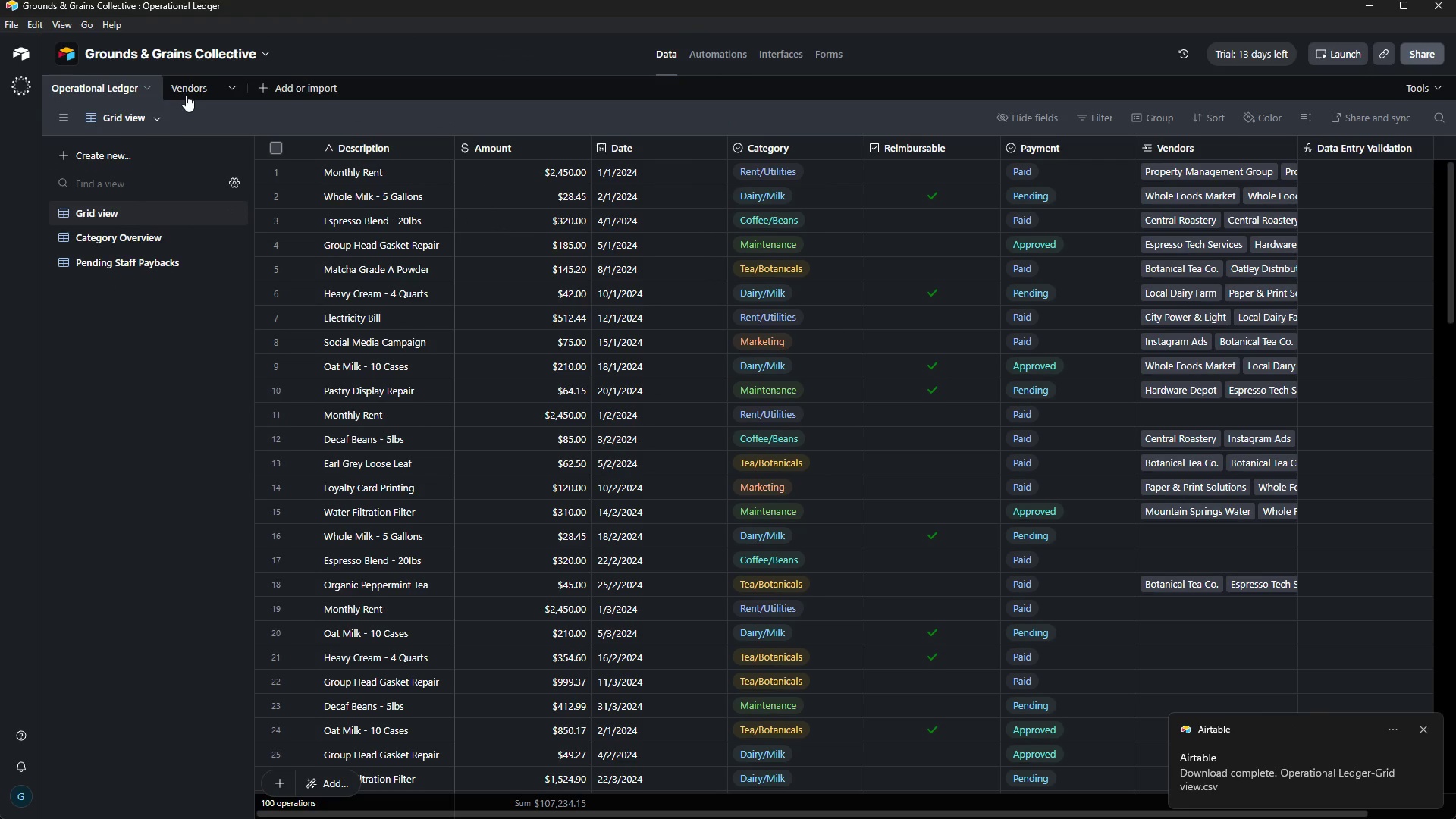 
left_click([186, 95])
 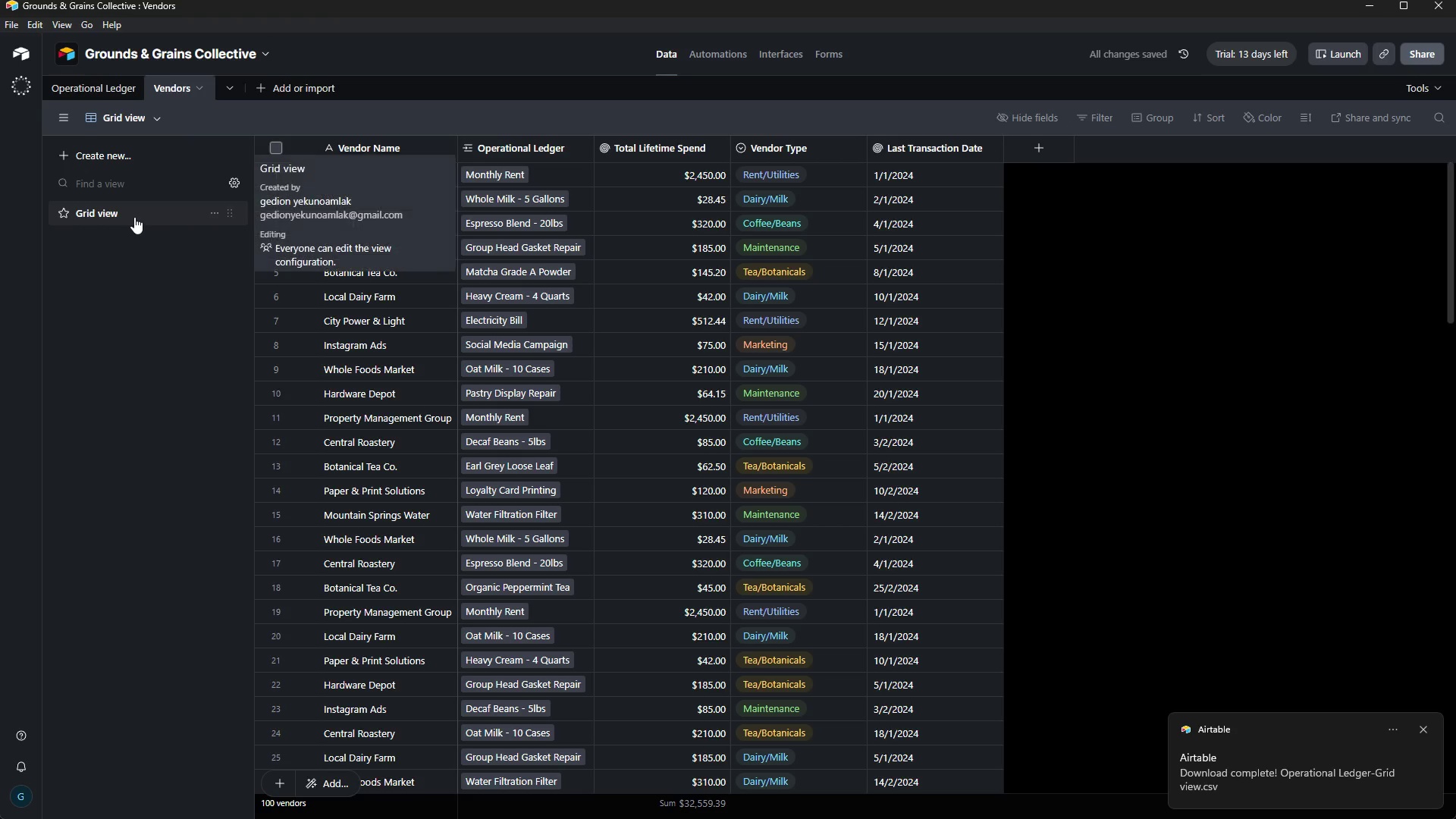 
left_click([154, 121])
 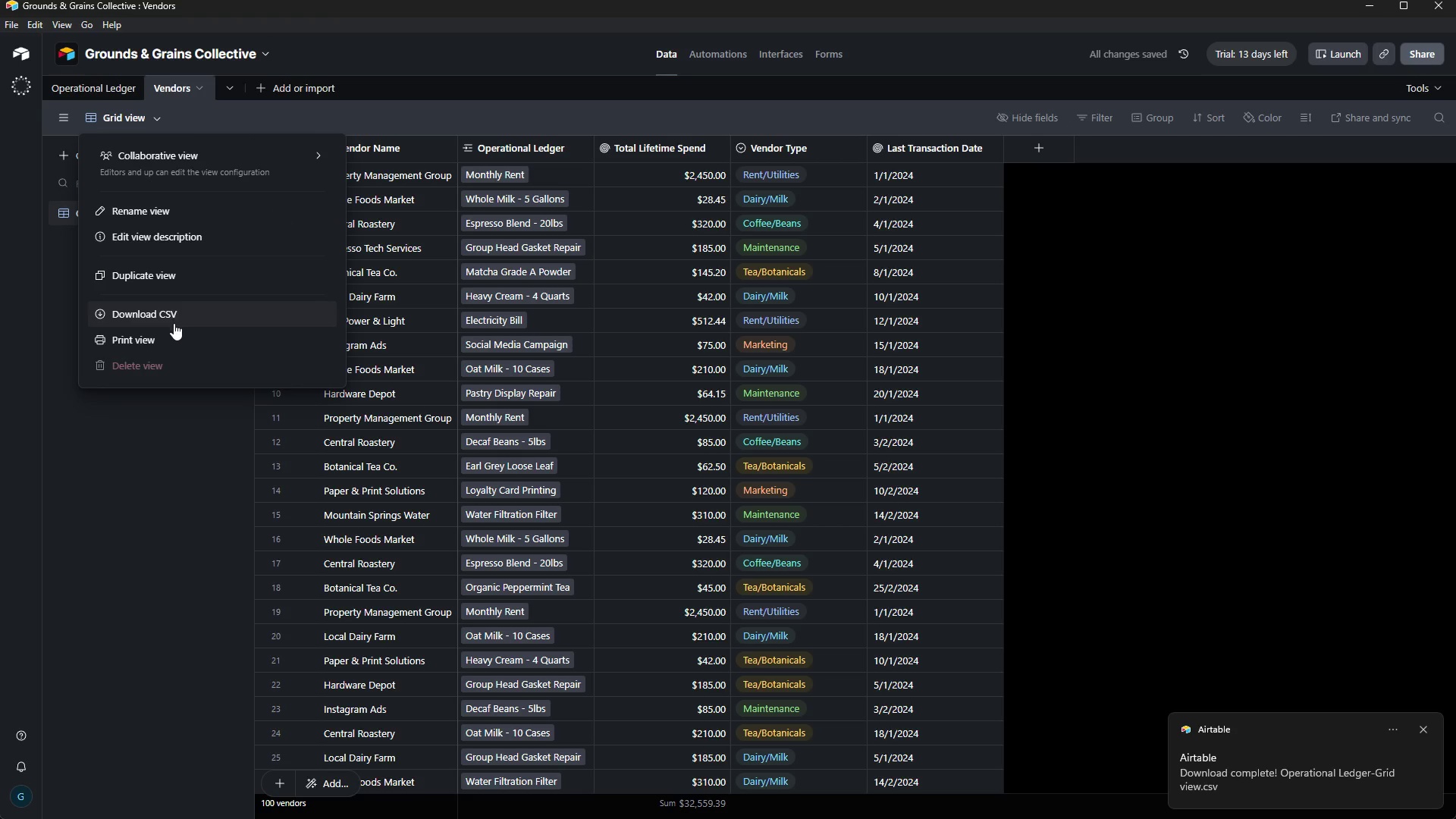 
left_click([173, 323])
 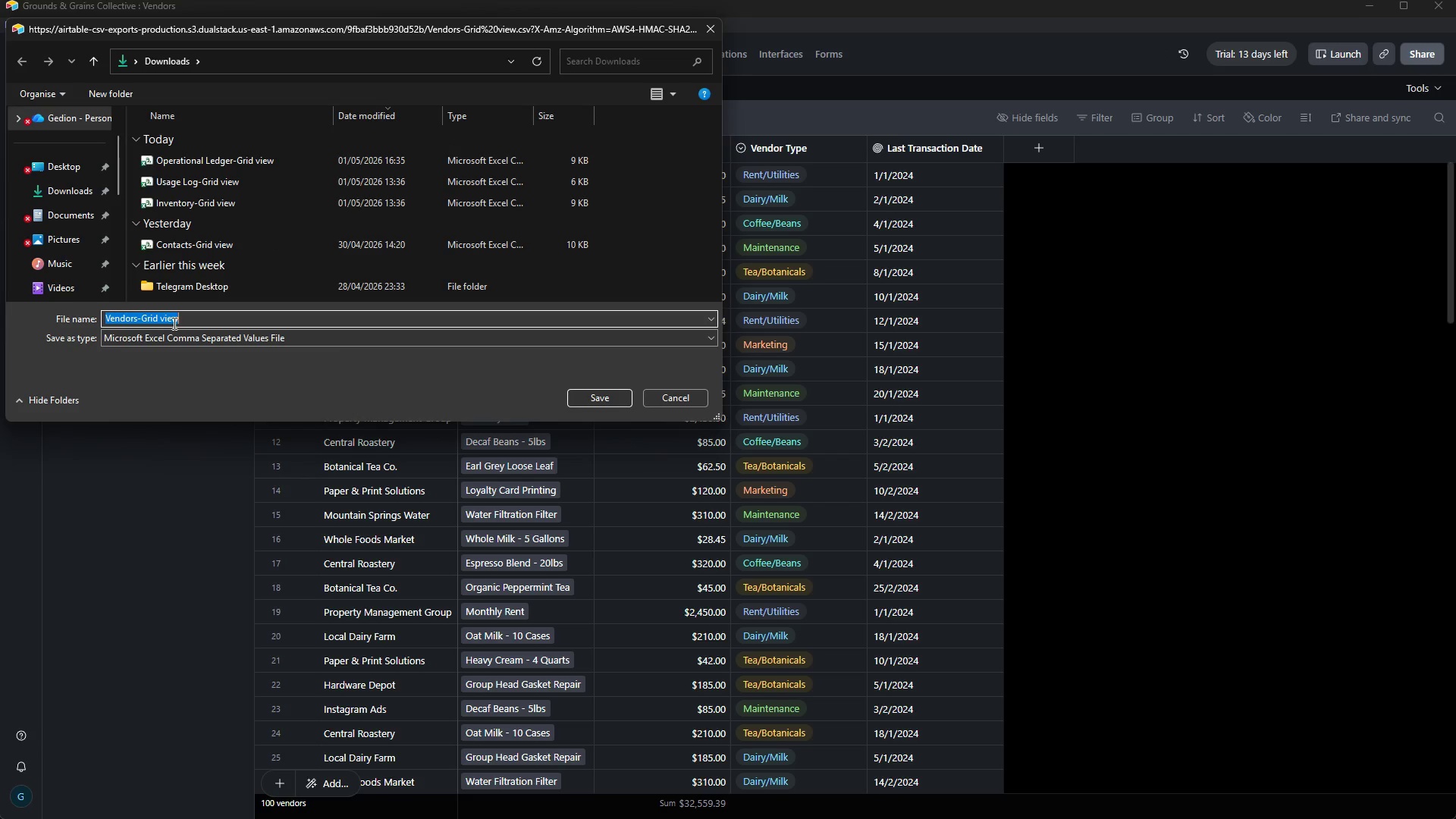 
wait(28.86)
 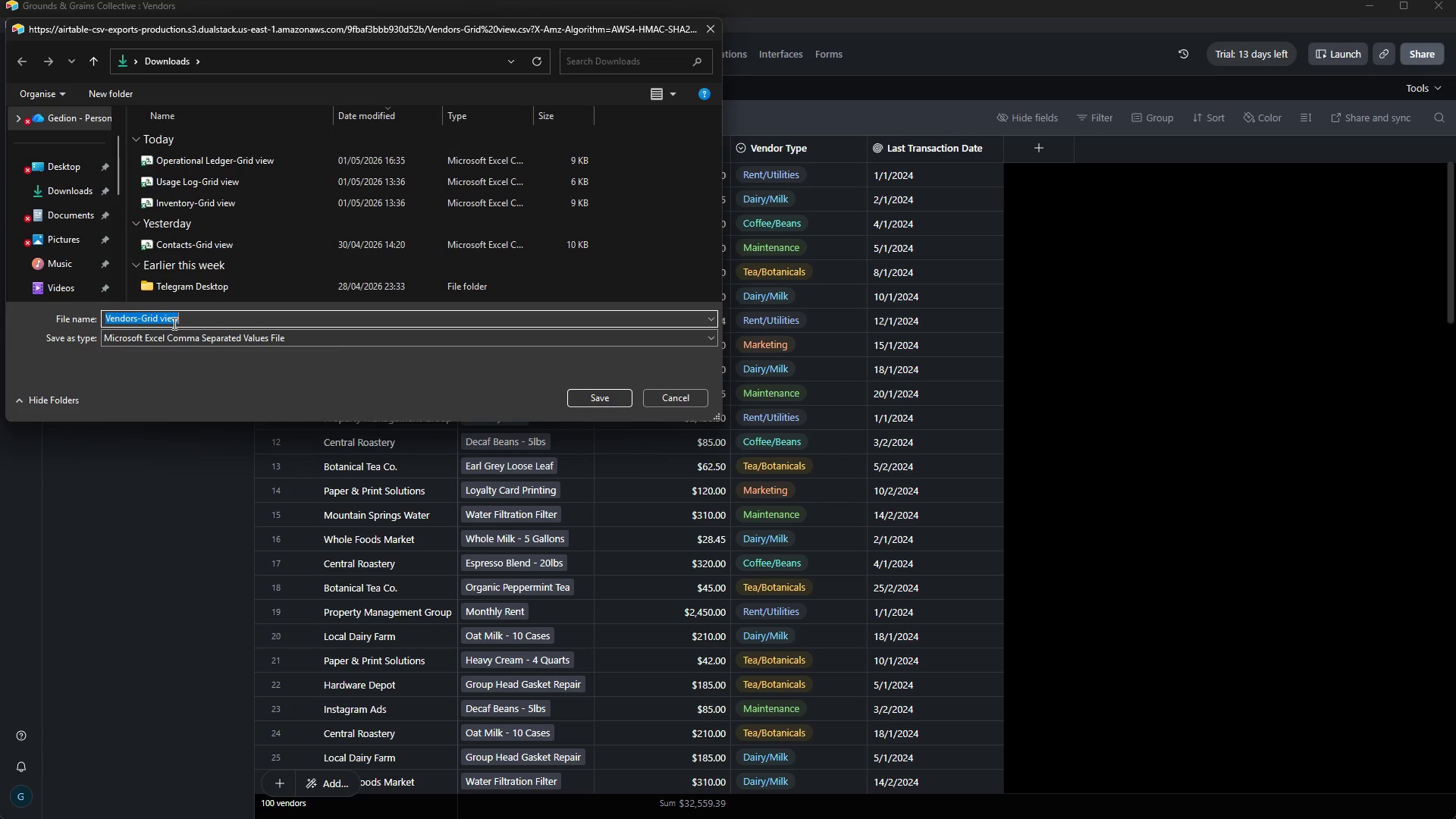 
left_click([587, 404])
 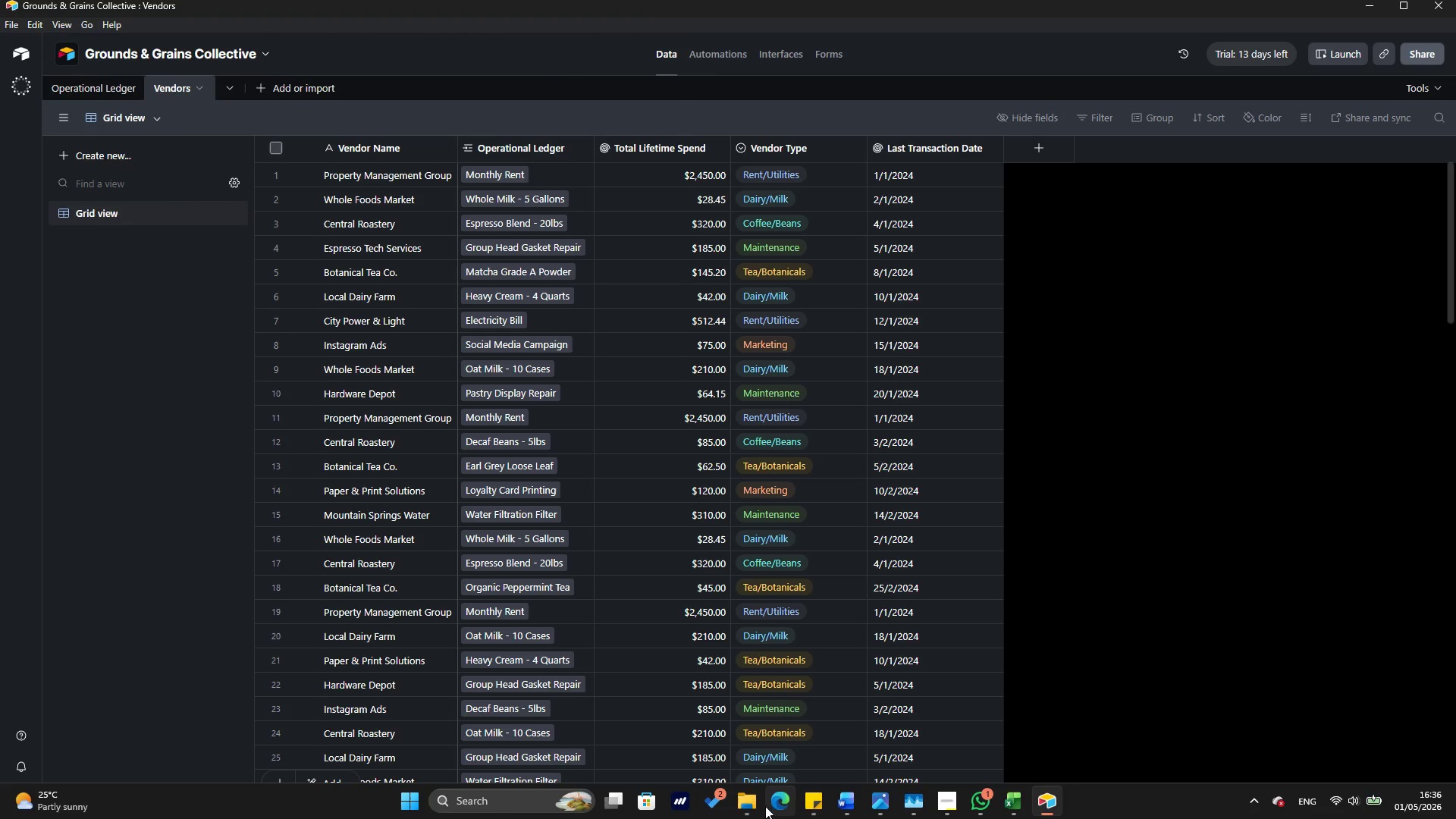 
left_click([754, 802])
 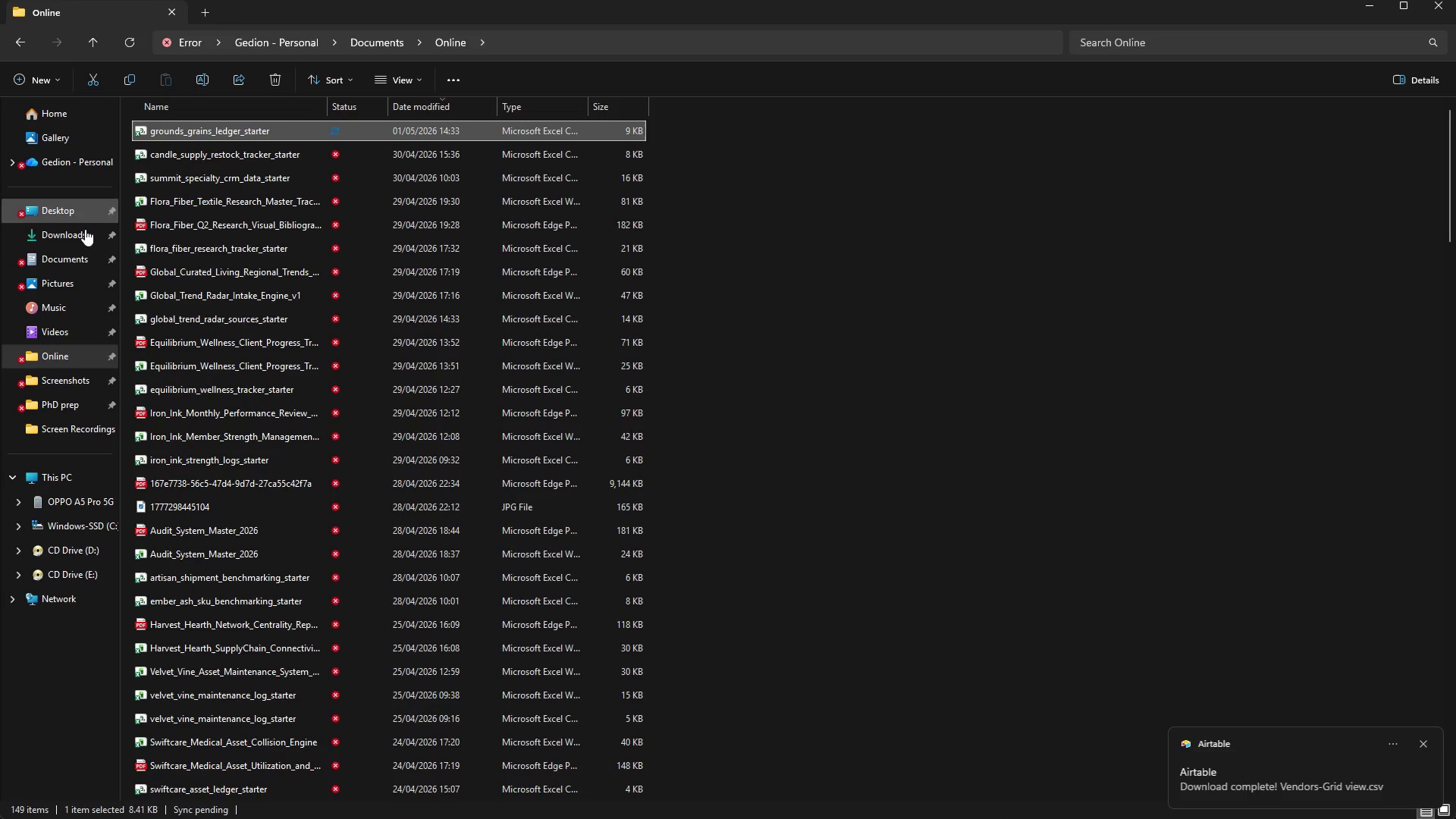 
left_click([48, 241])
 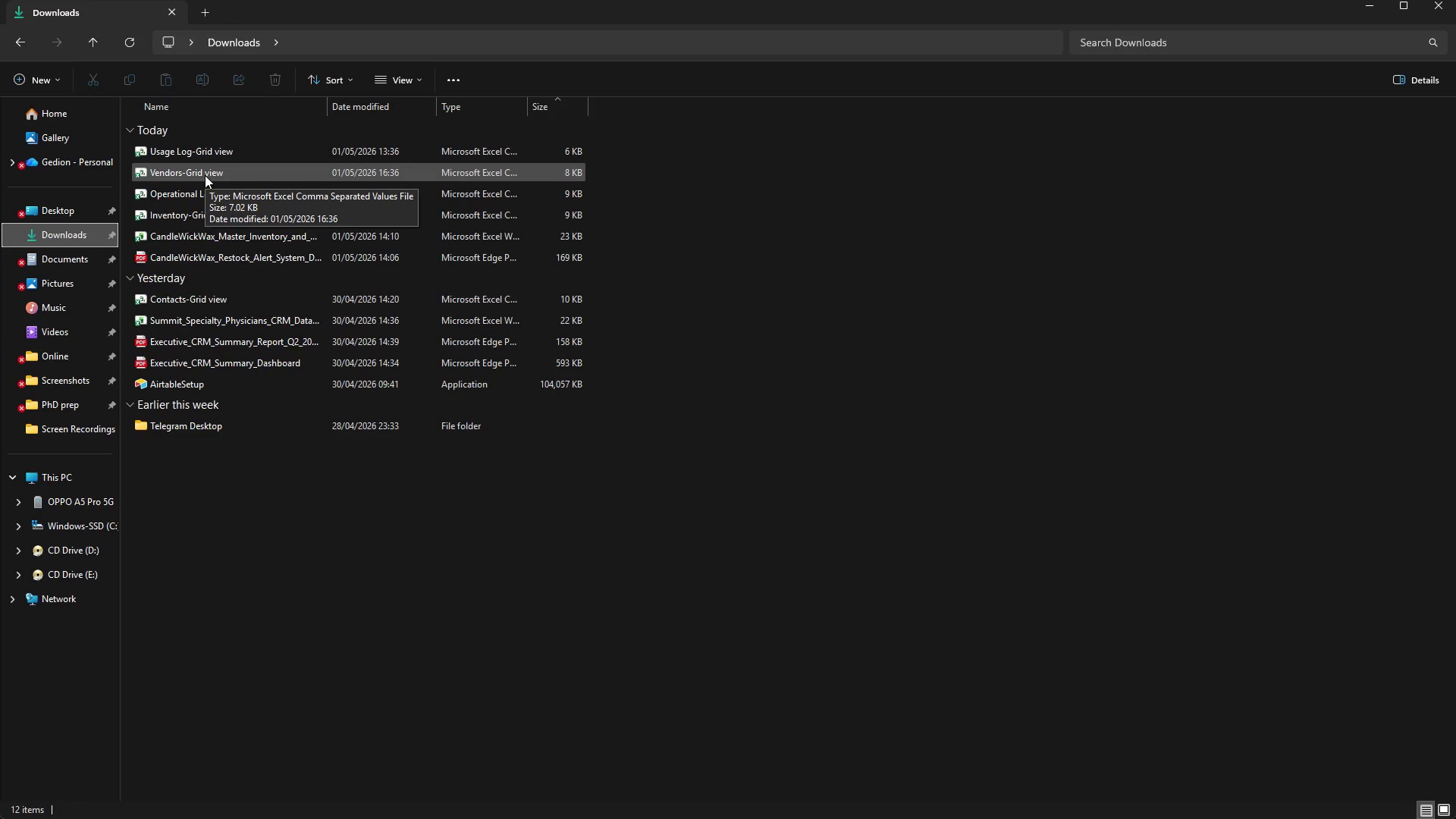 
wait(15.97)
 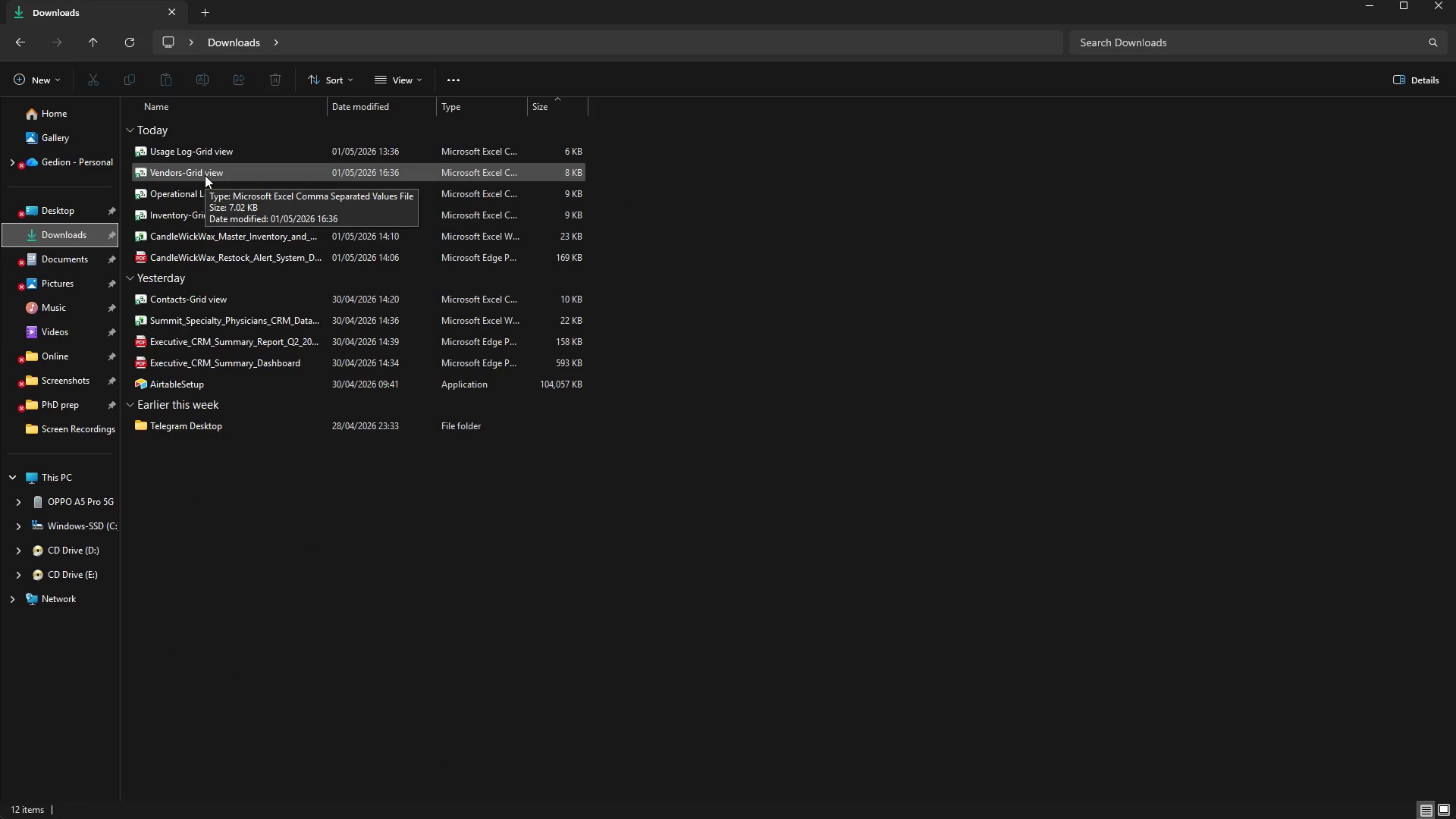 
left_click([206, 171])
 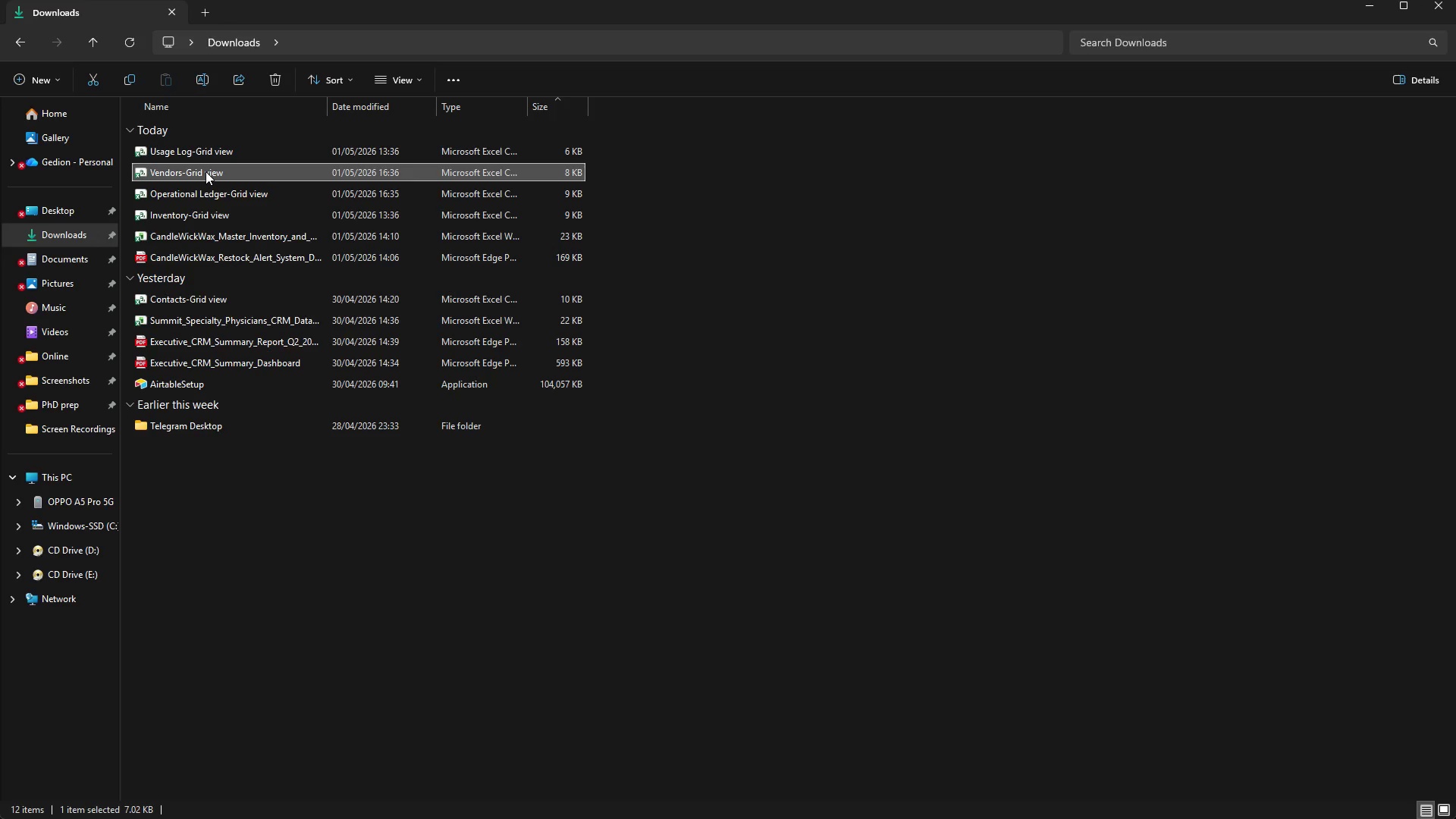 
key(ArrowDown)
 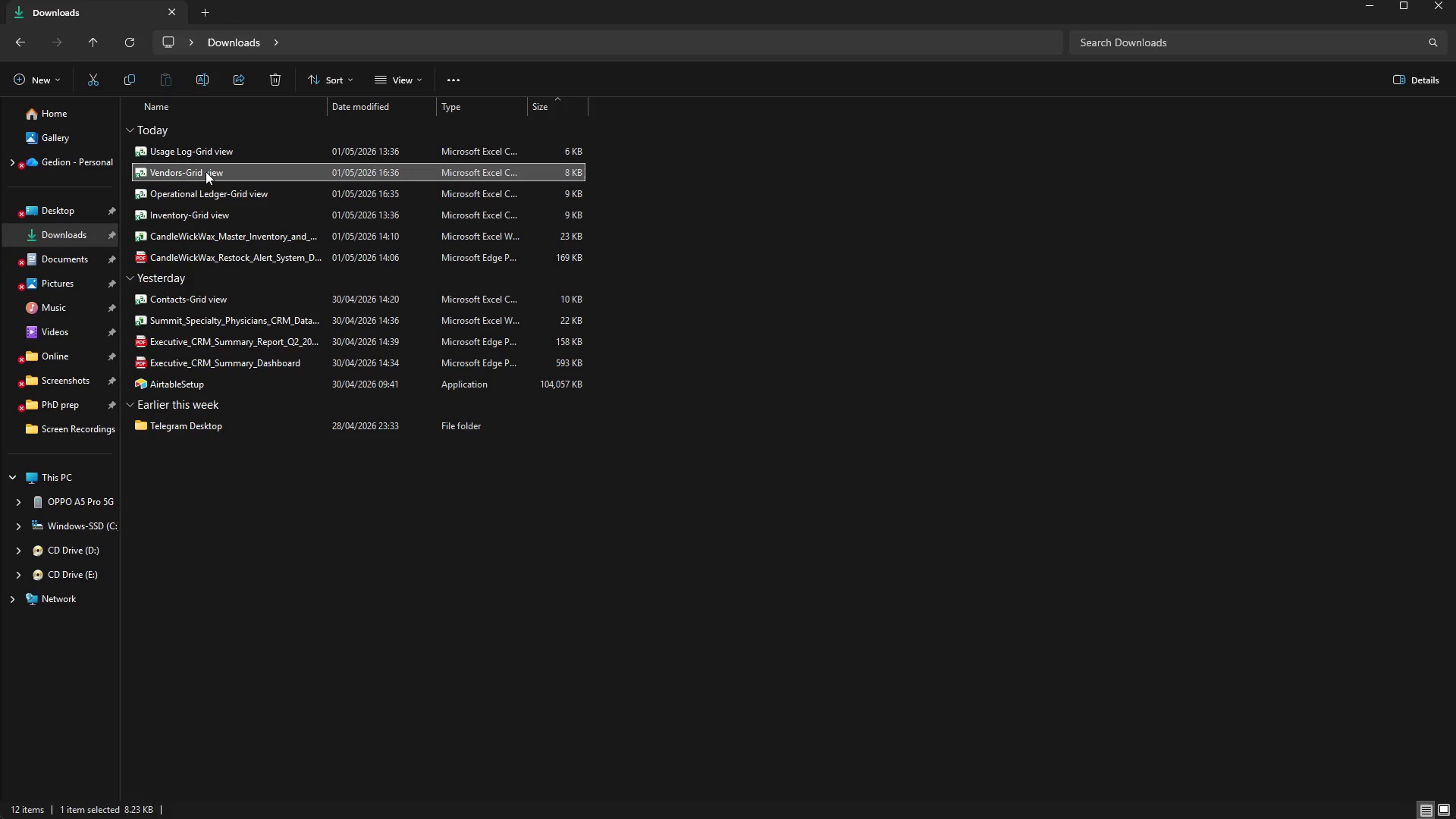 
key(ArrowUp)
 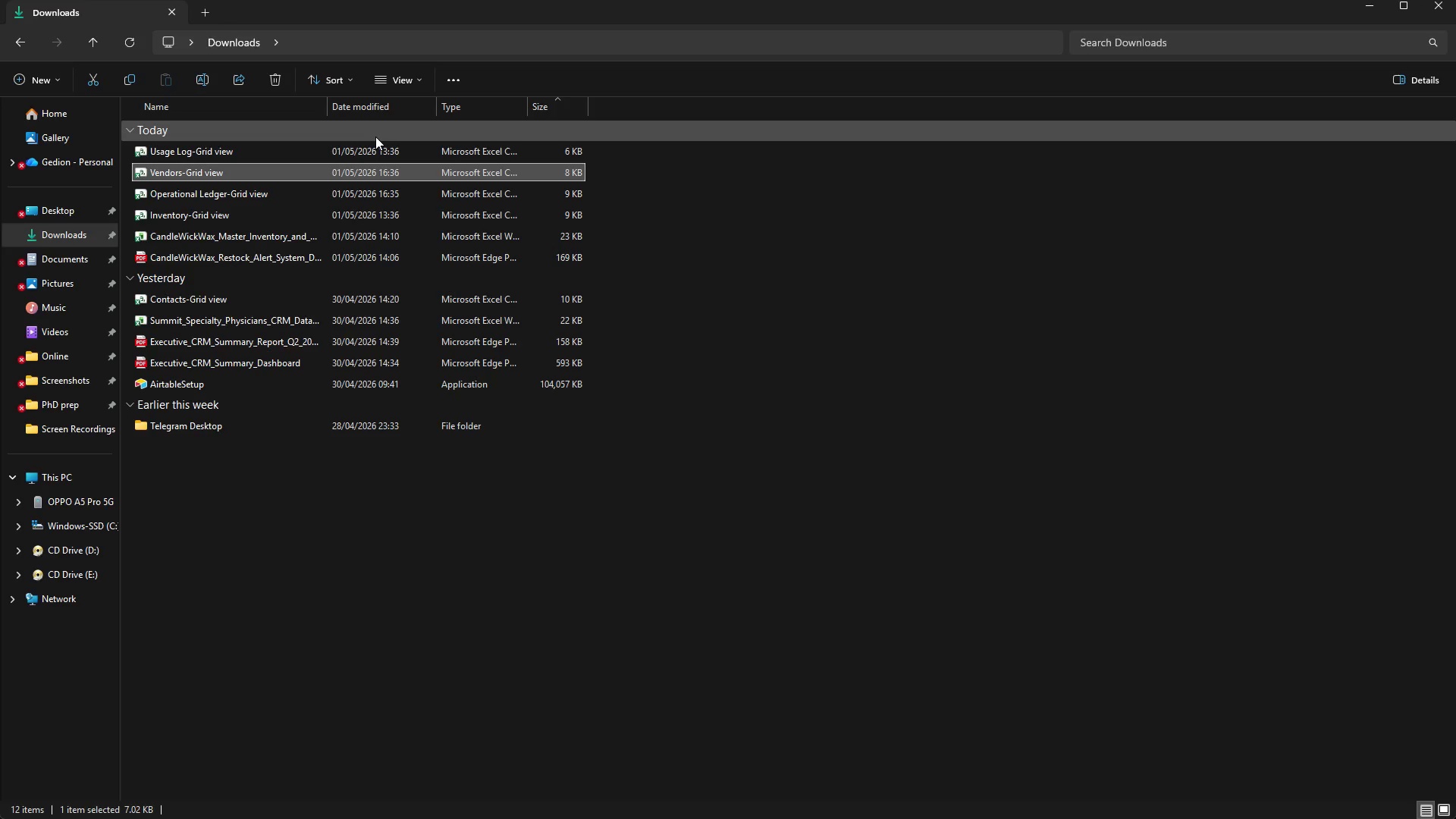 
wait(5.97)
 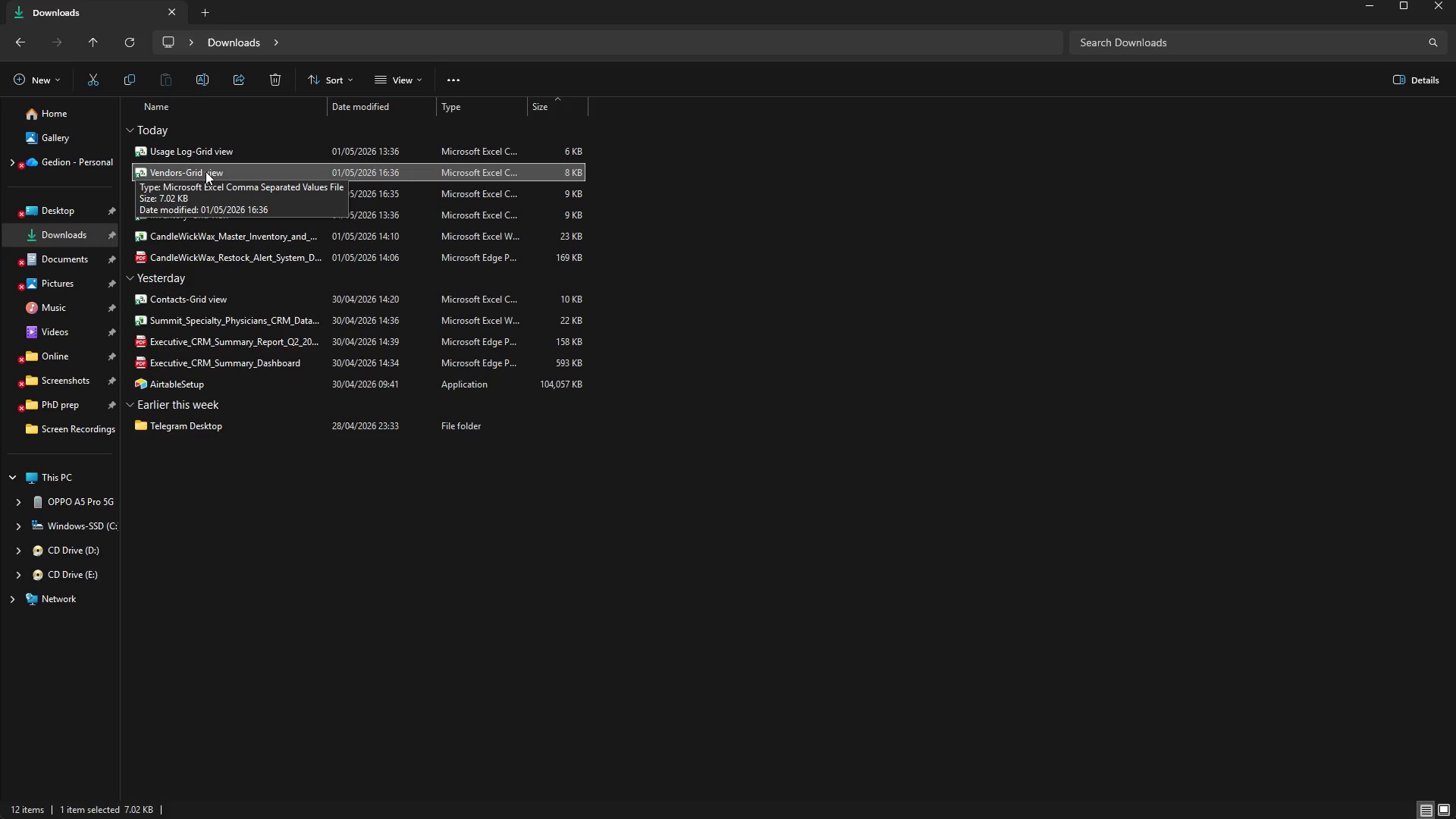 
left_click([355, 104])
 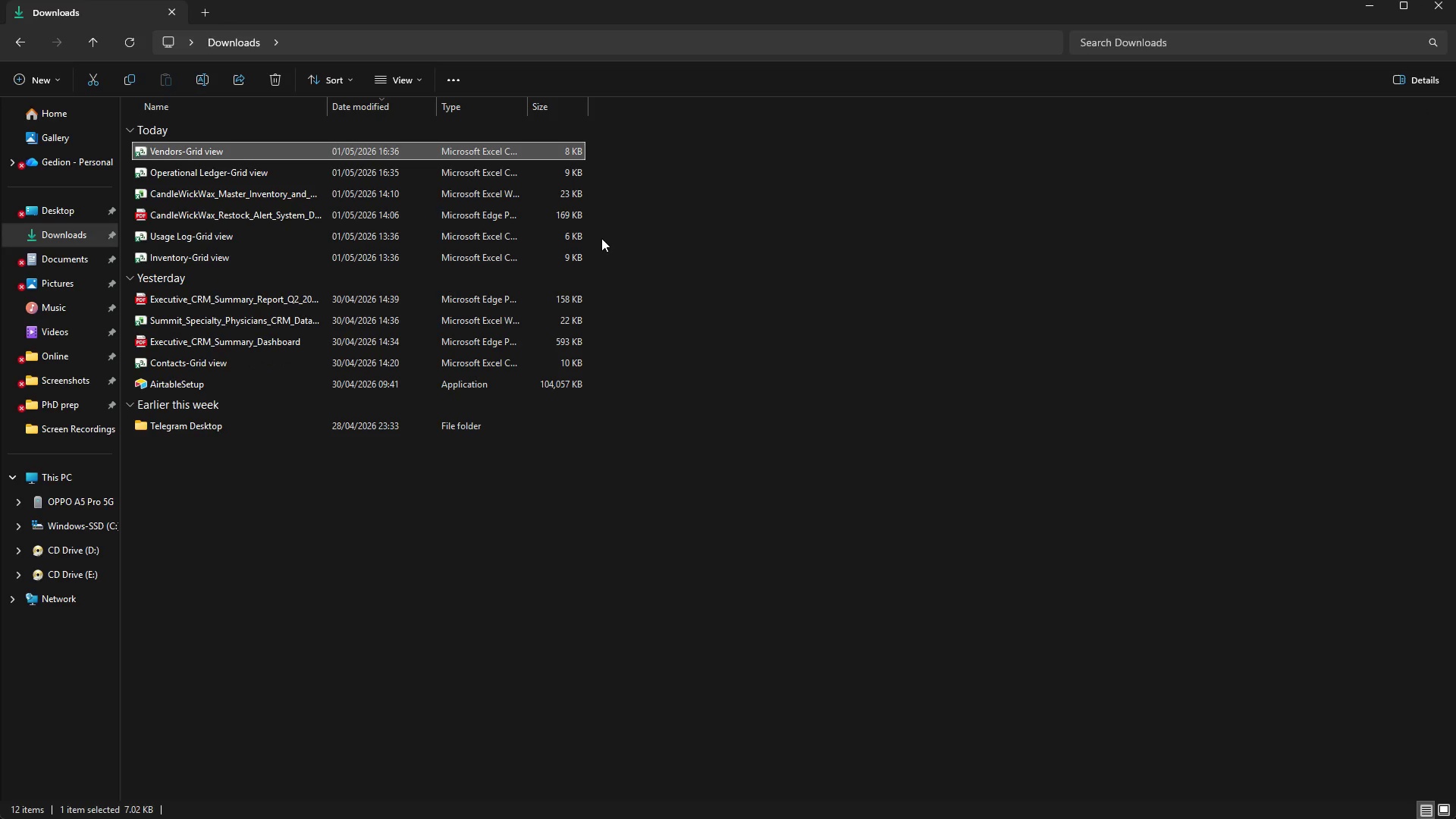 
key(ArrowDown)
 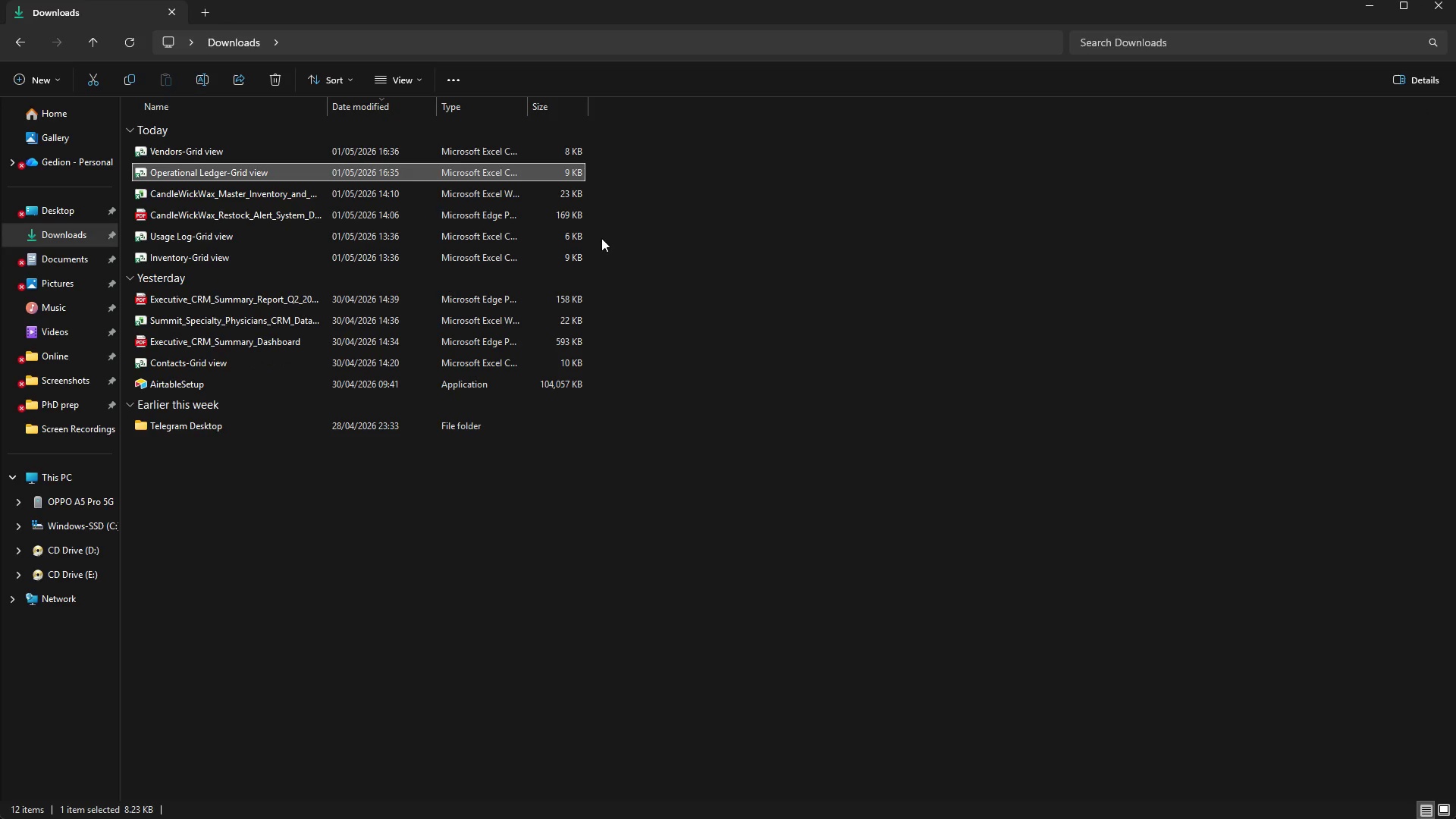 
key(Enter)
 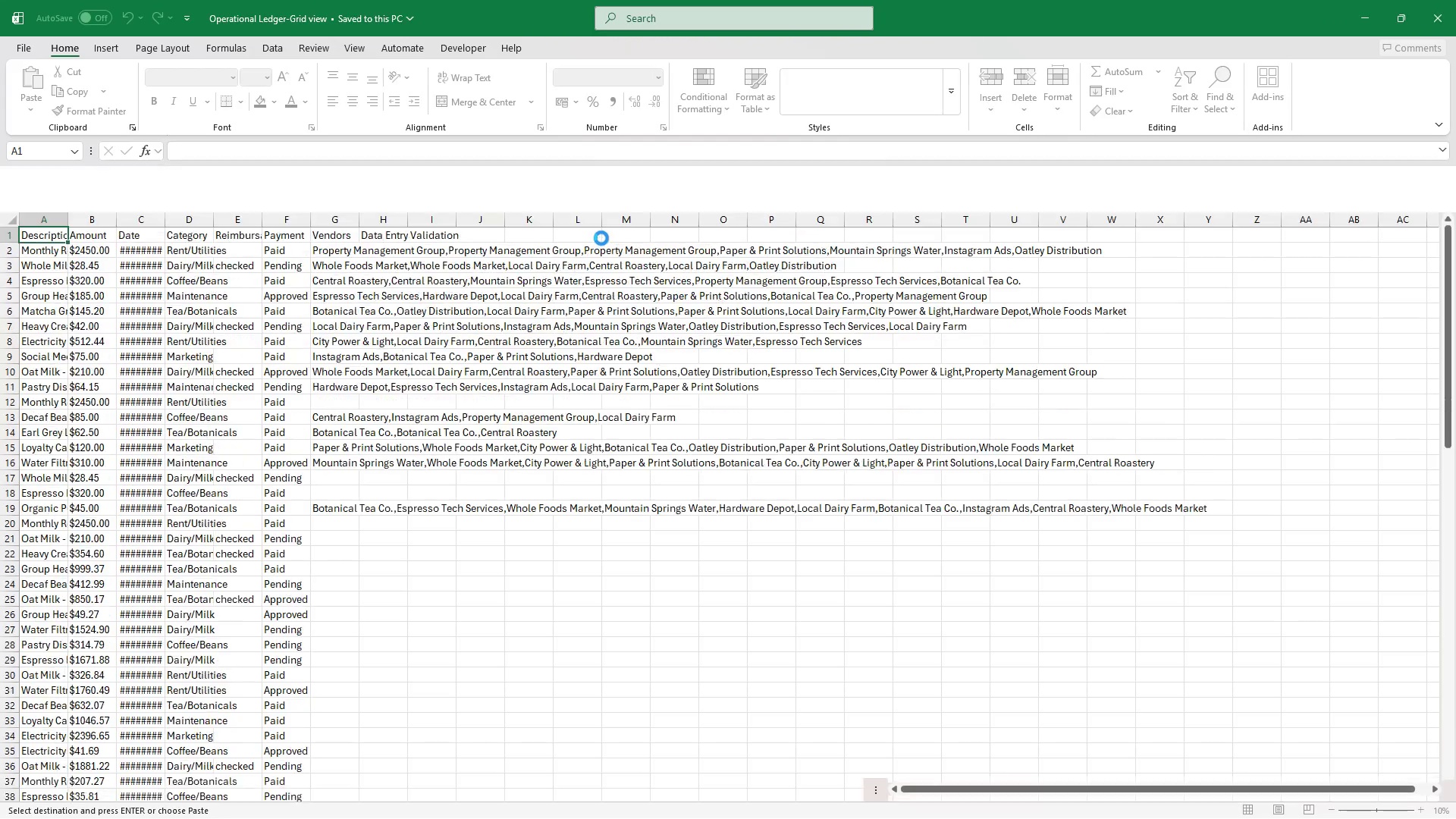 
wait(8.92)
 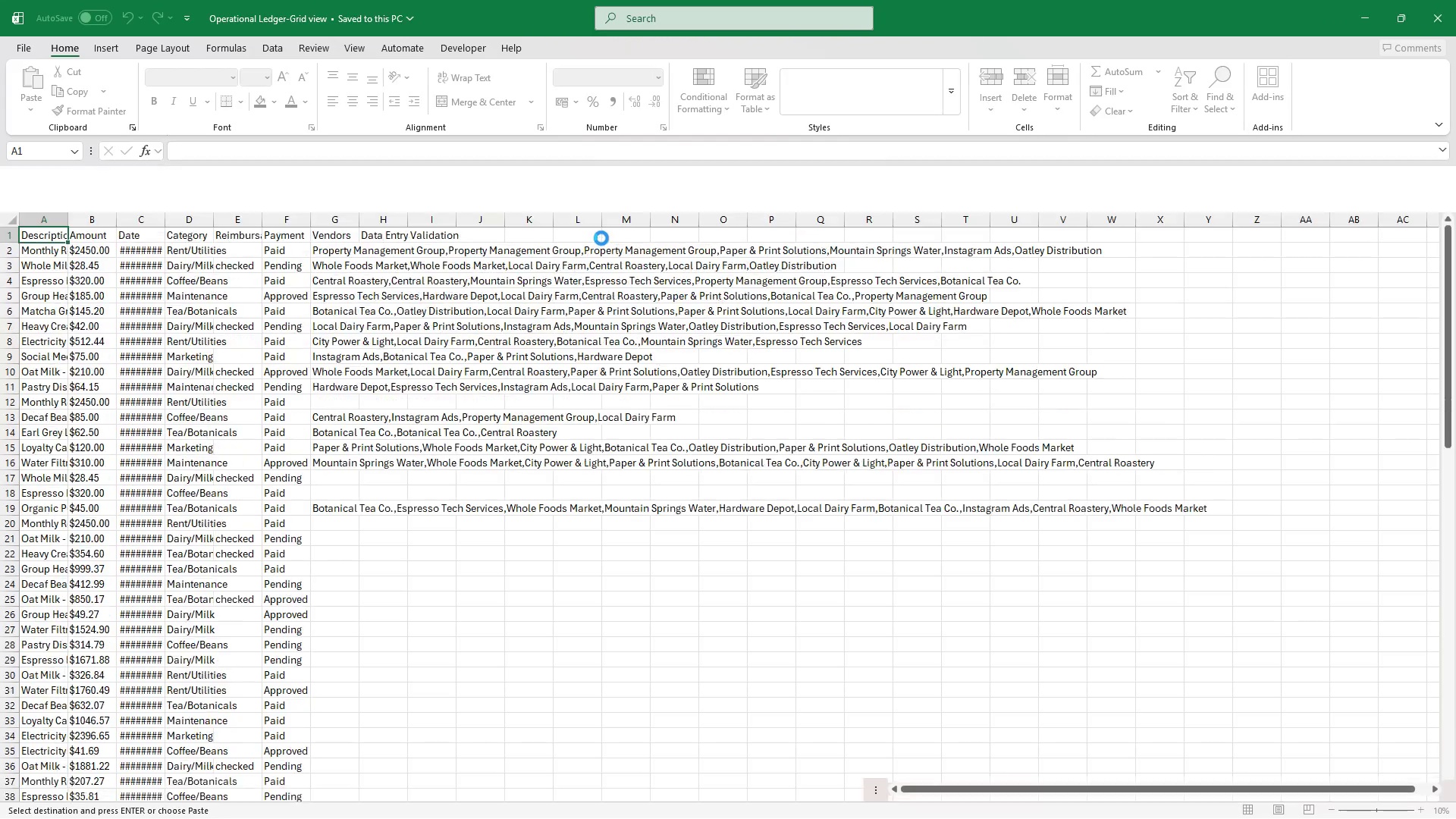 
double_click([68, 223])
 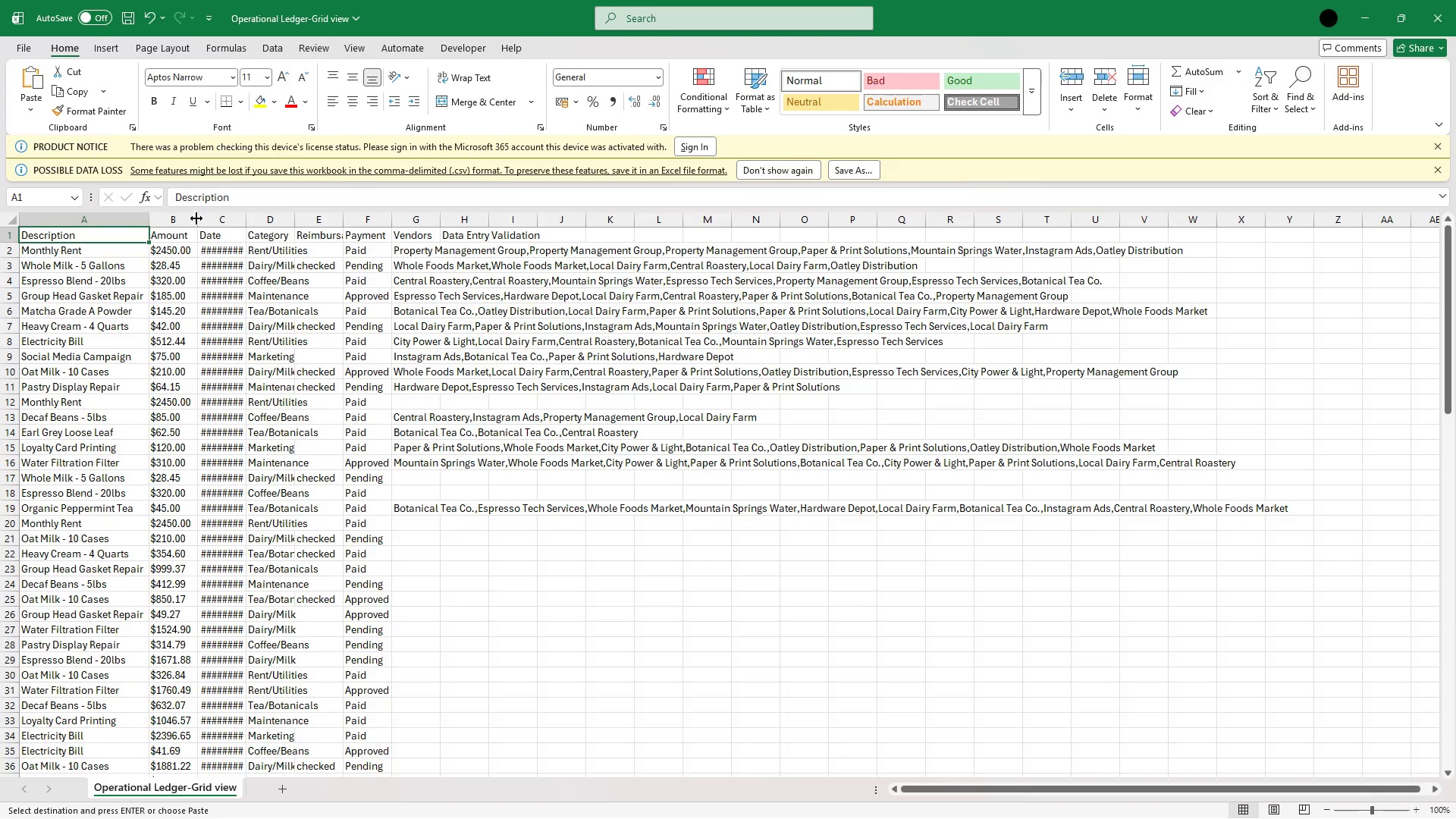 
double_click([196, 218])
 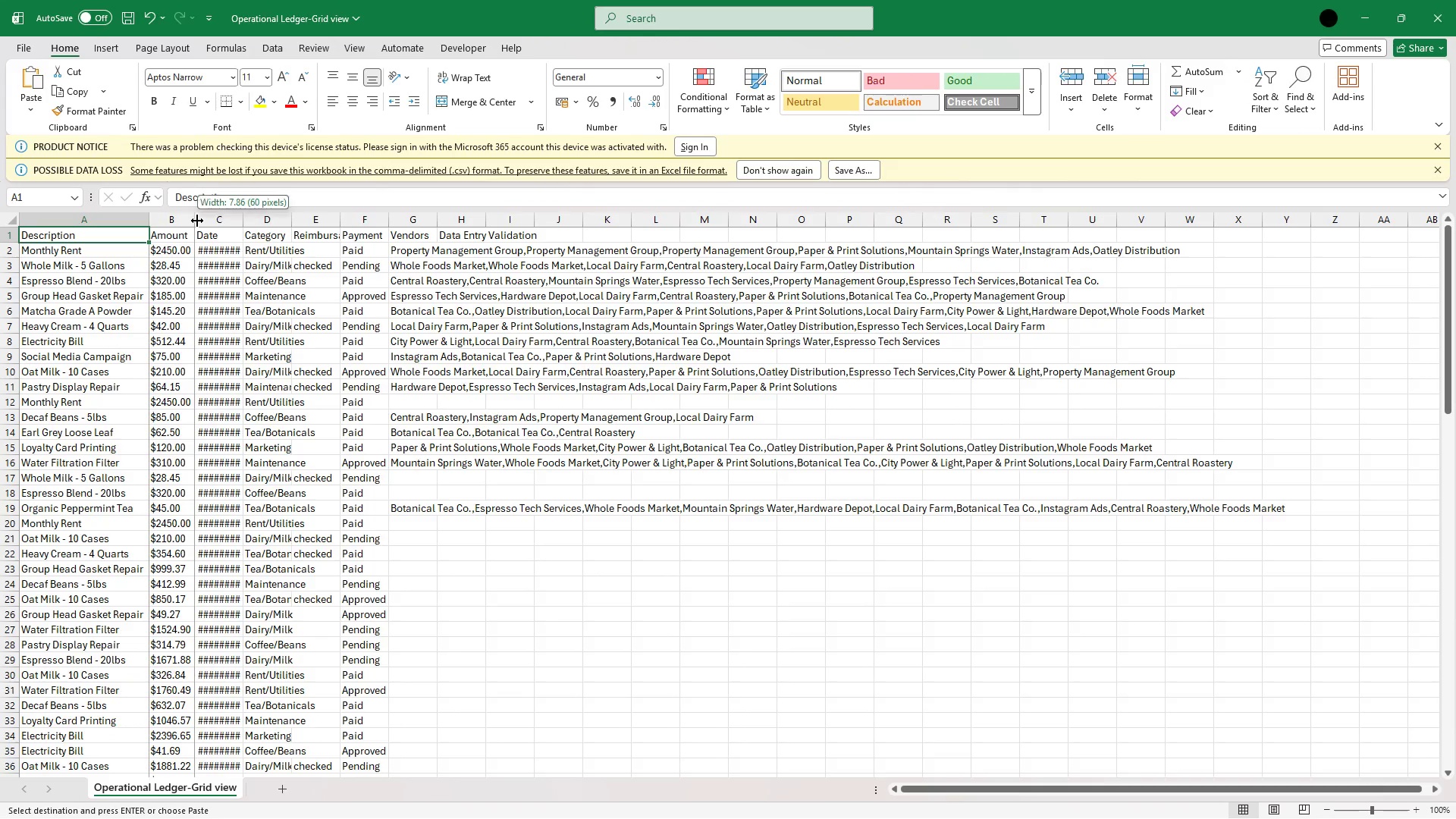 
double_click([197, 221])
 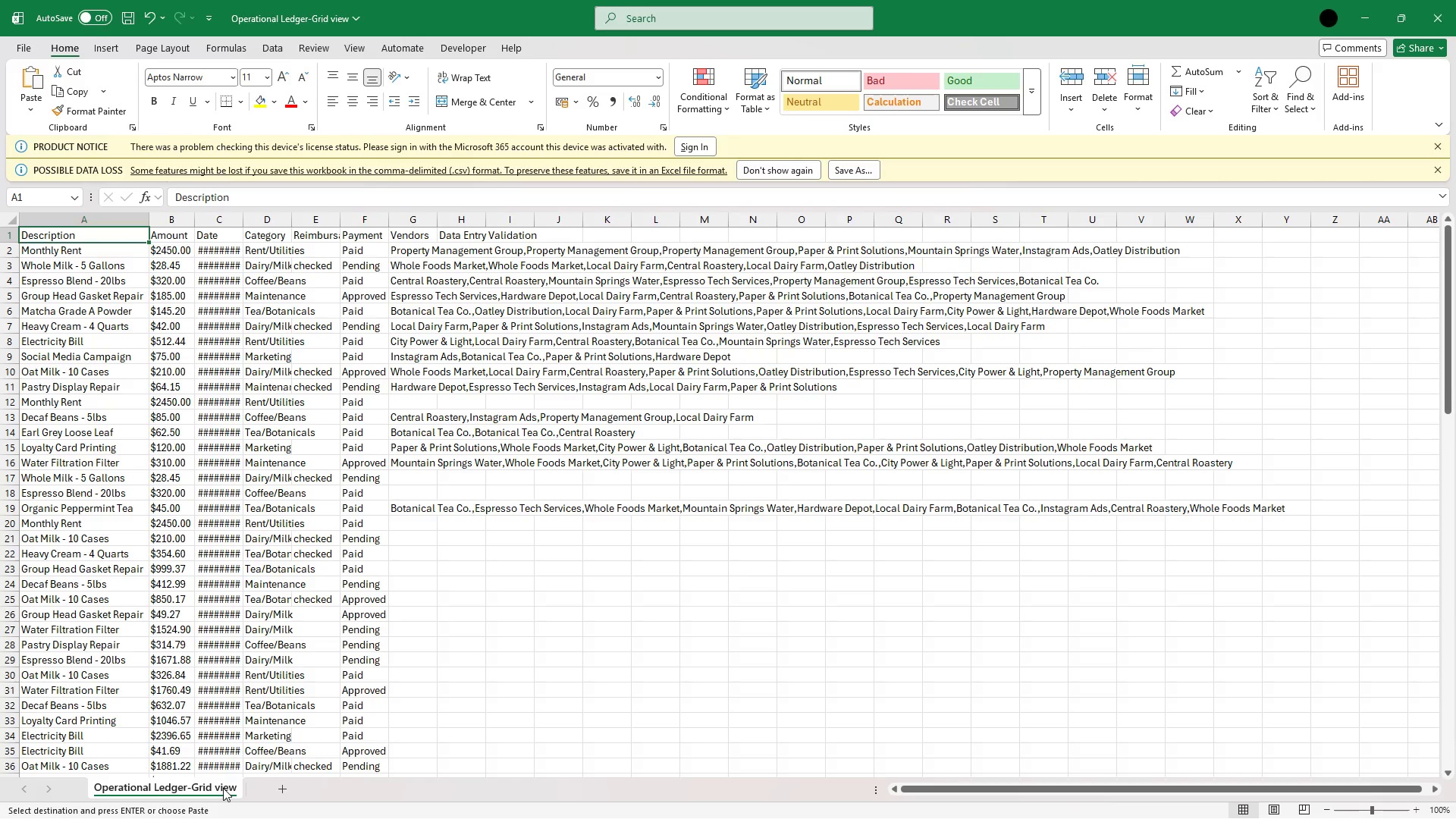 
double_click([220, 787])
 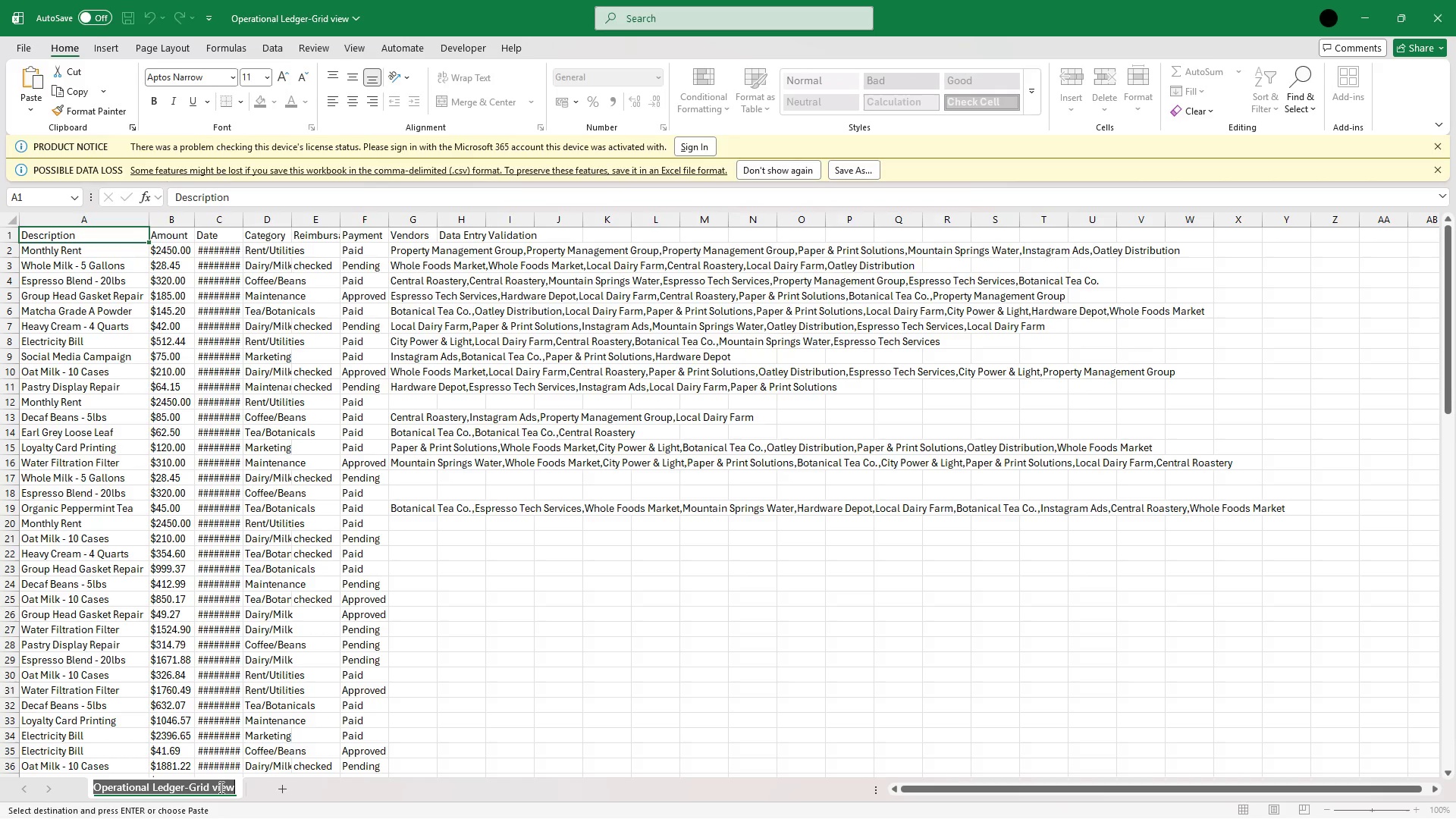 
key(ArrowRight)
 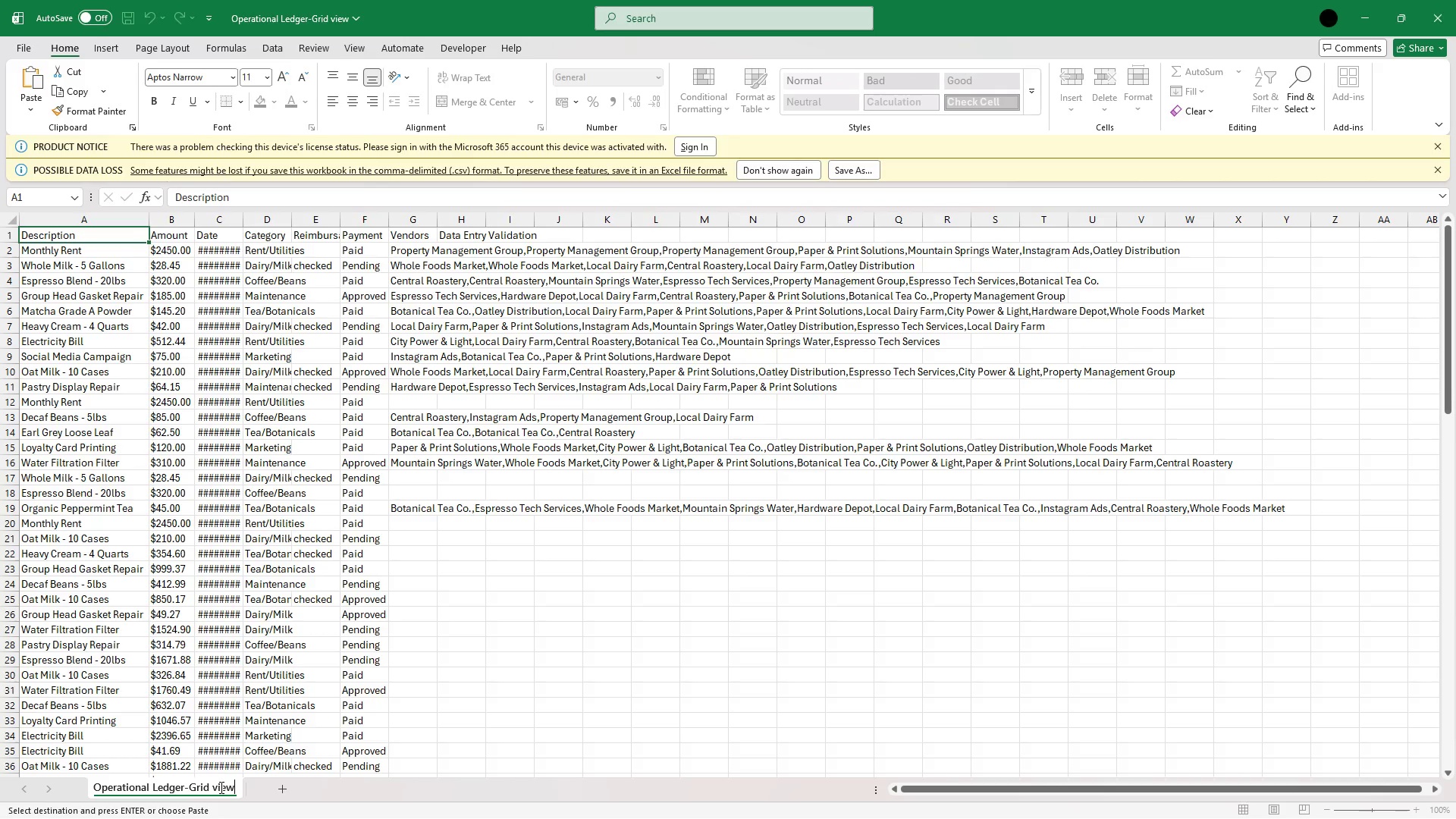 
key(Backspace)
 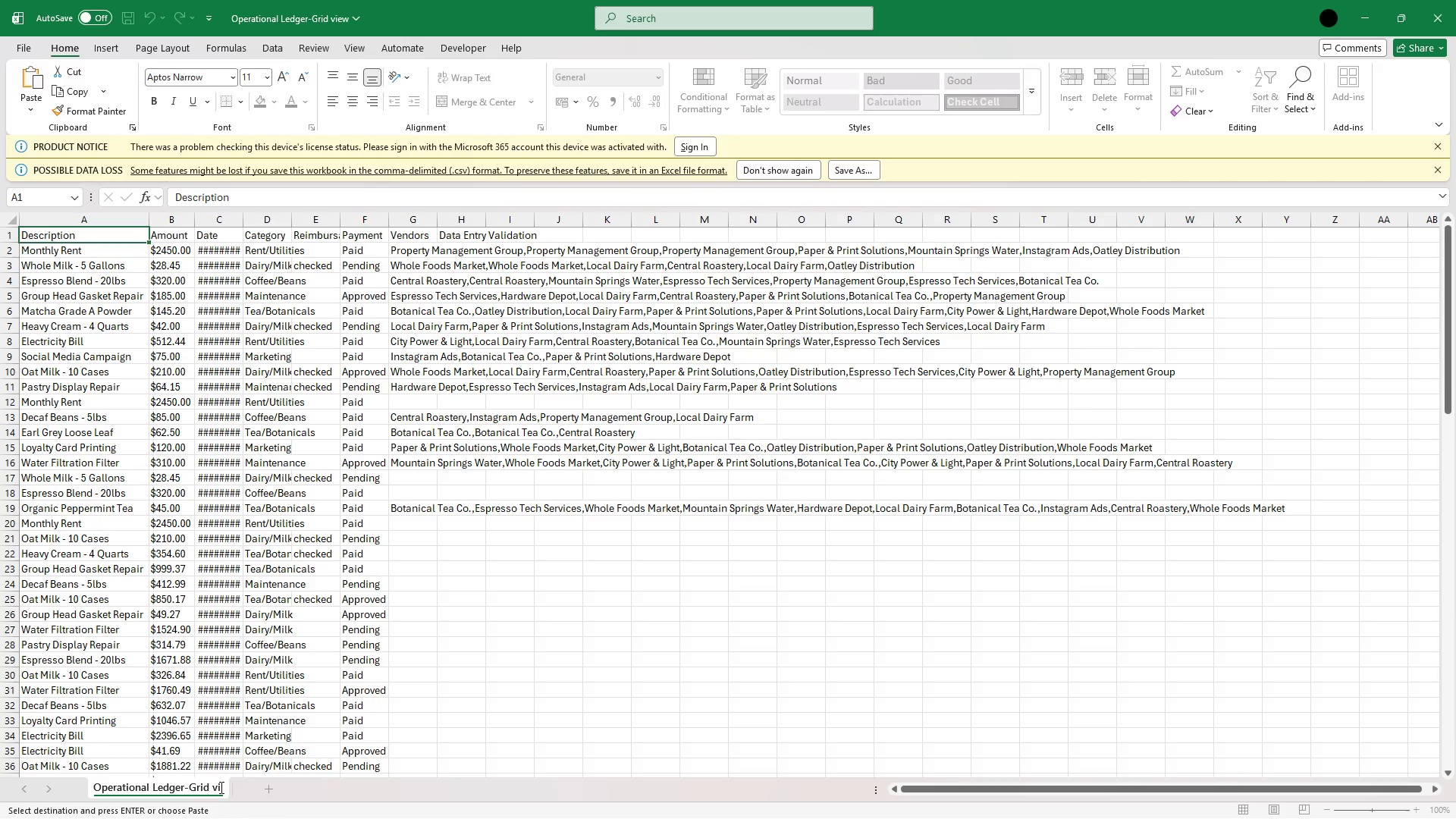 
key(Backspace)
 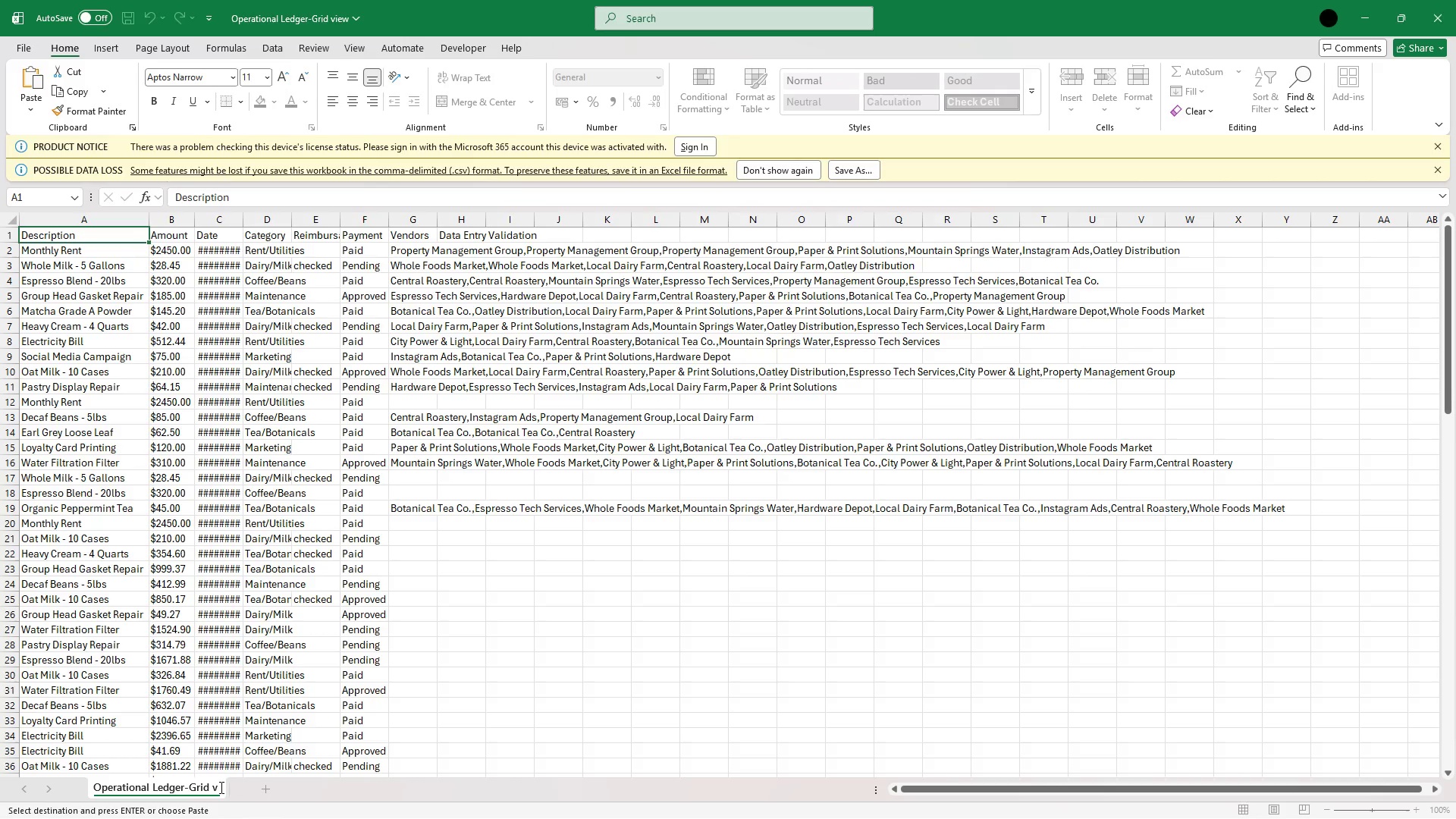 
key(Backspace)
 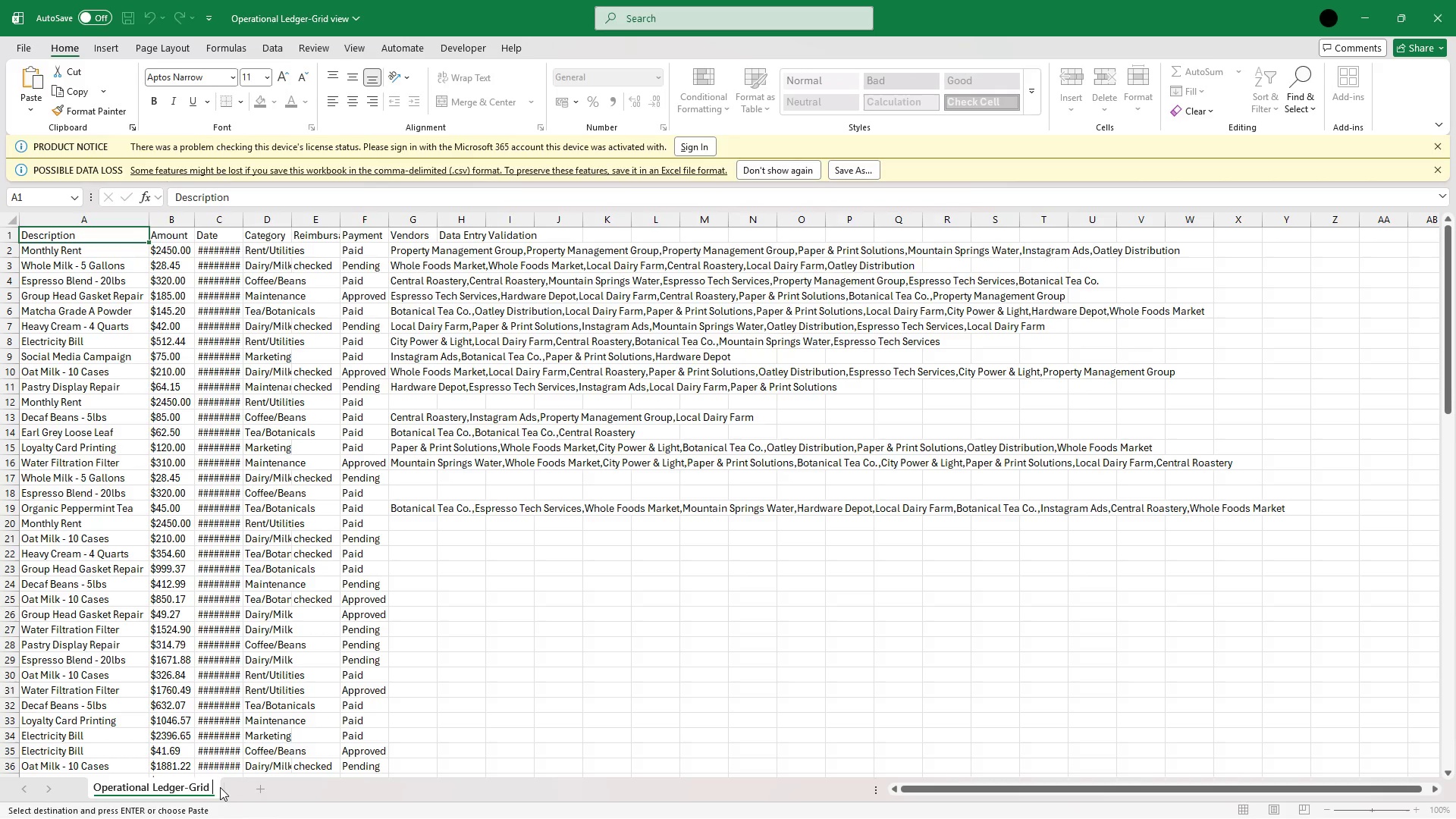 
key(Backspace)
 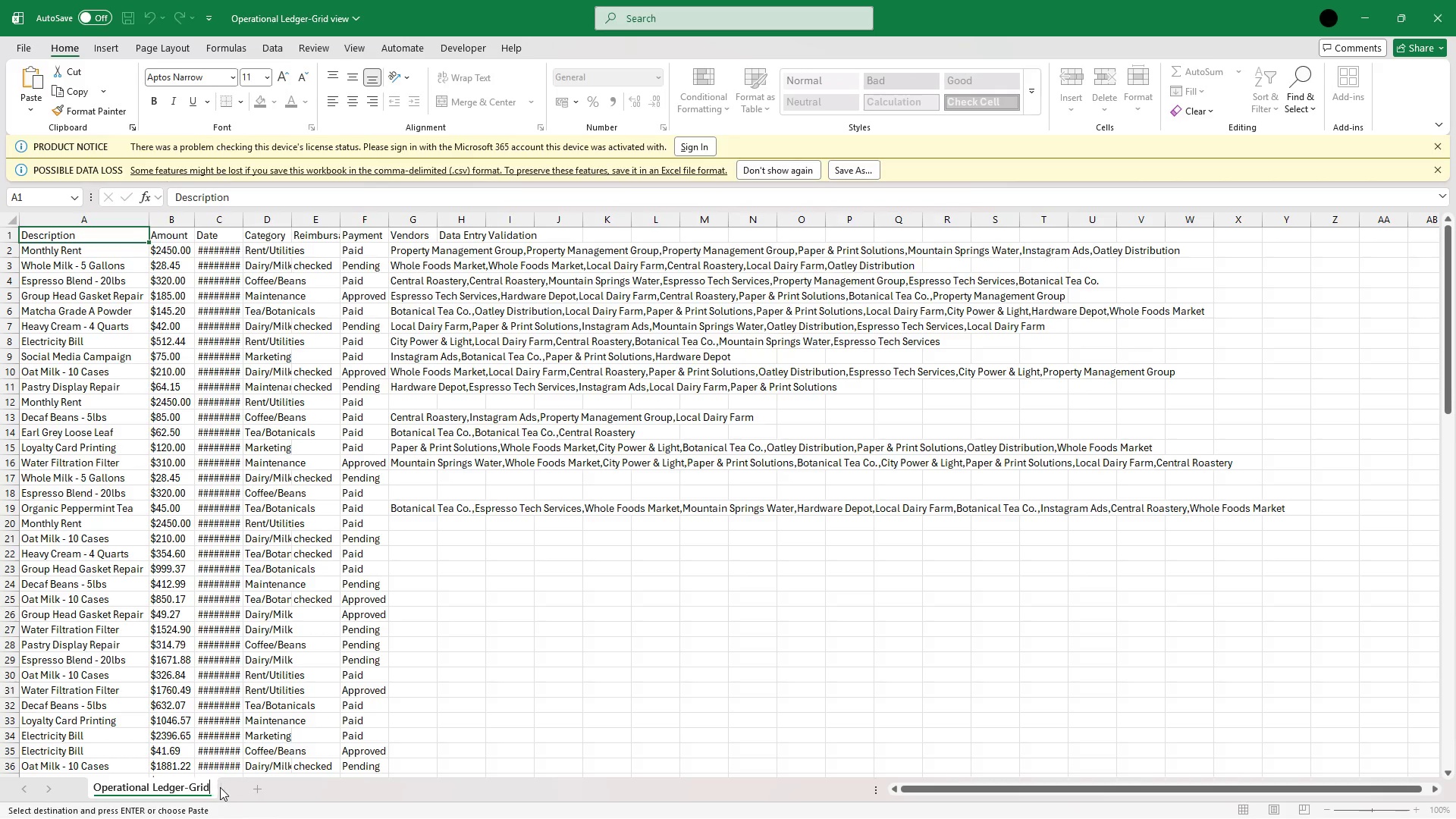 
key(Backspace)
 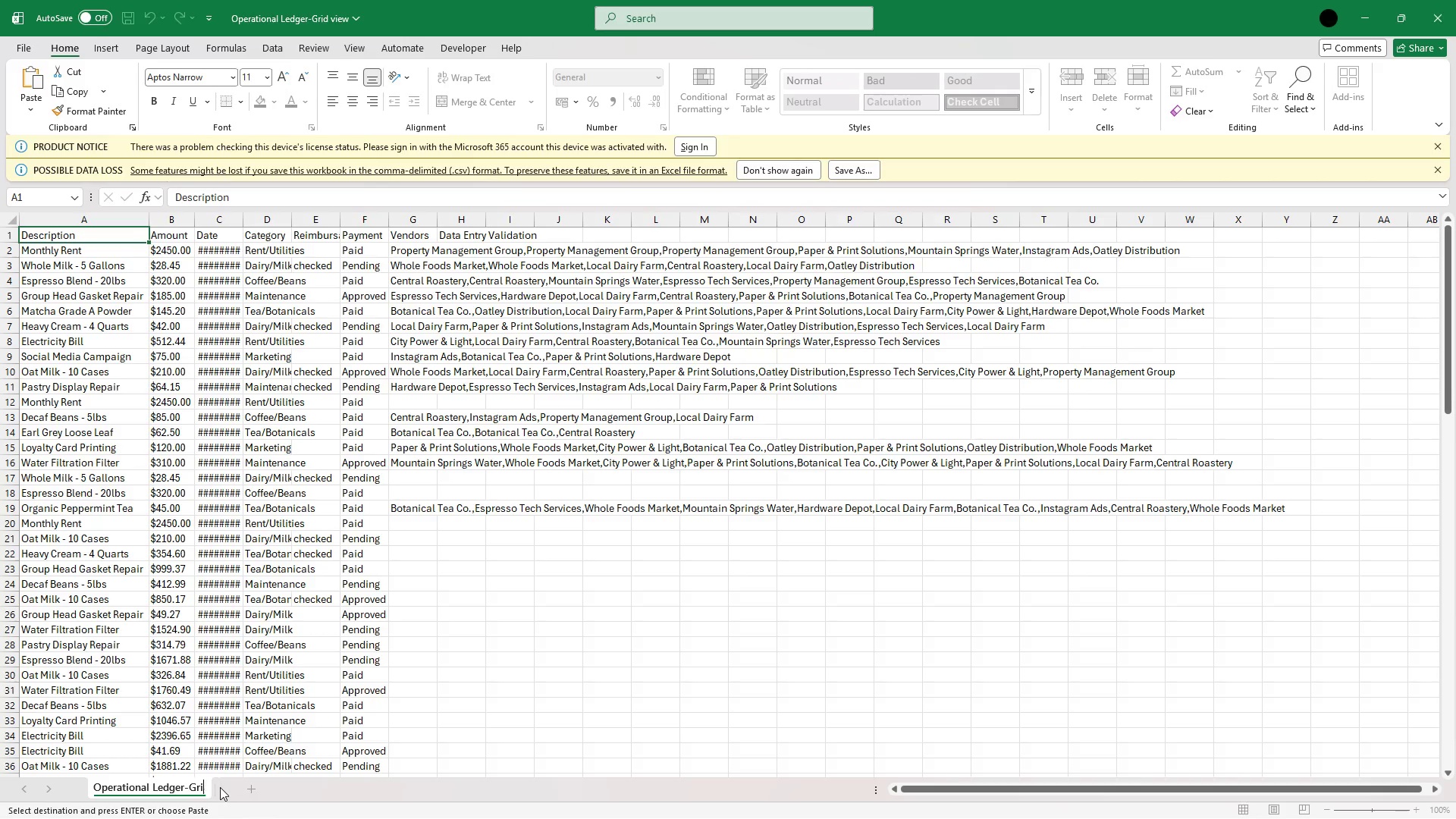 
key(Backspace)
 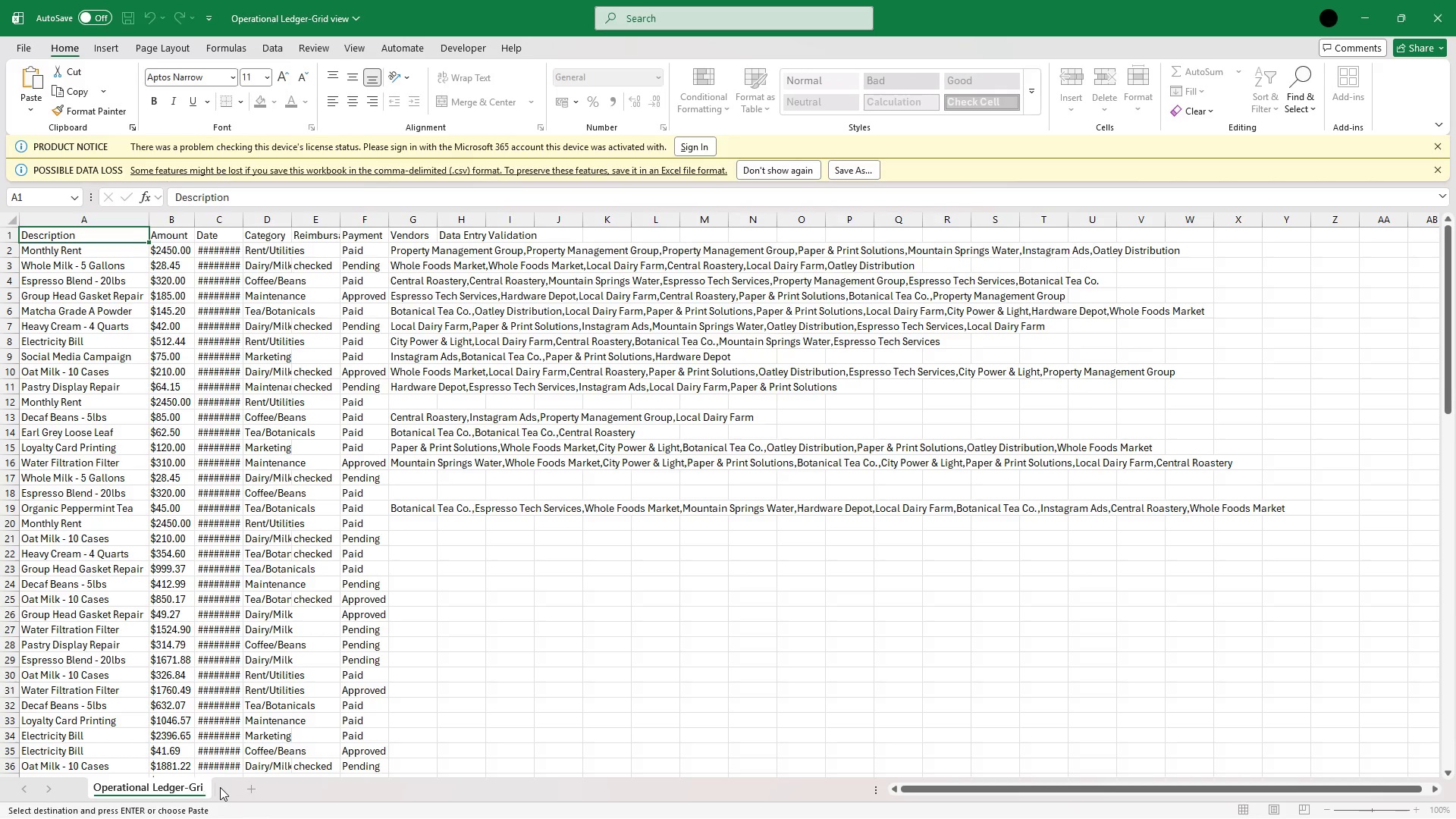 
key(Backspace)
 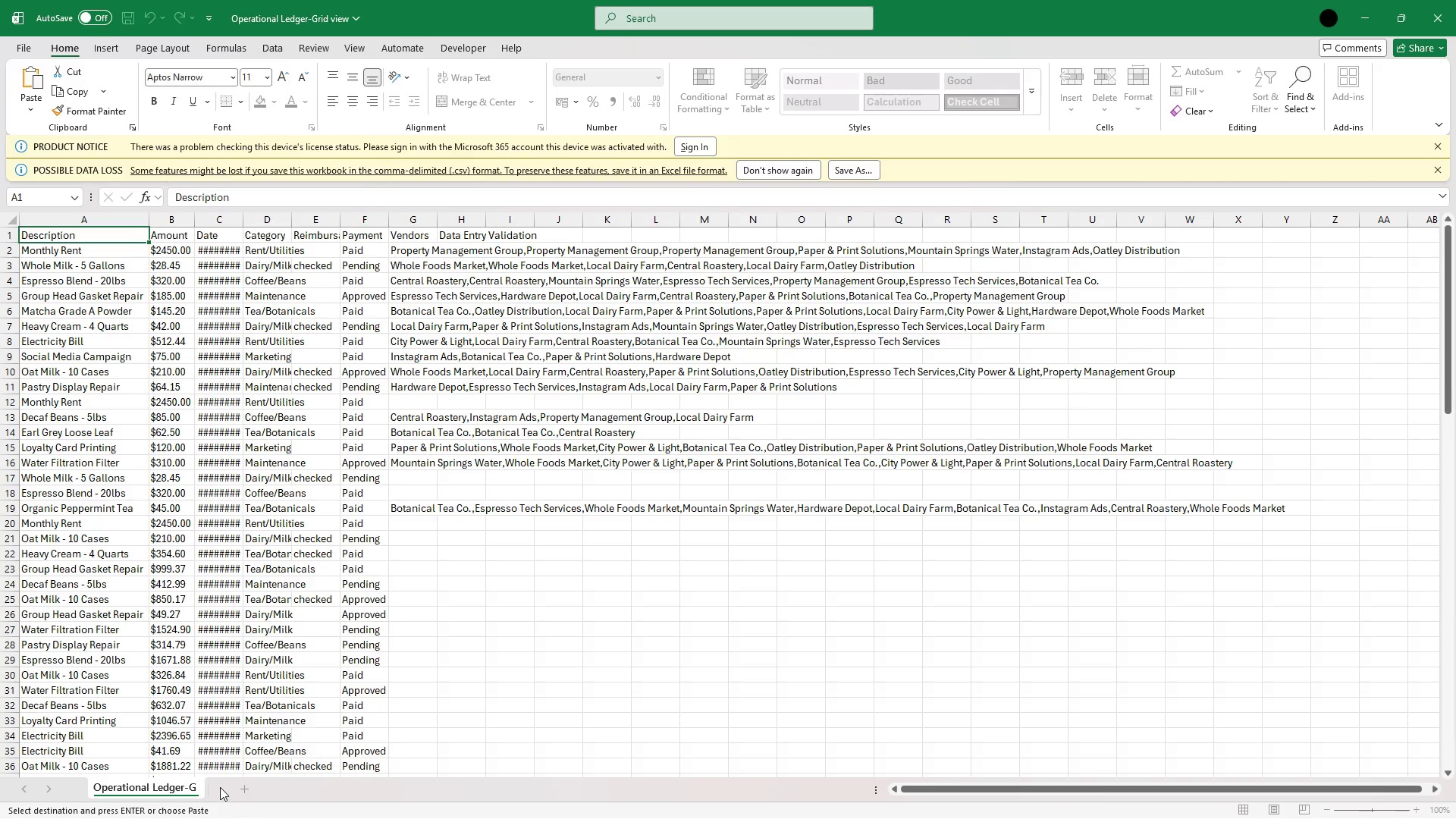 
key(Backspace)
 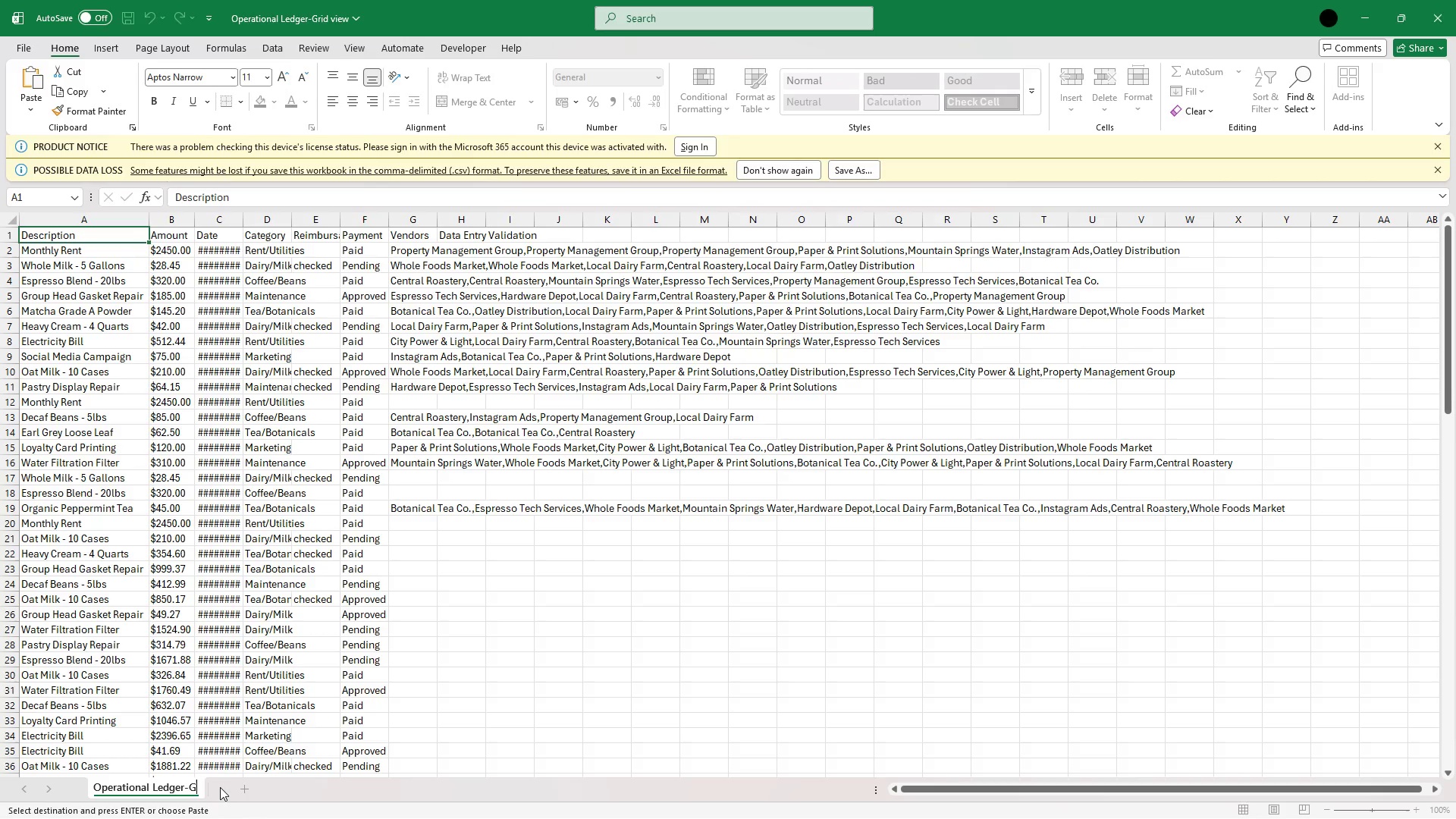 
key(Backspace)
 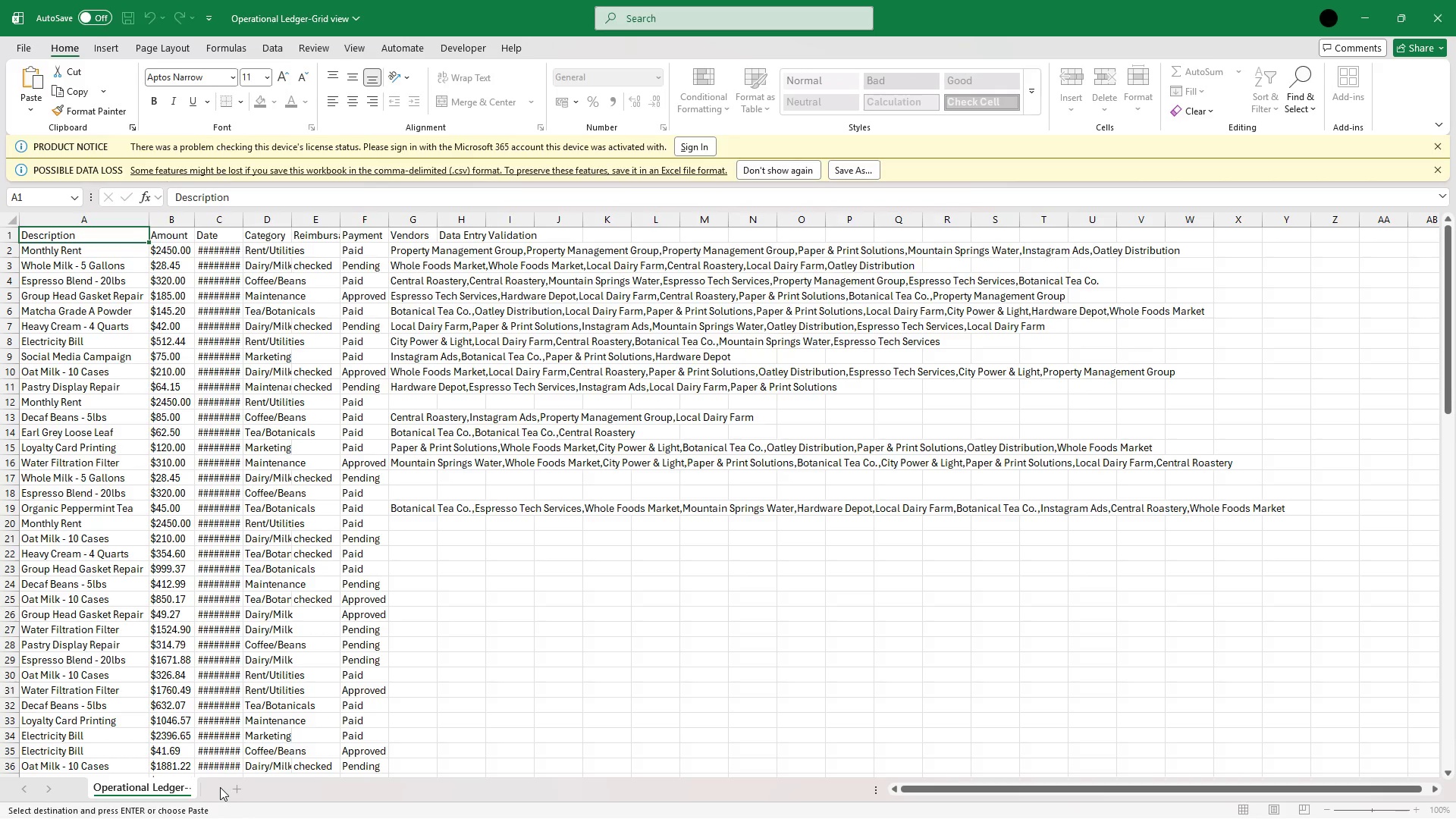 
key(Backspace)
 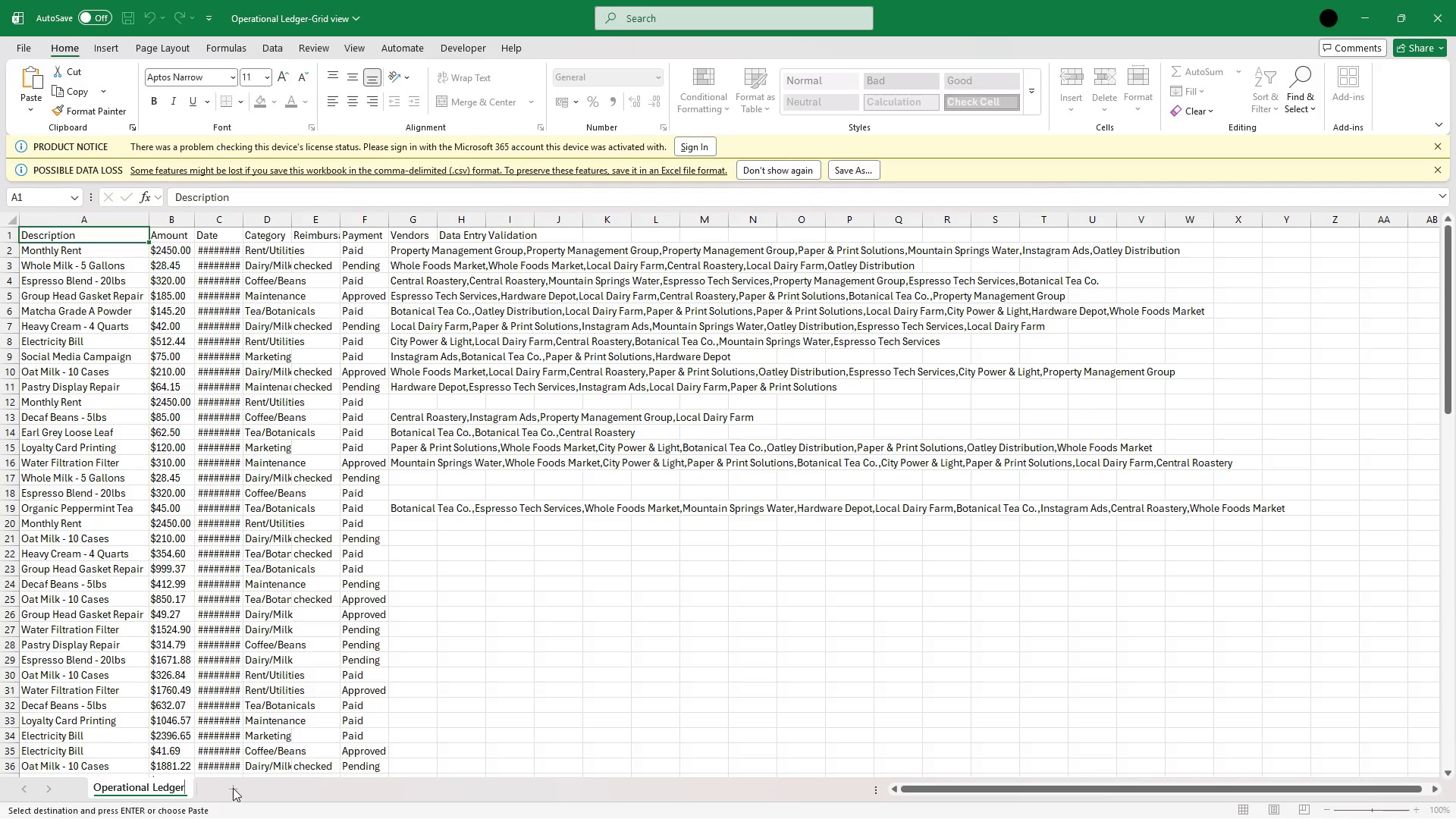 
left_click([233, 788])
 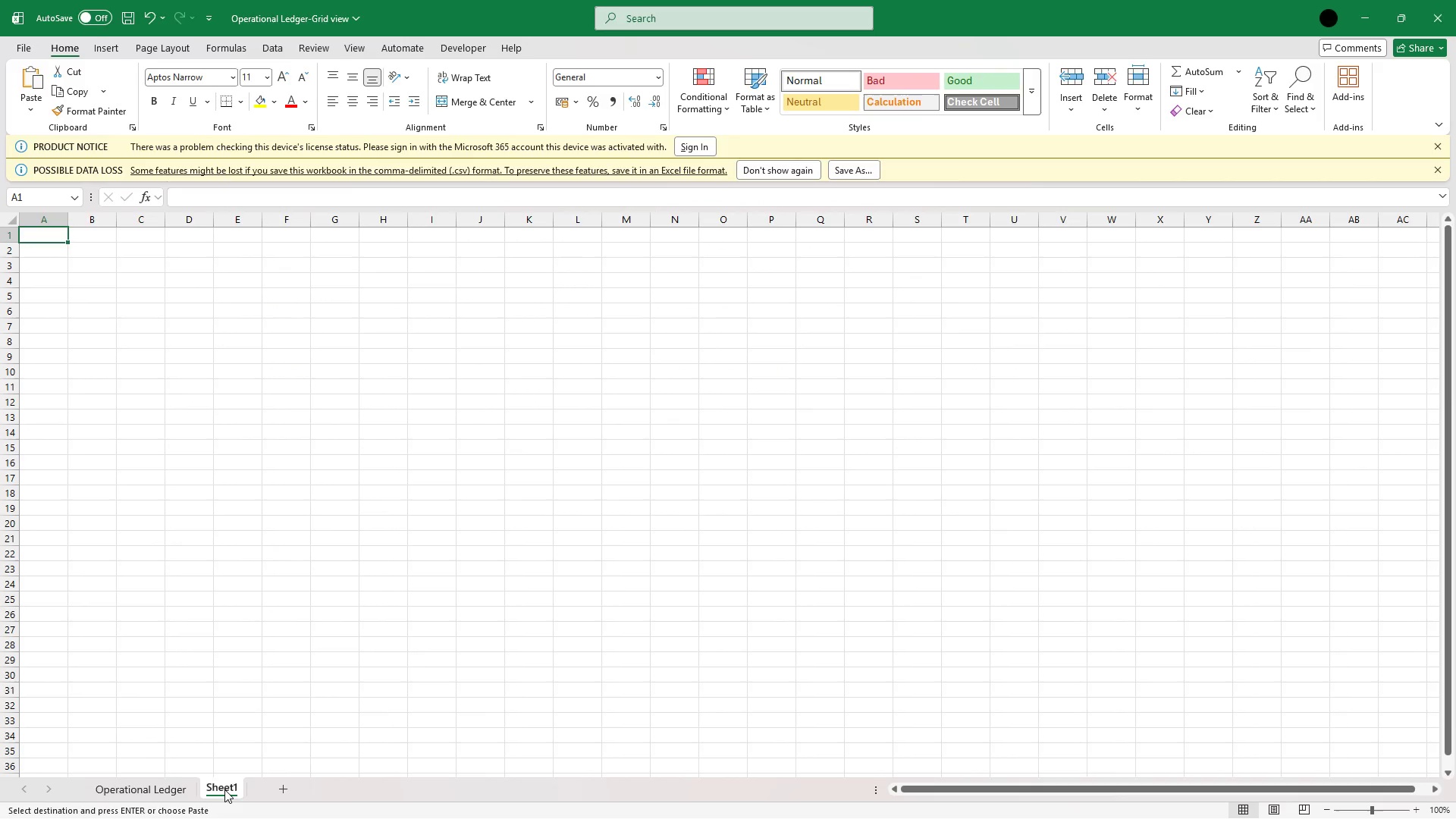 
double_click([224, 789])
 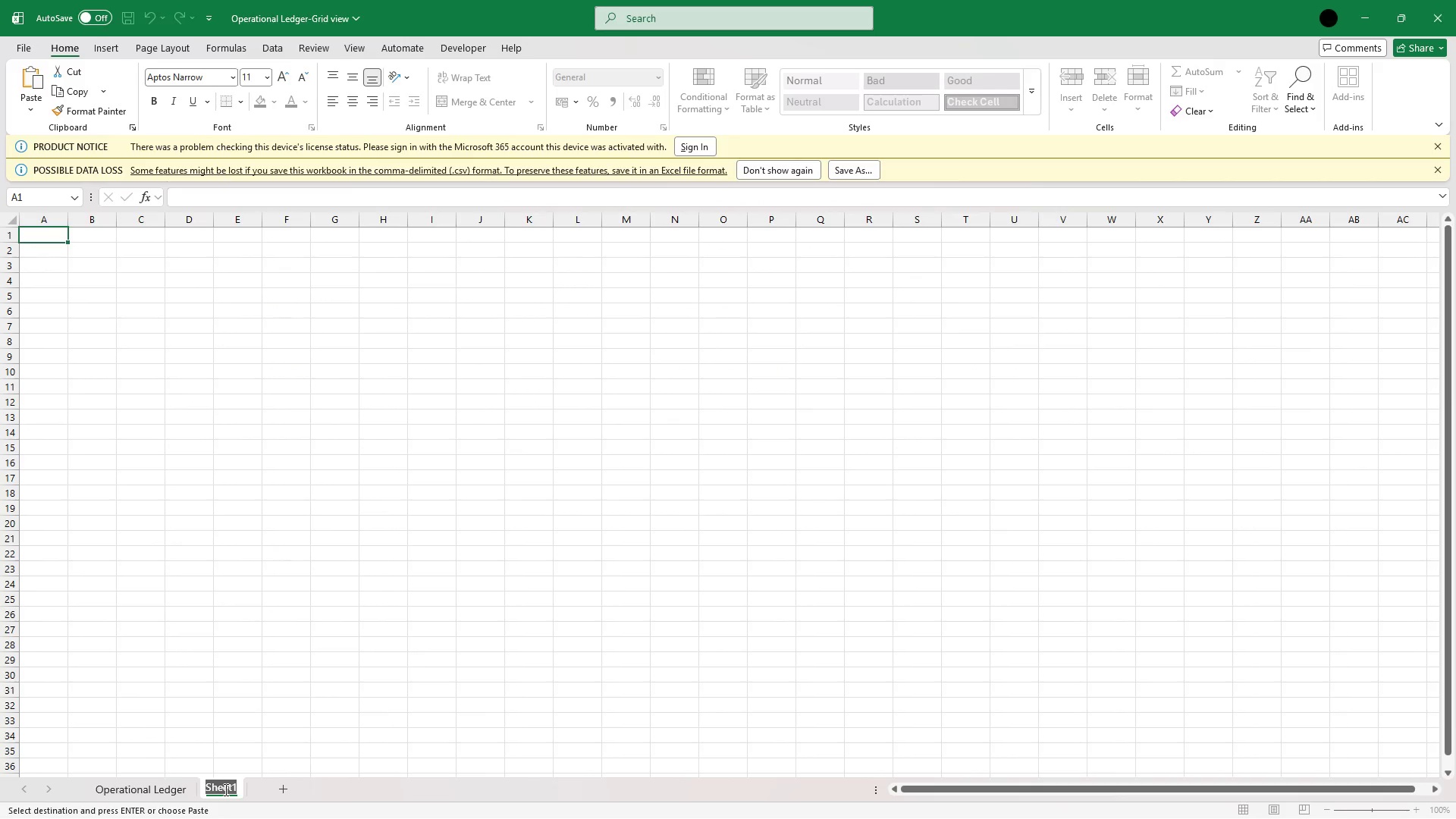 
key(Backspace)
 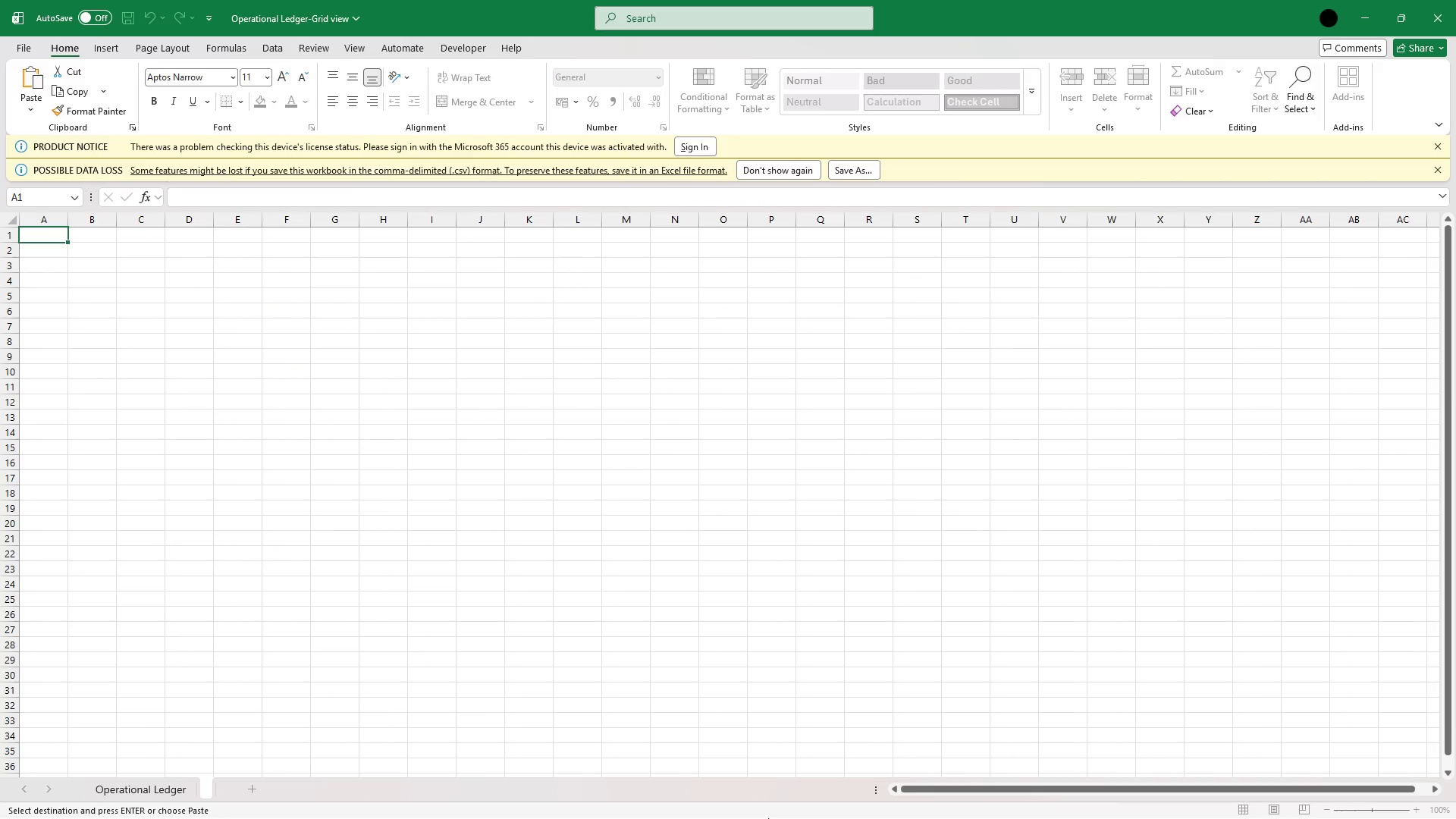 
left_click([755, 807])
 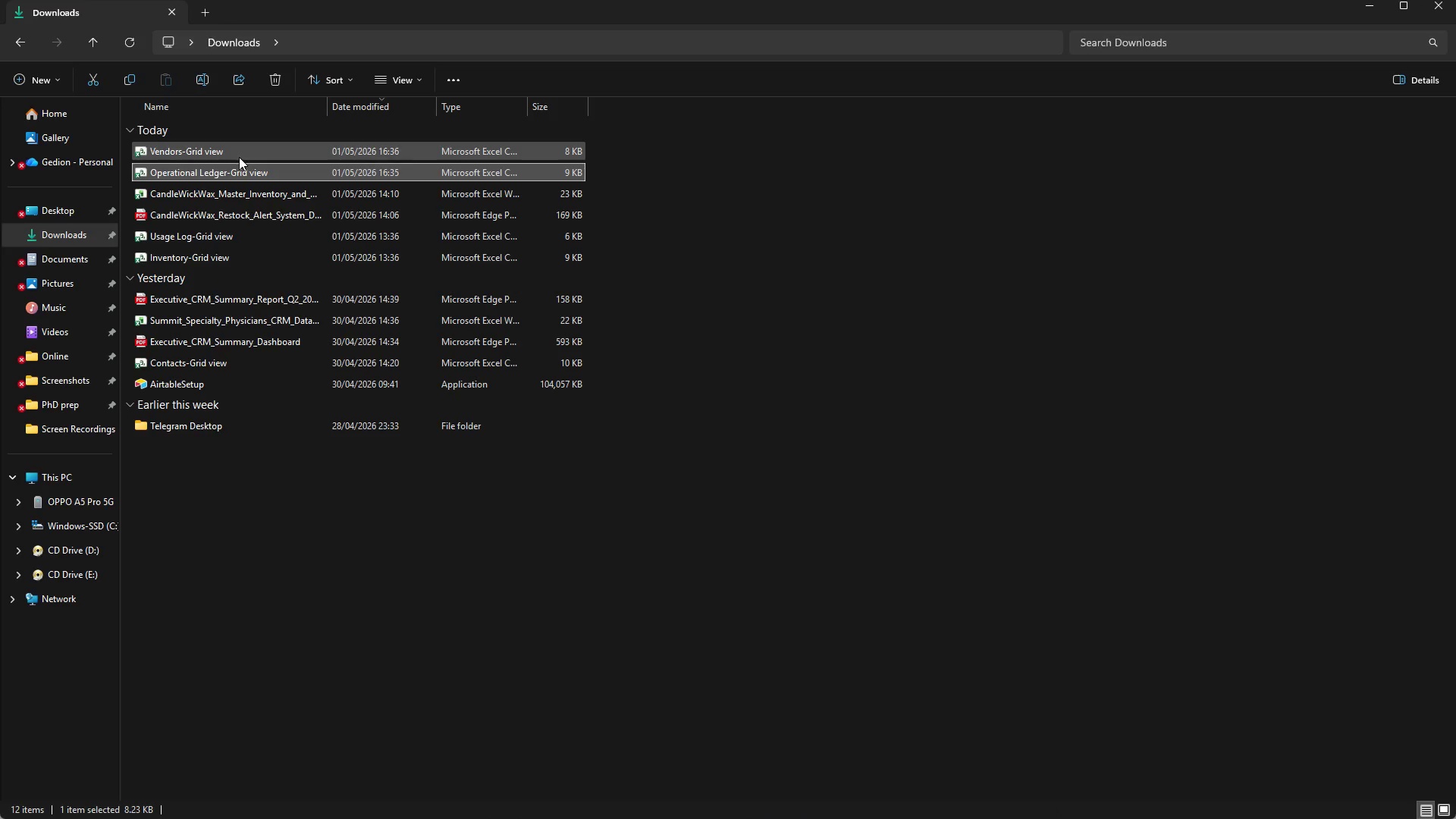 
double_click([239, 157])
 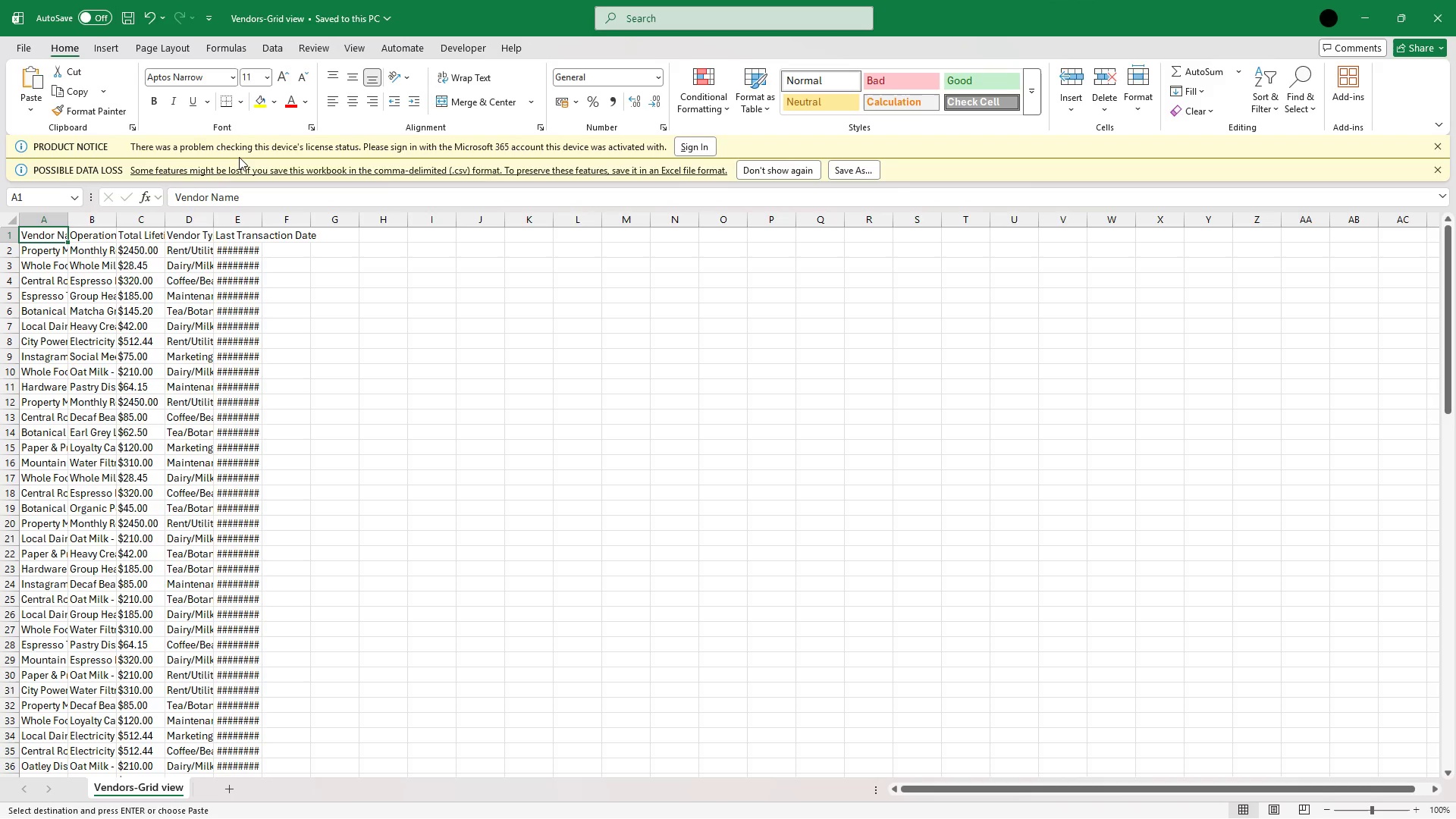 
wait(25.06)
 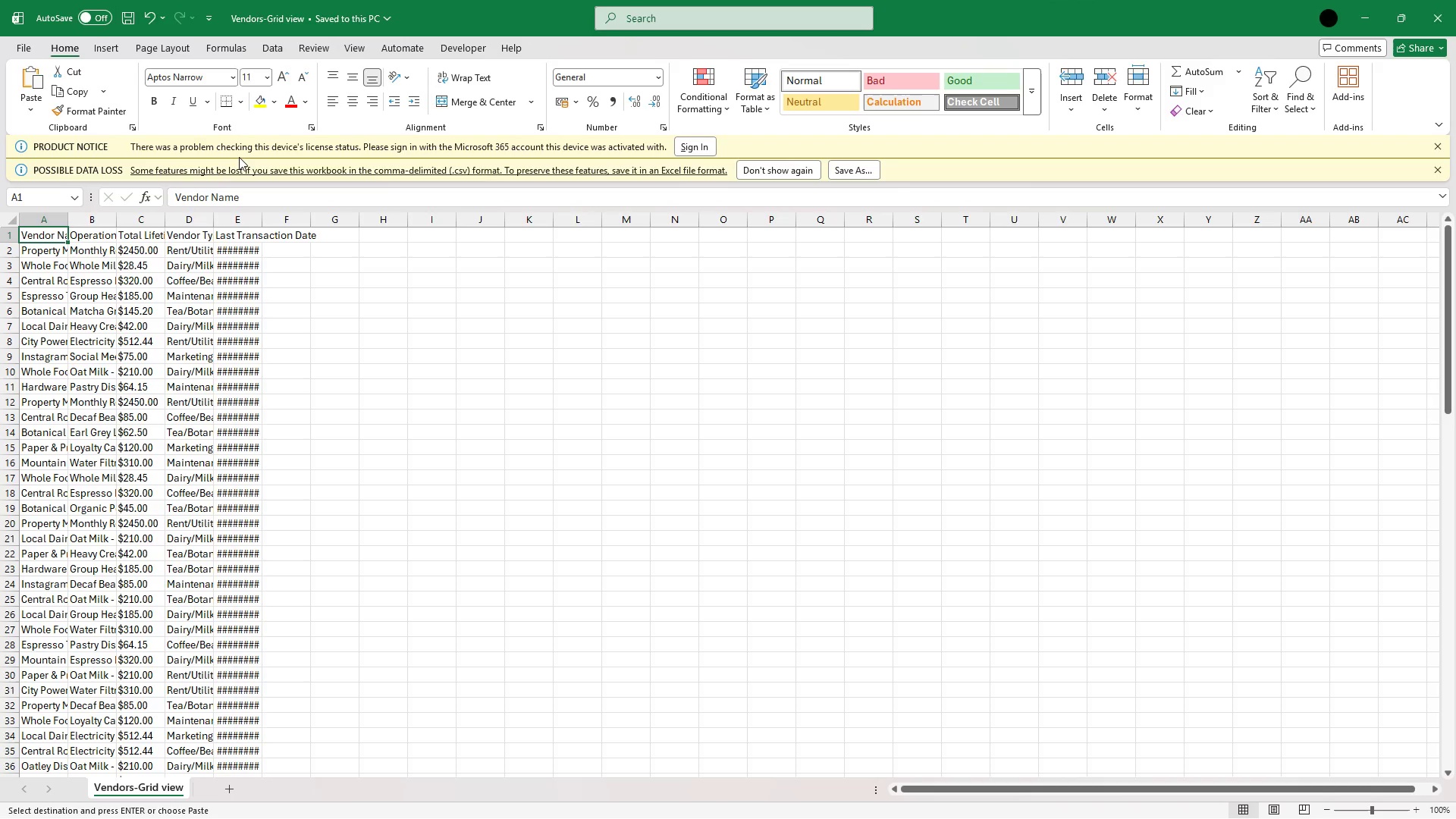 
double_click([69, 216])
 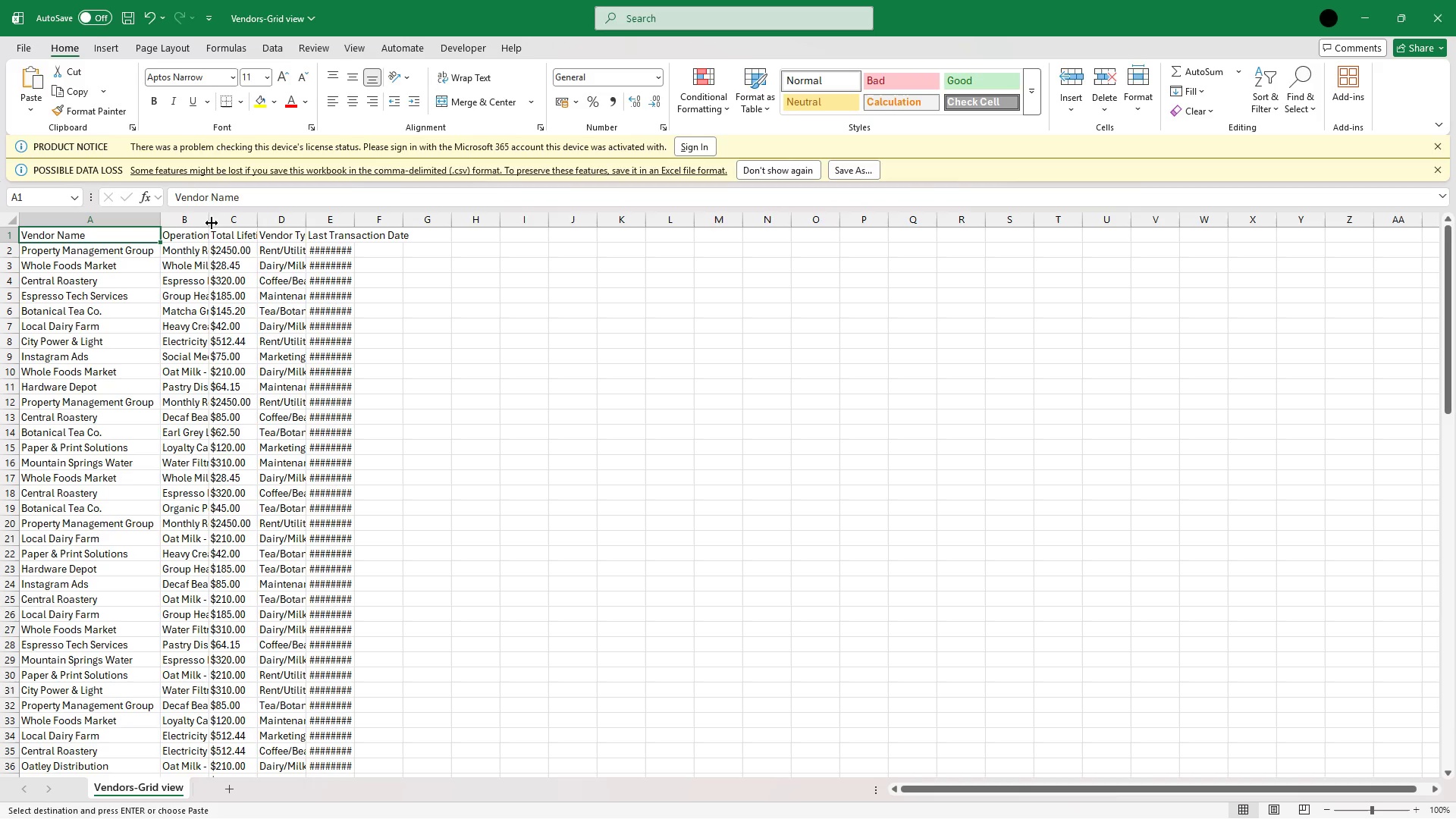 
double_click([213, 220])
 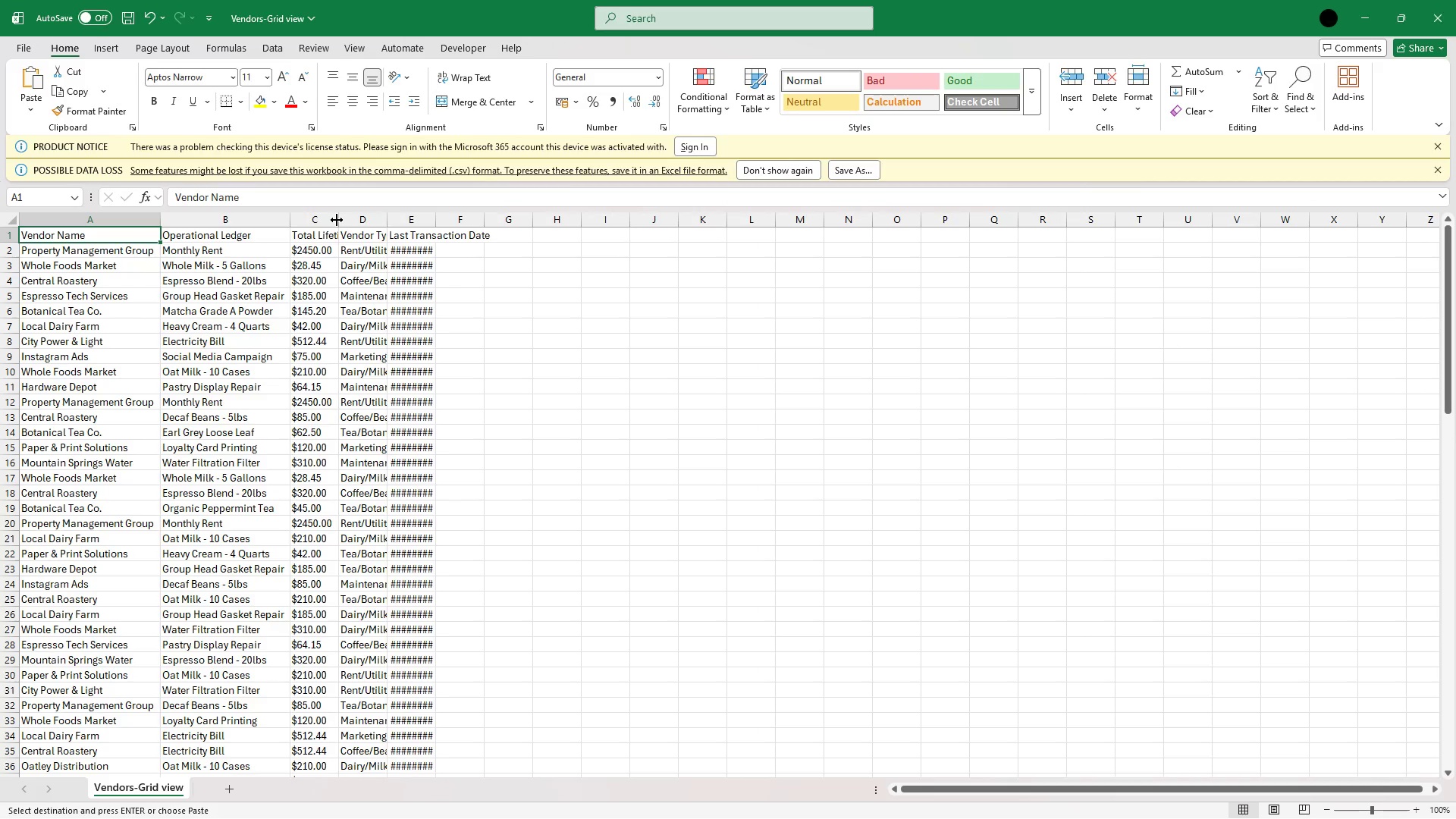 
double_click([337, 220])
 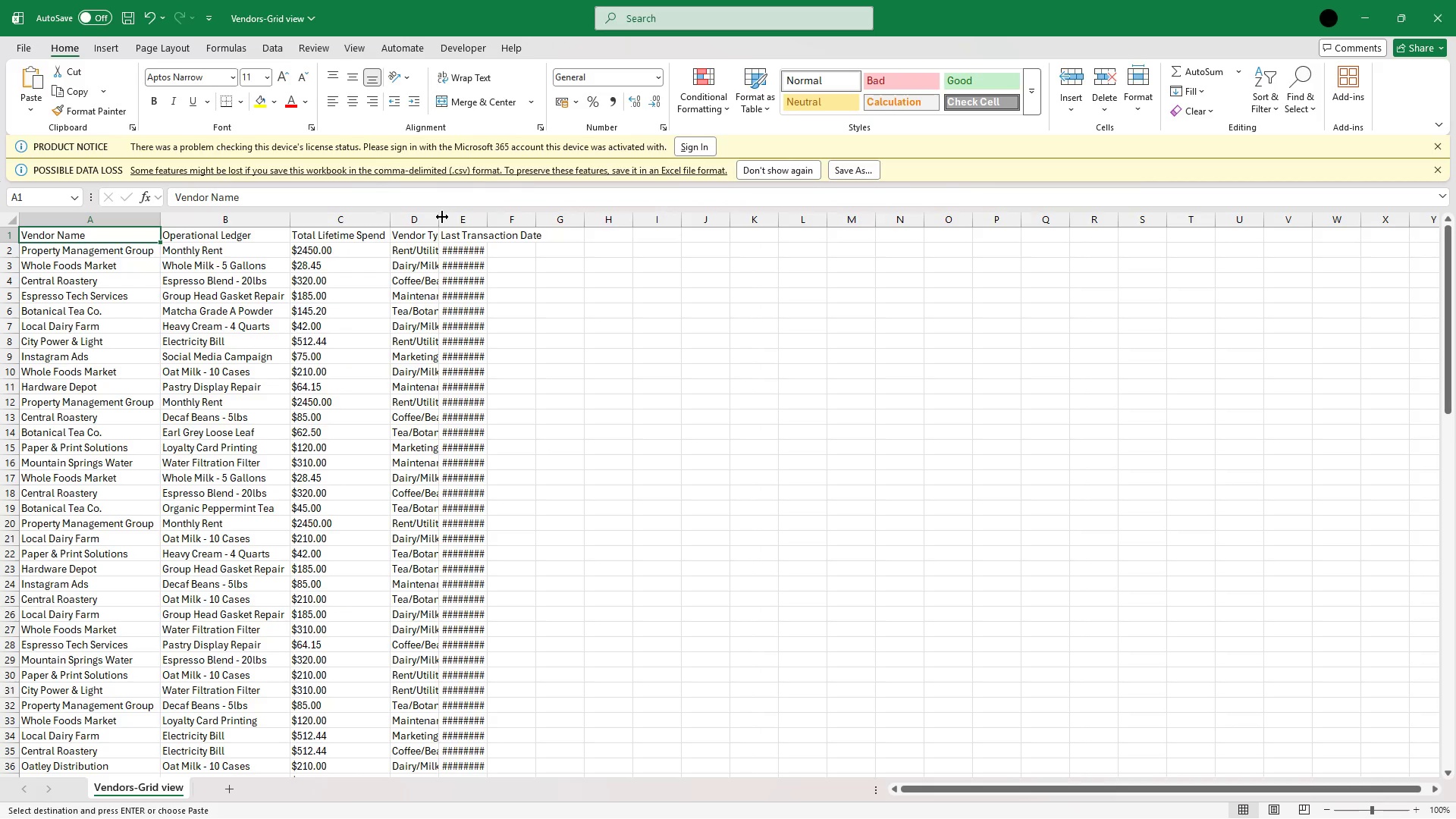 
double_click([442, 217])
 